 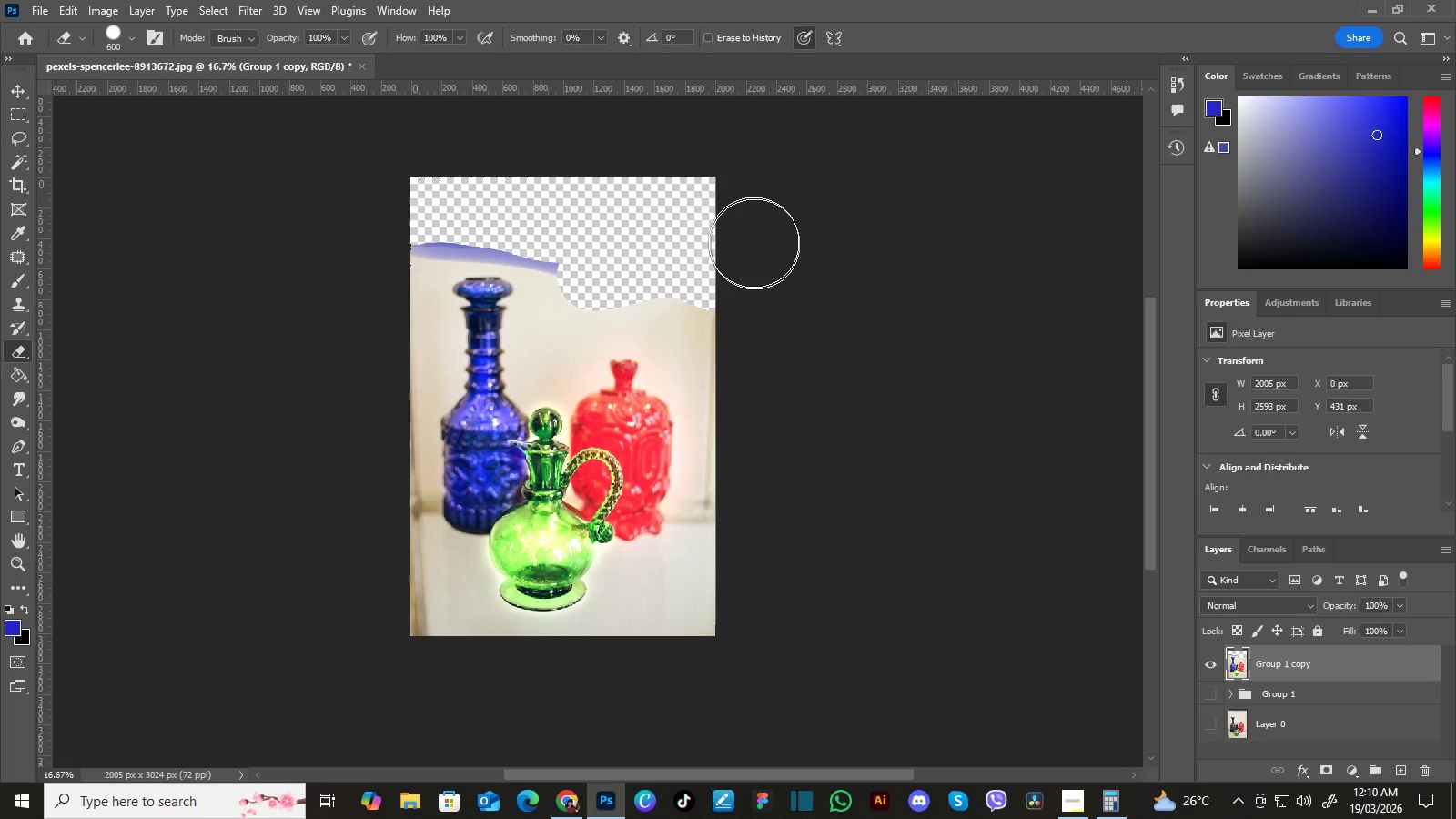 
key(Control+Equal)
 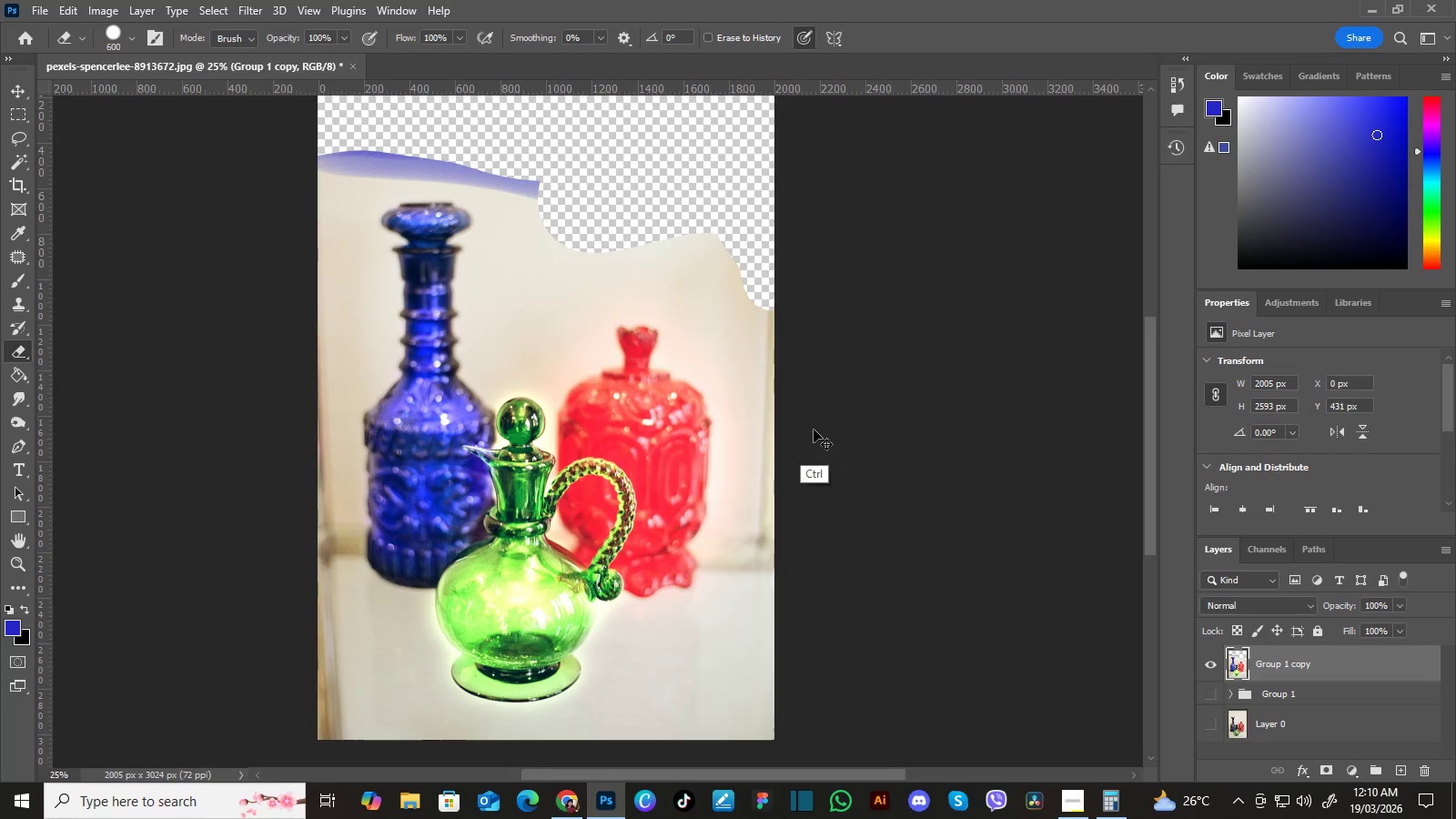 
key(Control+Equal)
 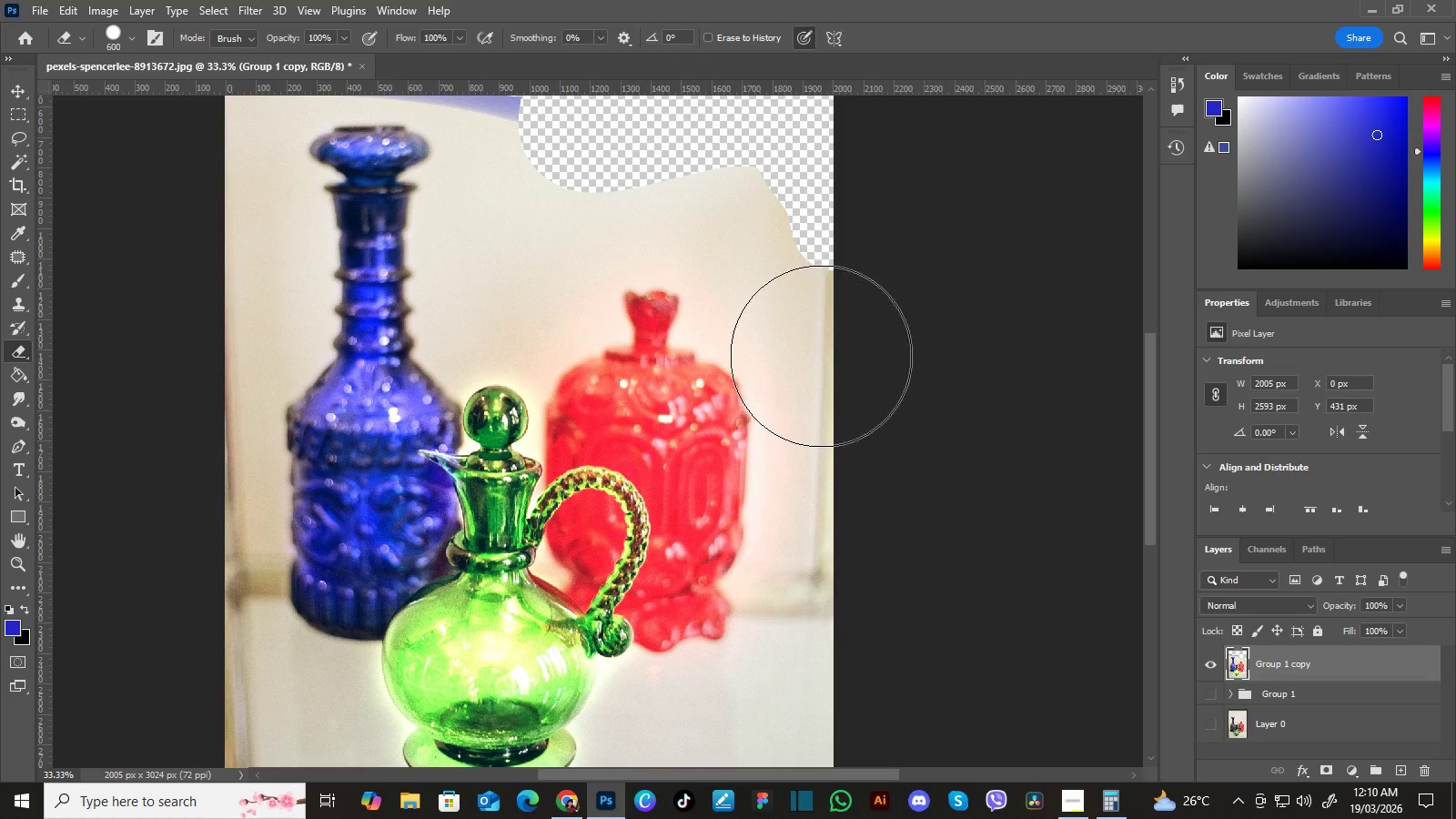 
key(BracketLeft)
 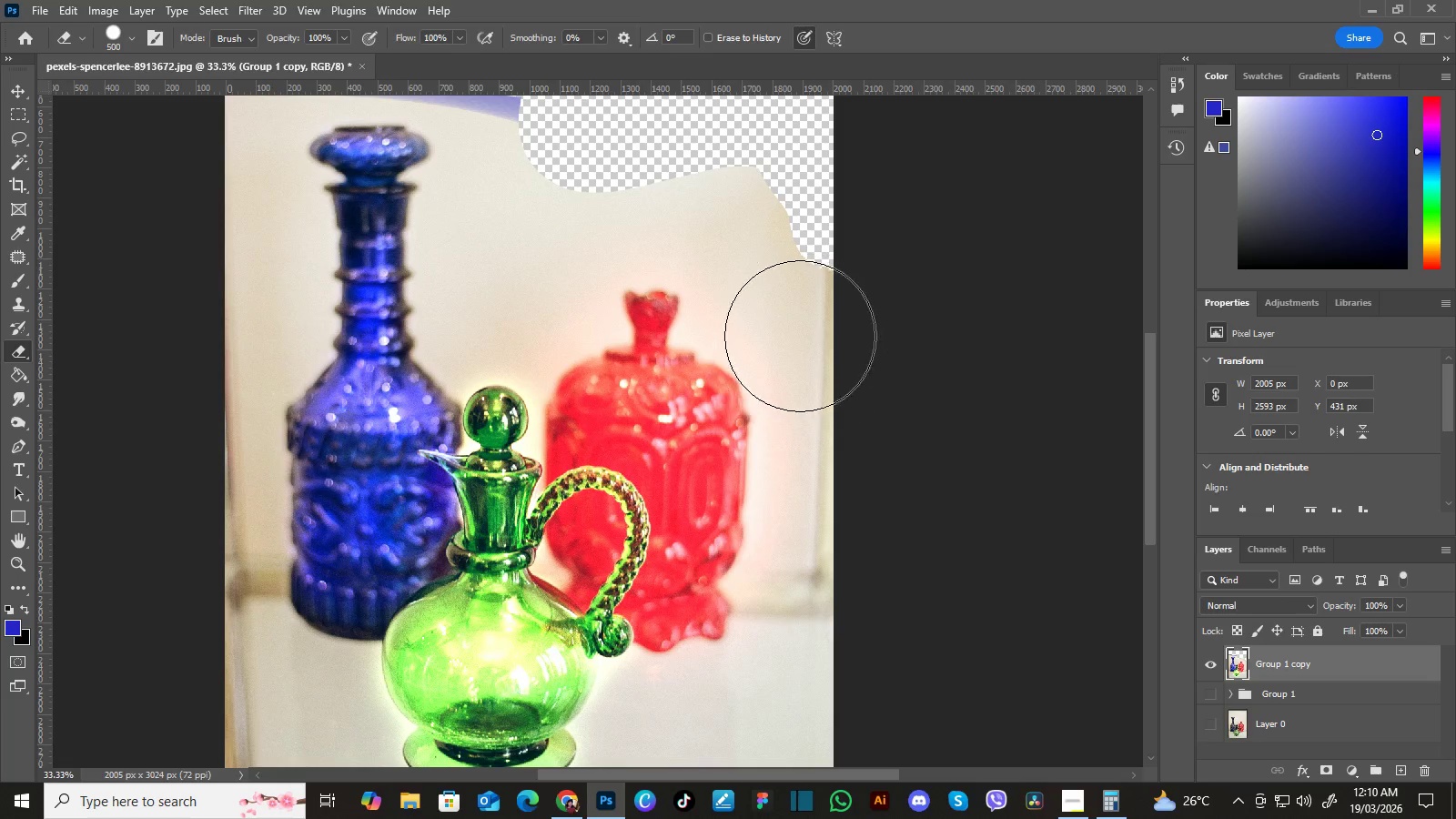 
key(BracketLeft)
 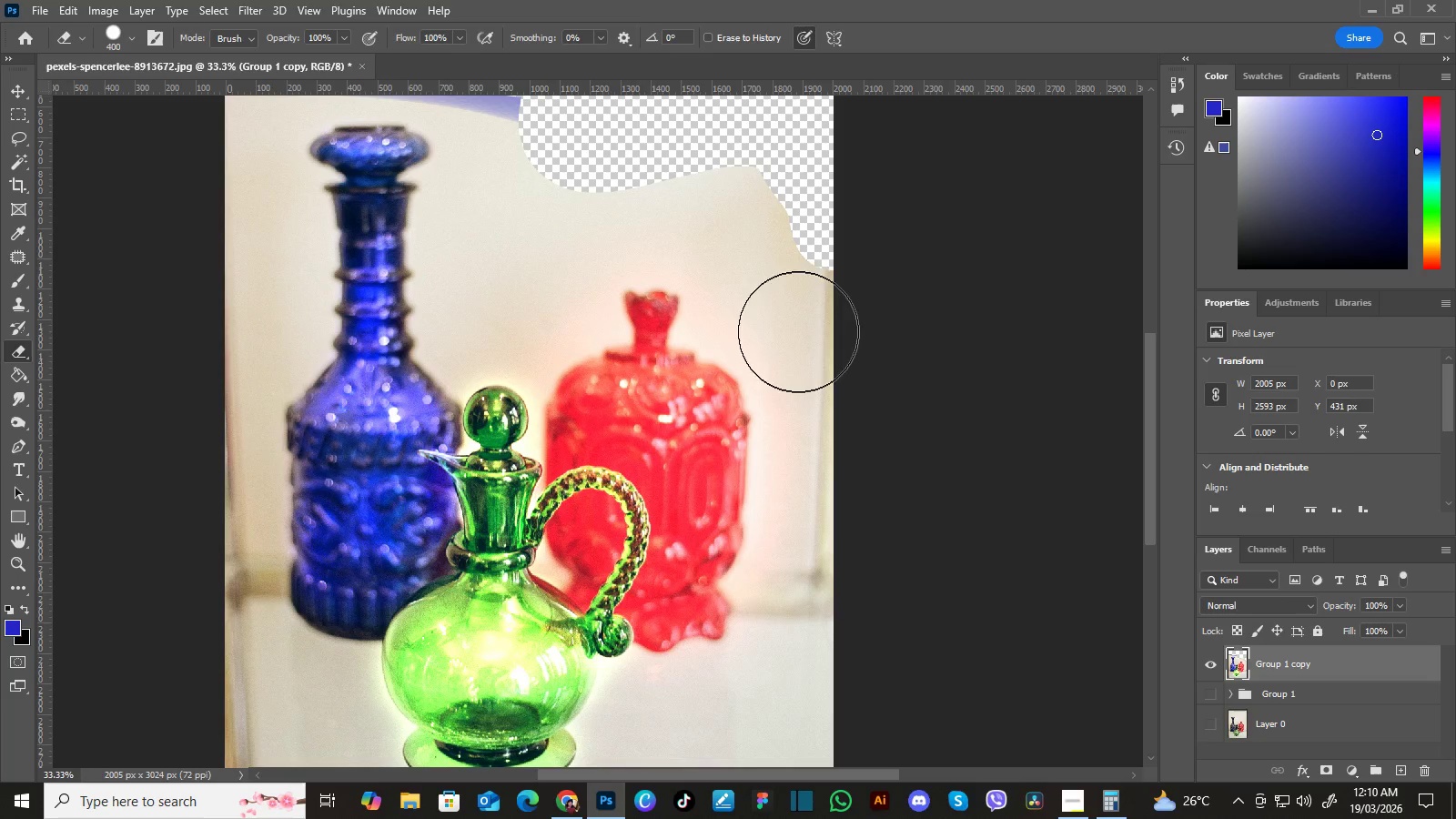 
key(BracketLeft)
 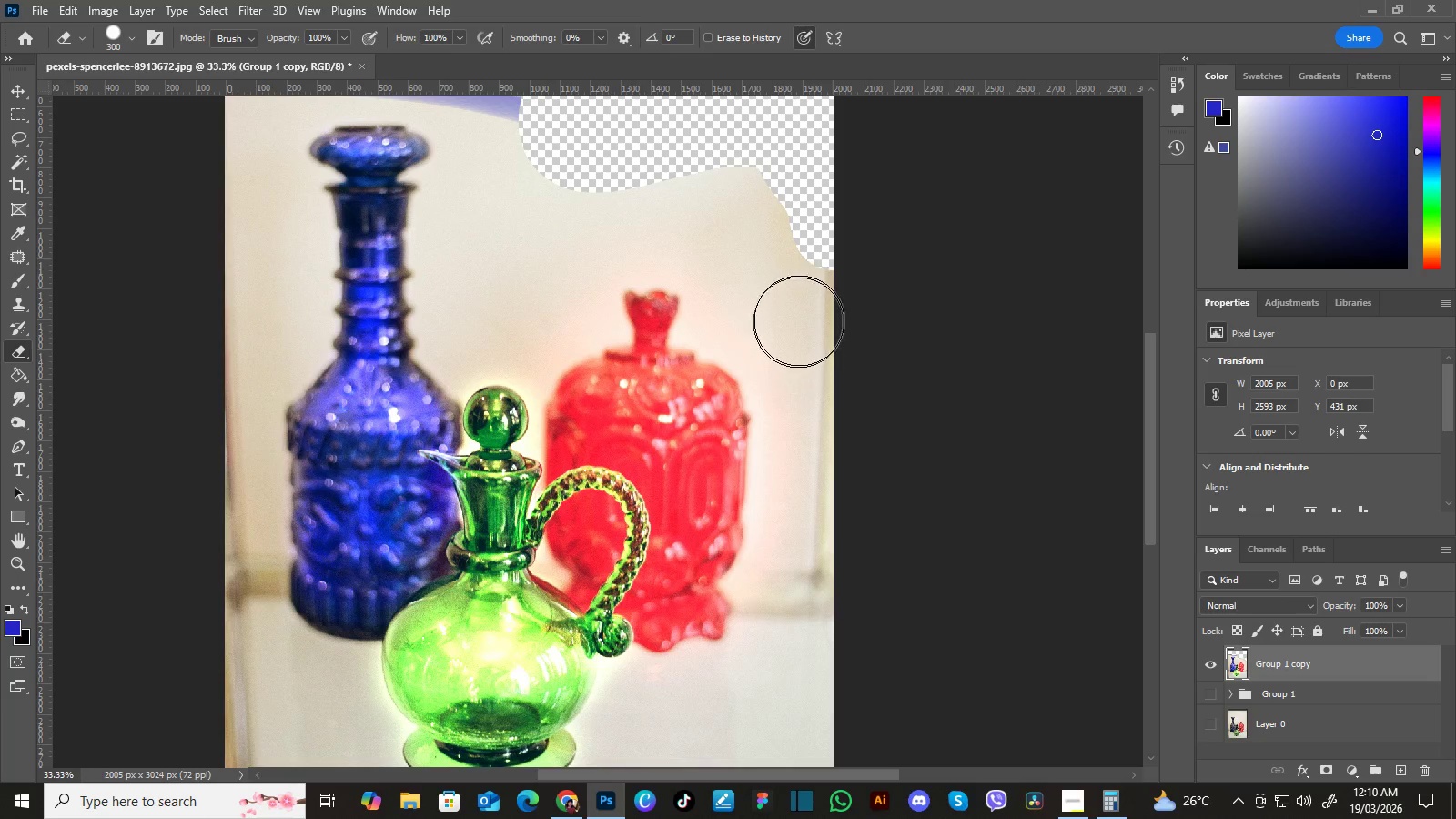 
key(BracketLeft)
 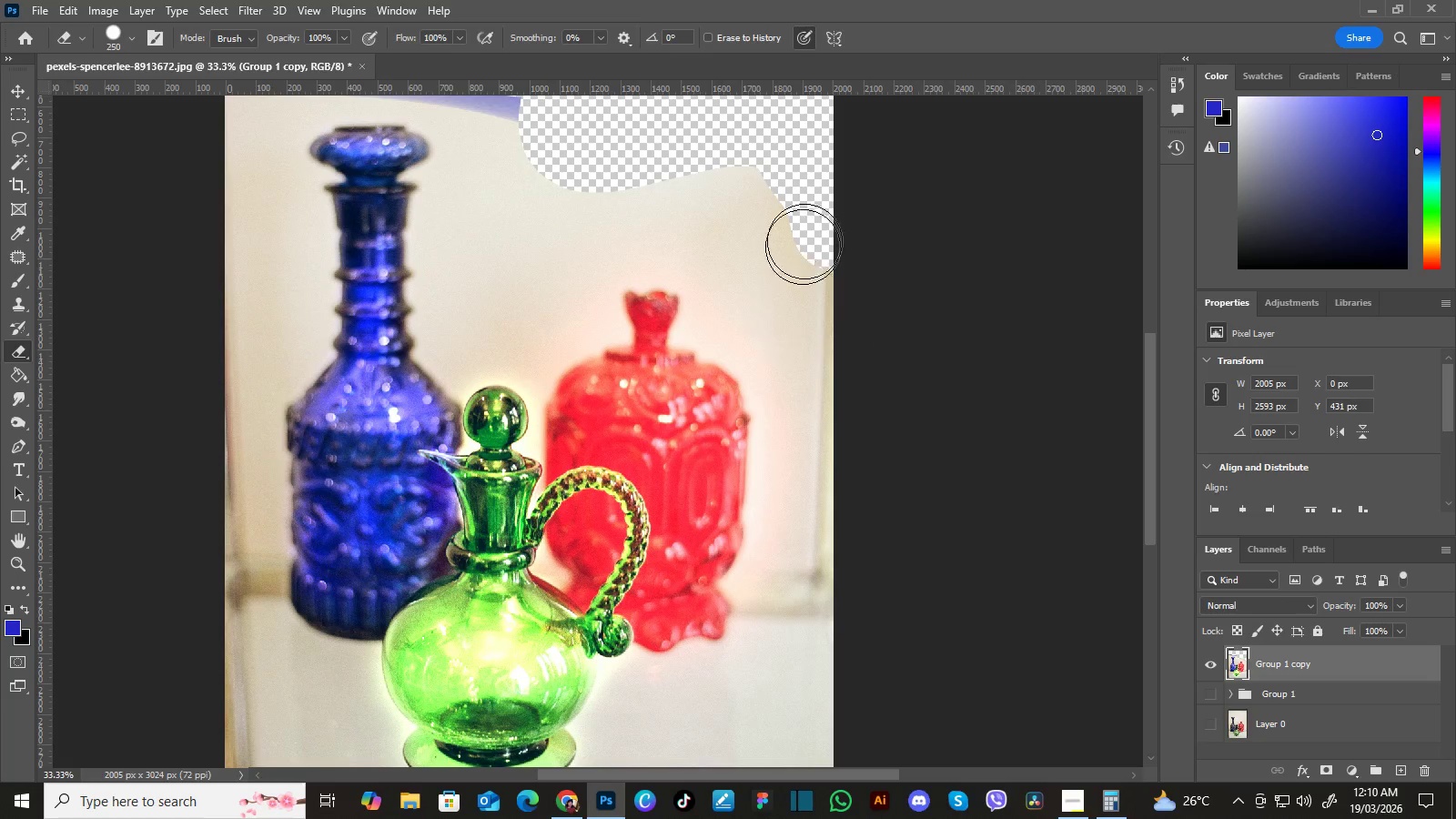 
key(BracketLeft)
 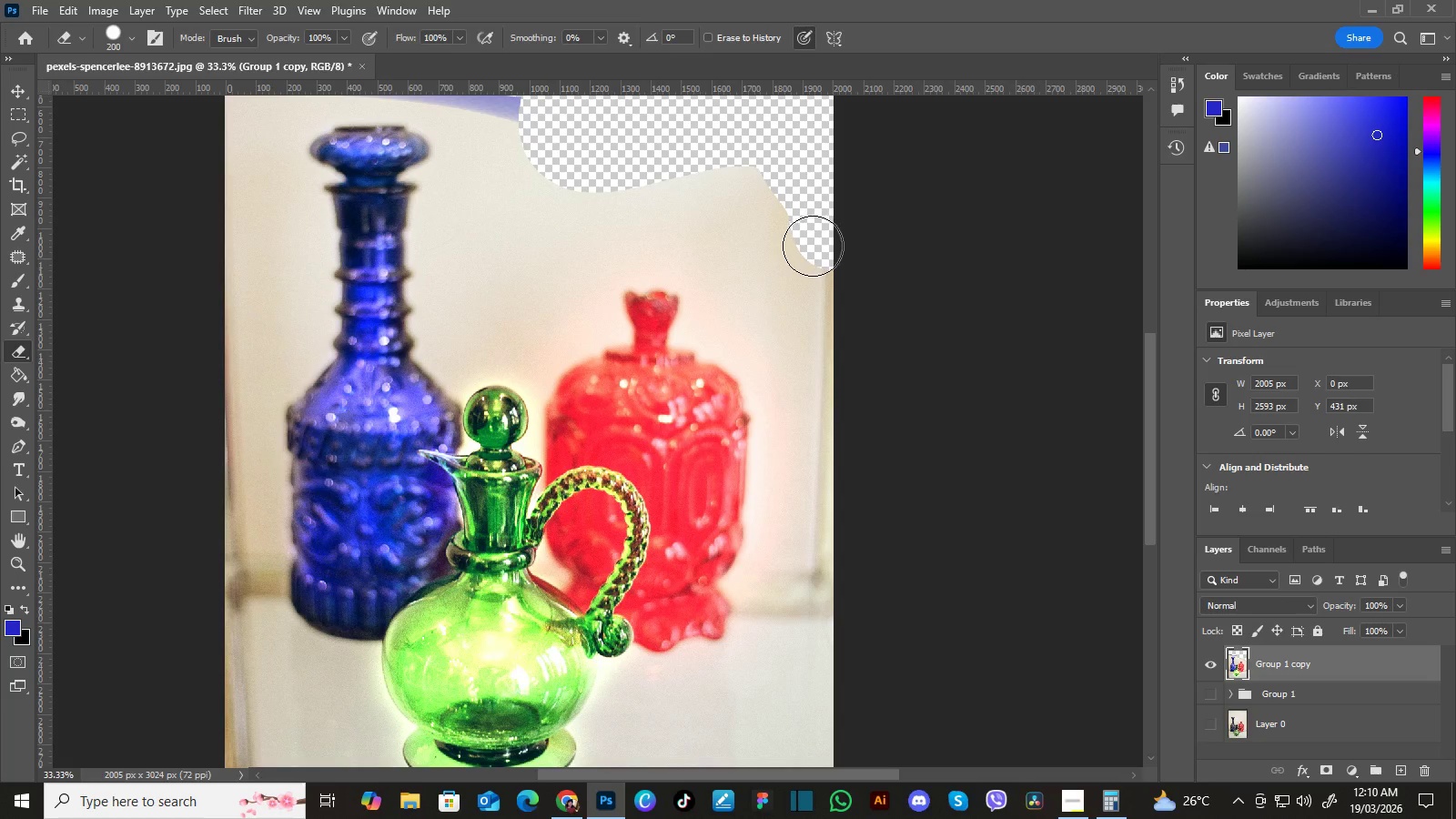 
key(BracketLeft)
 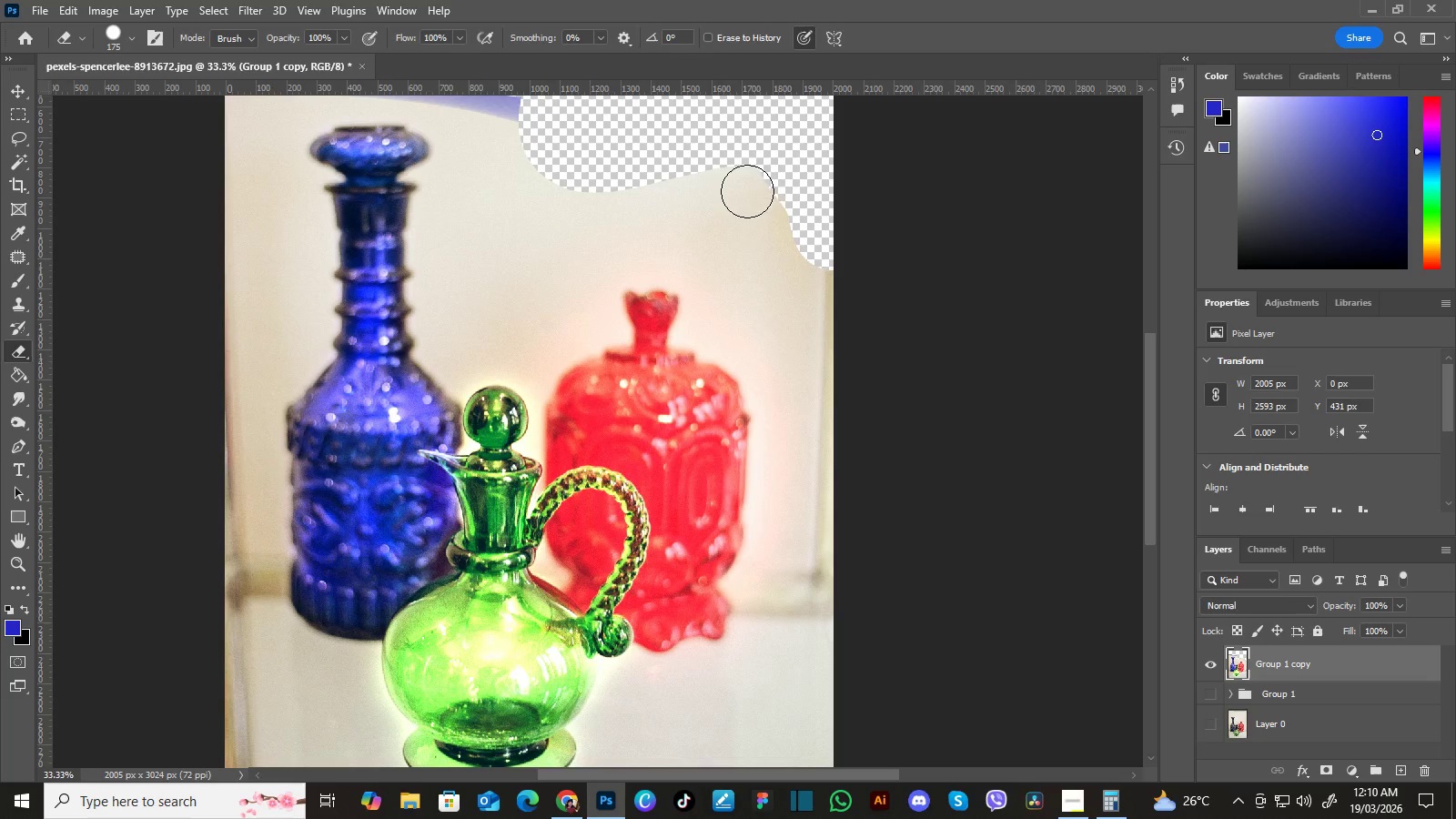 
hold_key(key=Space, duration=0.67)
 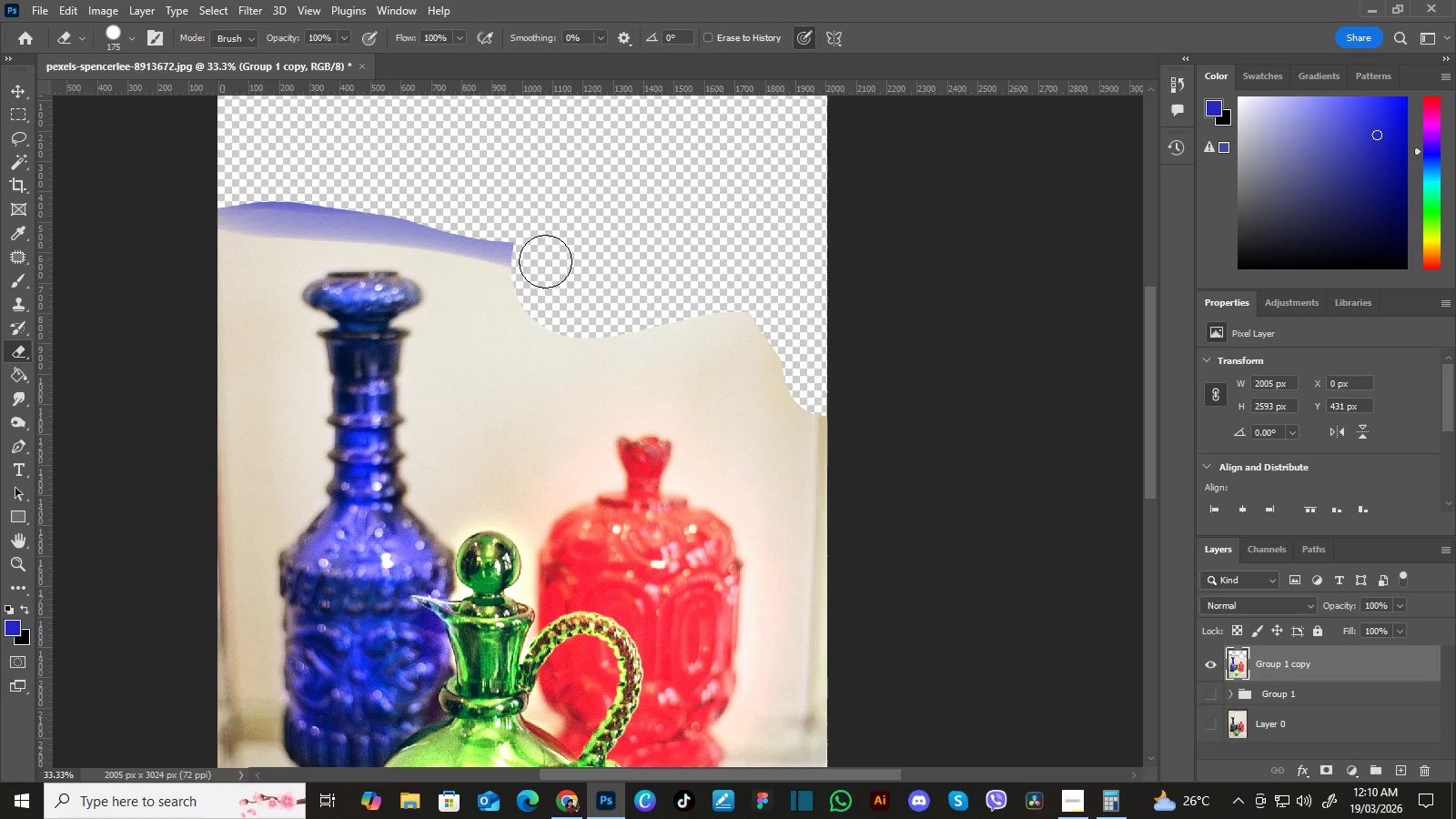 
left_click_drag(start_coordinate=[789, 237], to_coordinate=[782, 382])
 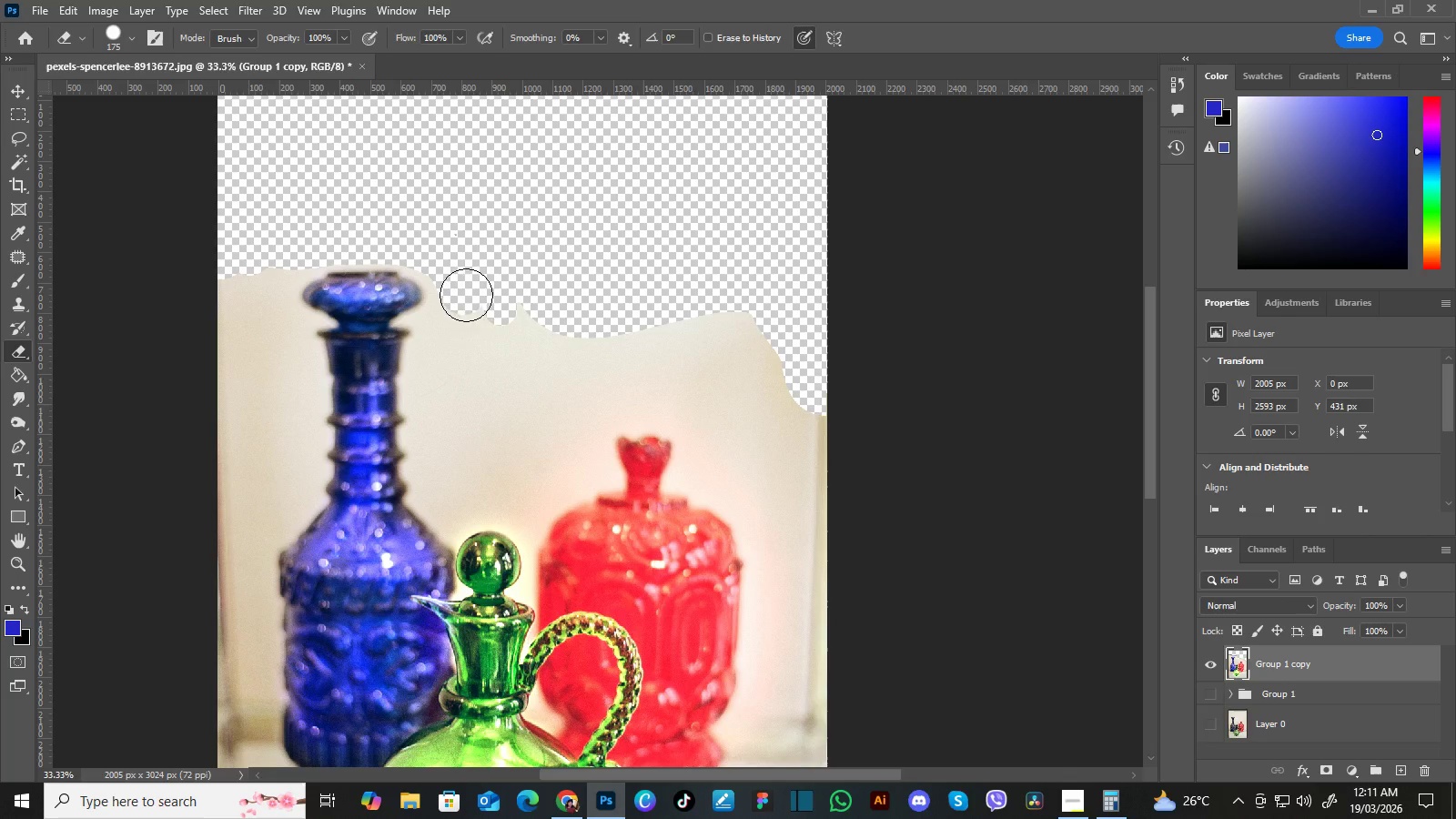 
wait(7.64)
 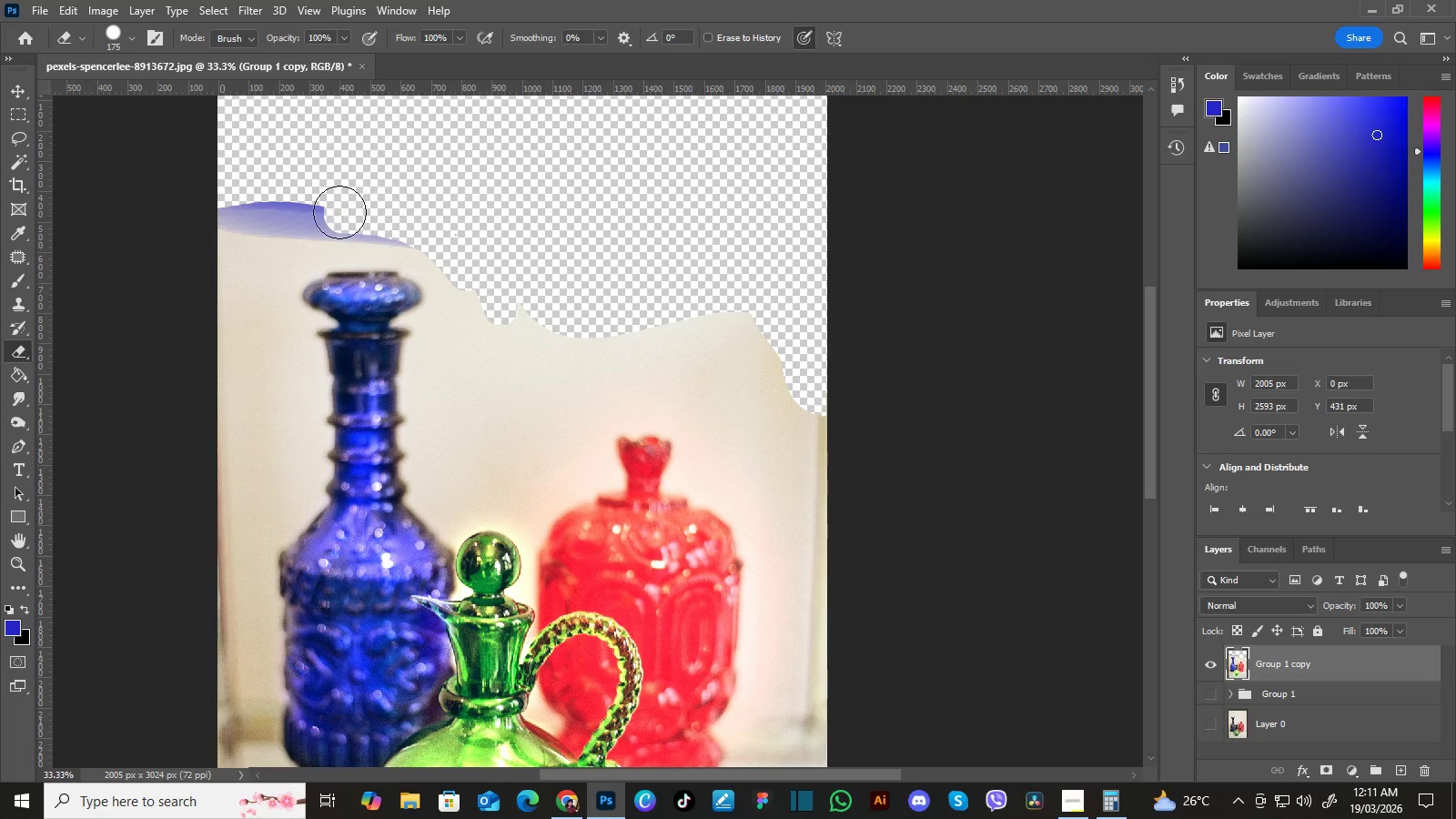 
hold_key(key=Space, duration=1.14)
 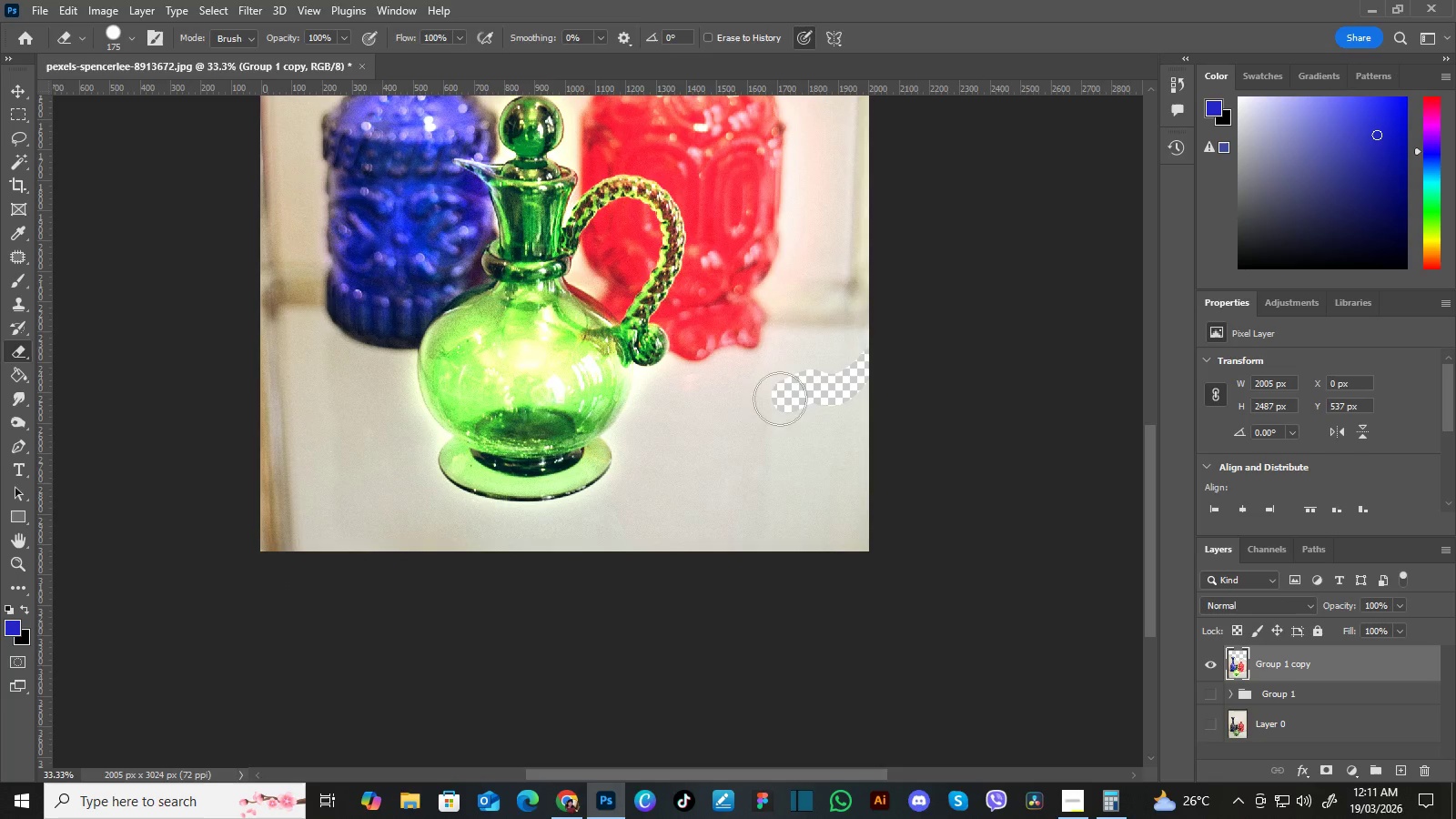 
left_click_drag(start_coordinate=[798, 467], to_coordinate=[836, 157])
 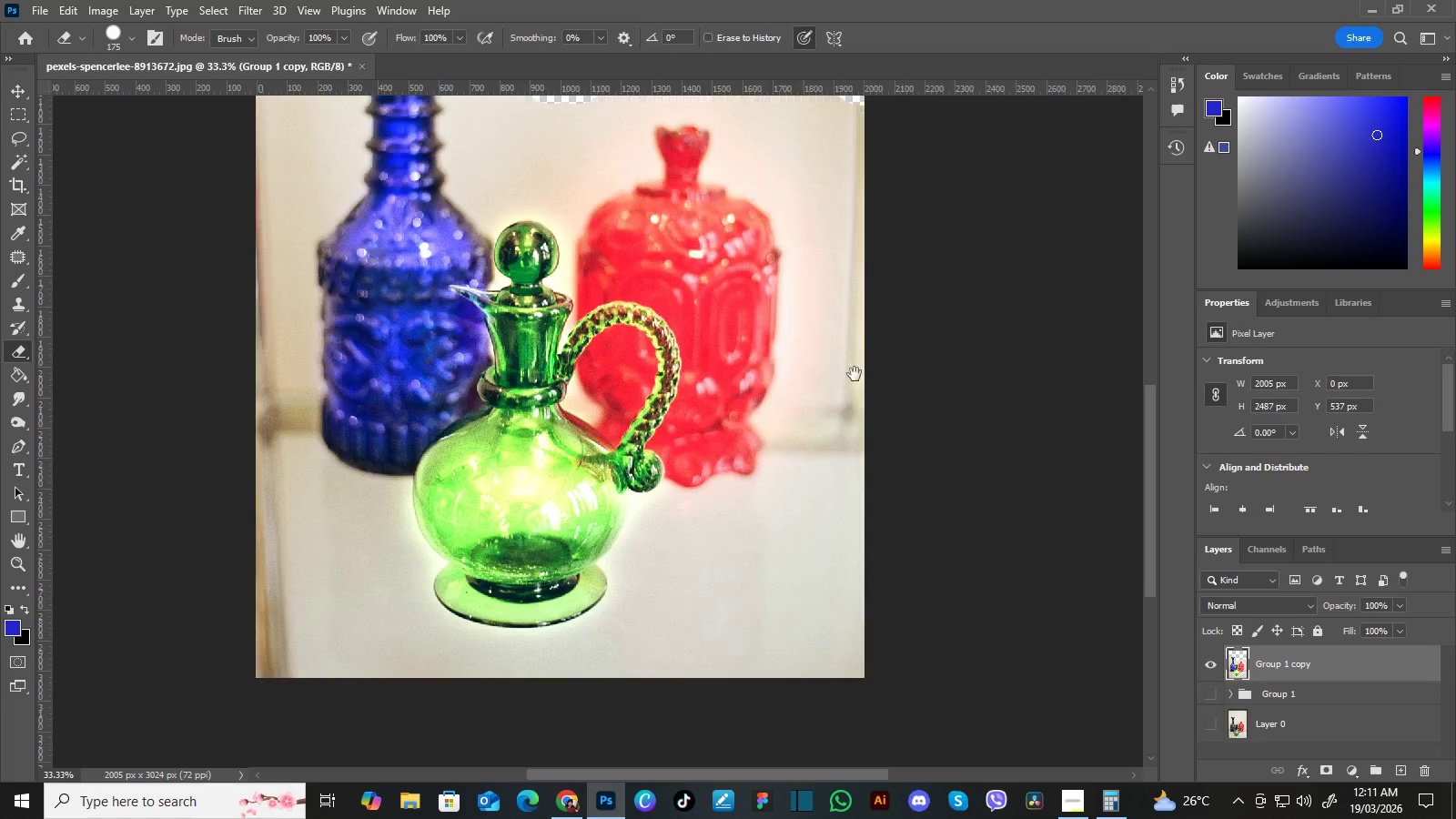 
left_click_drag(start_coordinate=[854, 372], to_coordinate=[859, 246])
 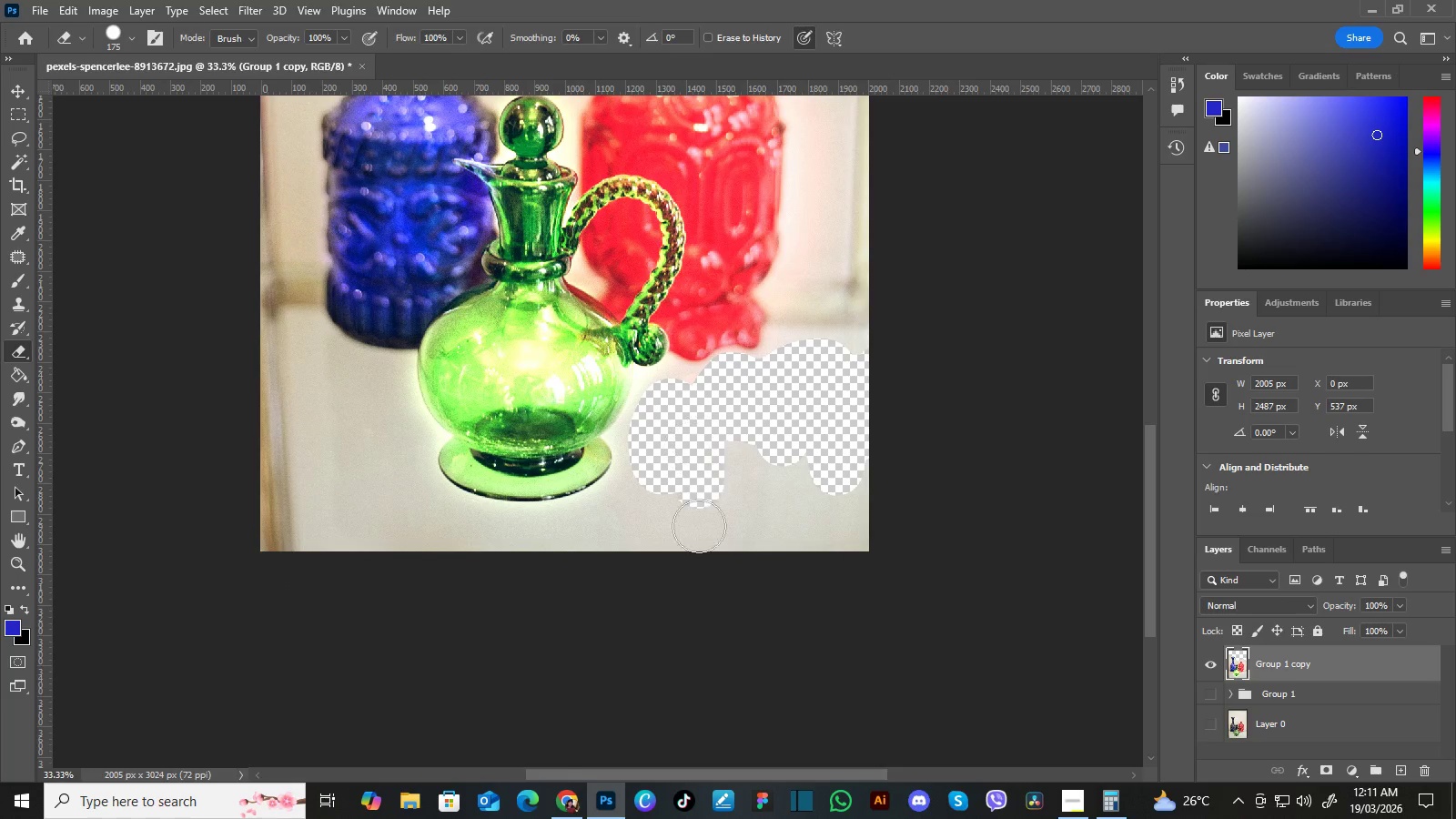 
wait(7.09)
 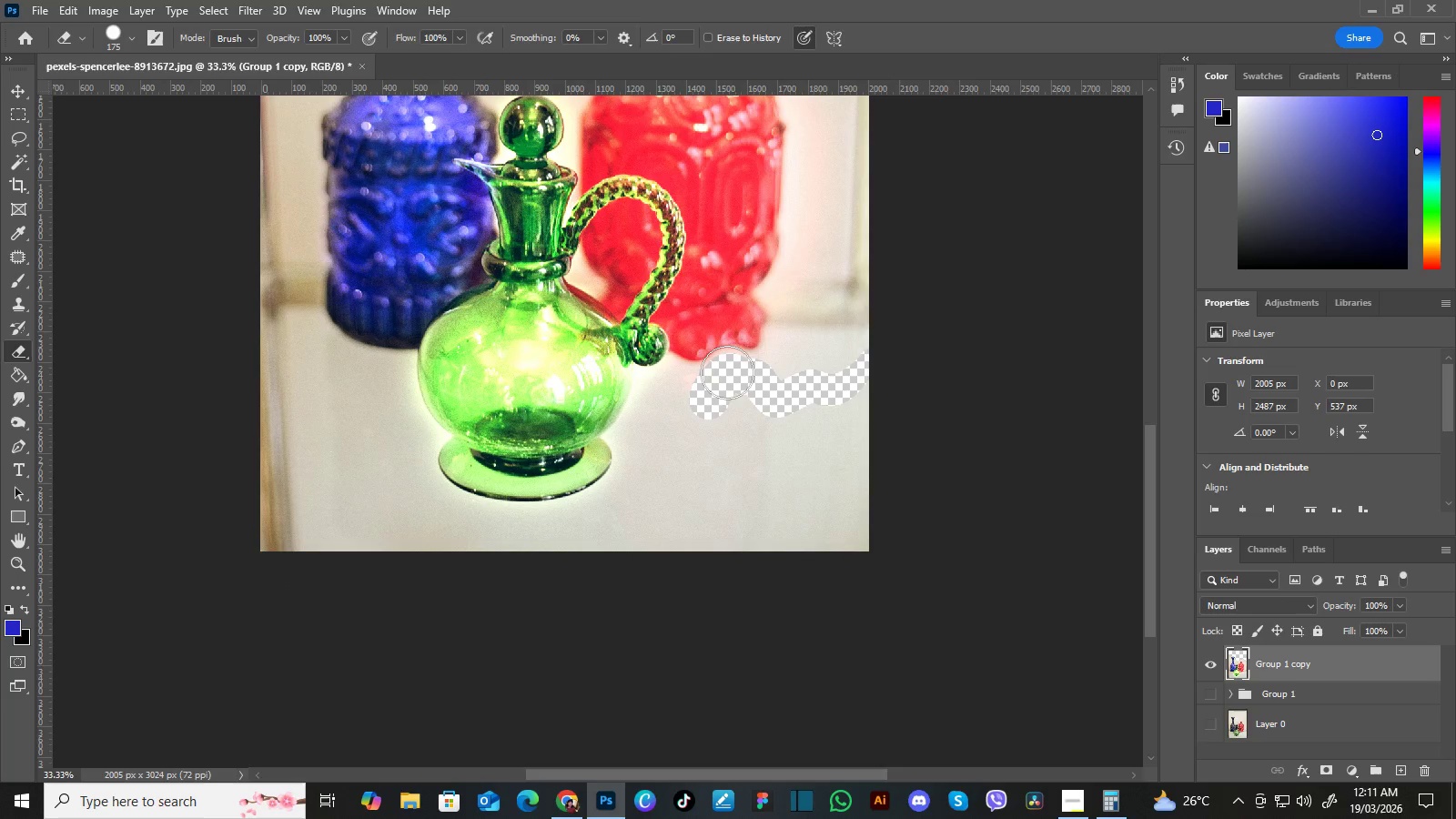 
hold_key(key=Space, duration=0.59)
 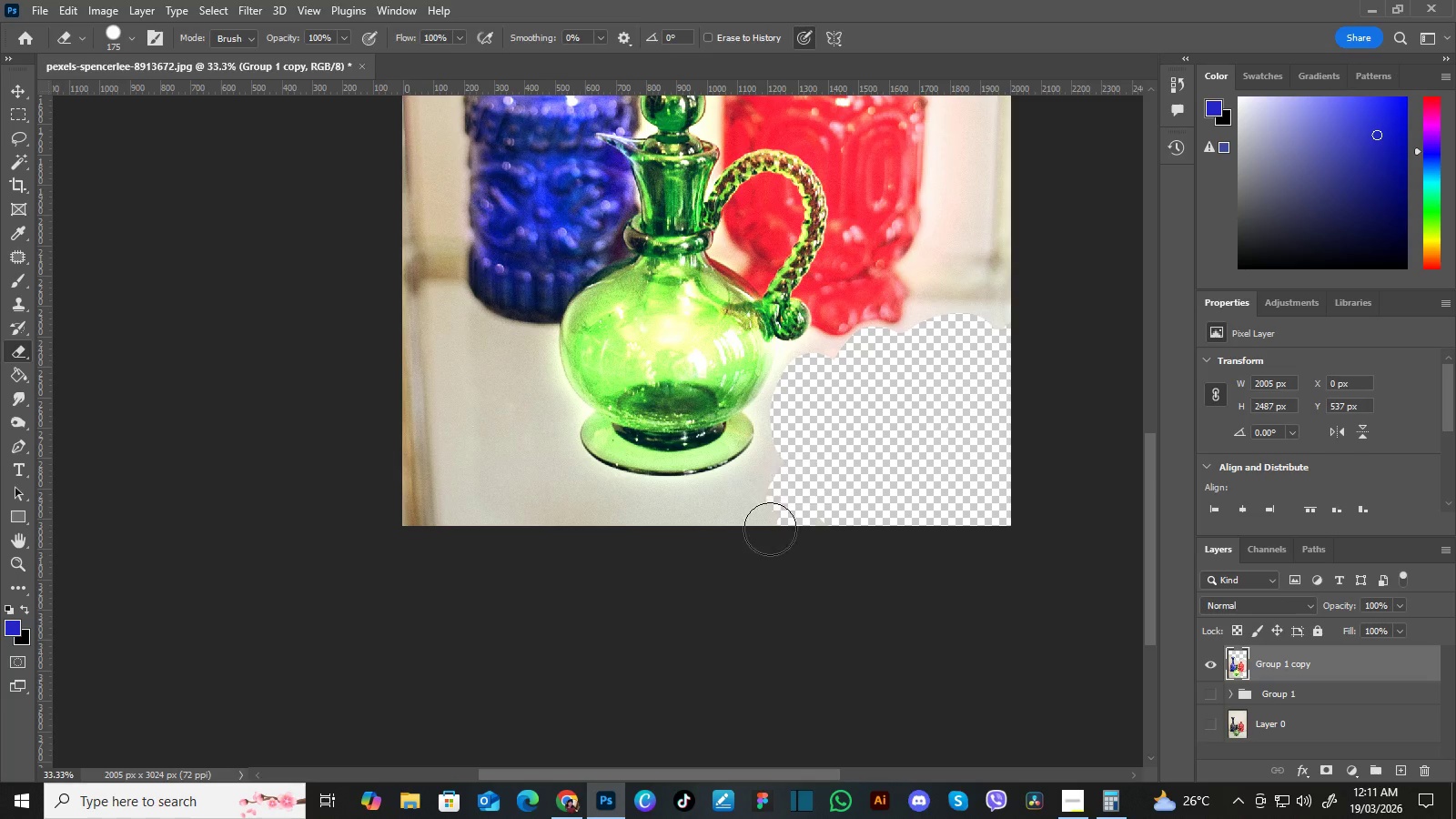 
left_click_drag(start_coordinate=[745, 502], to_coordinate=[887, 477])
 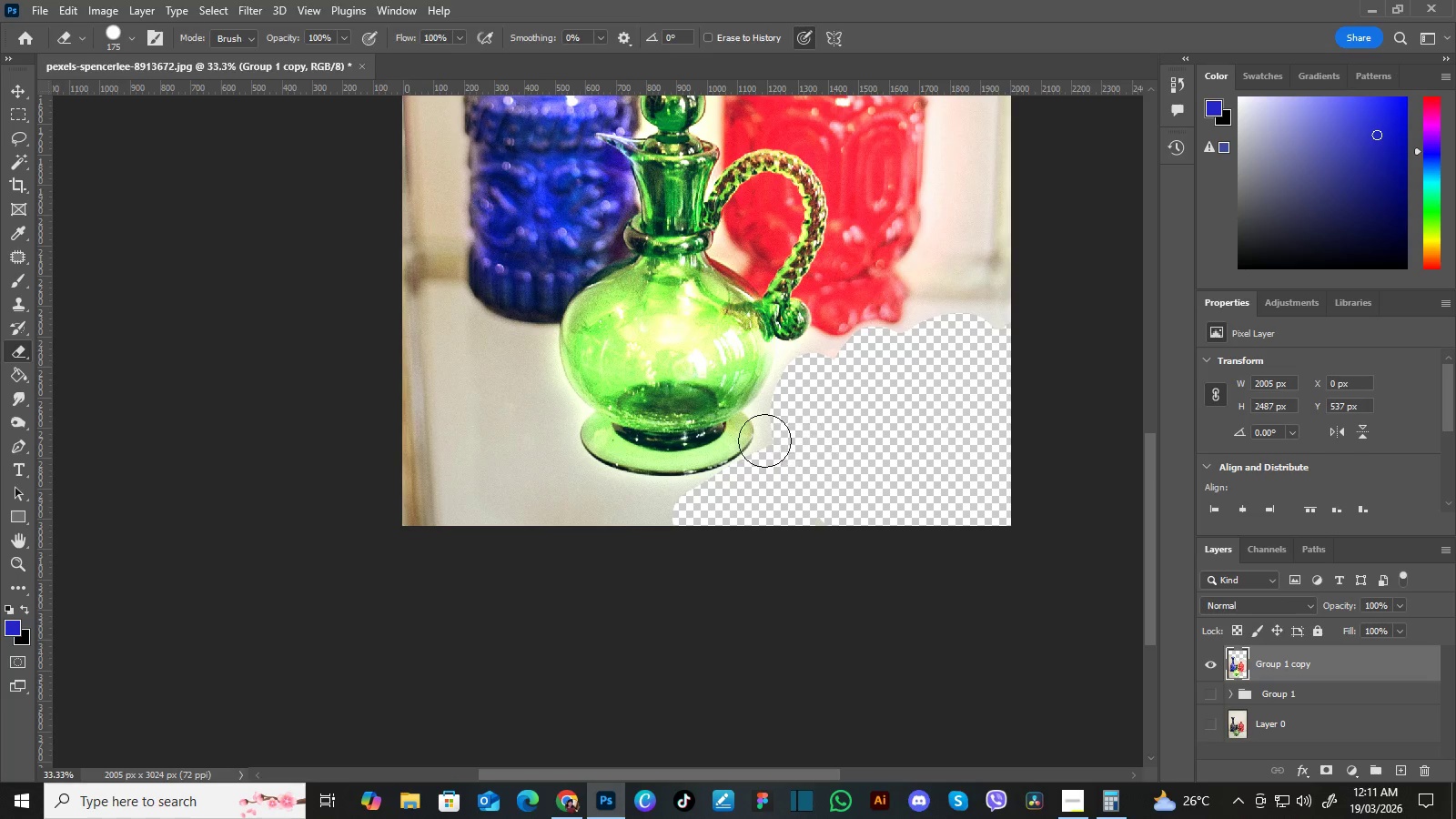 
key(BracketLeft)
 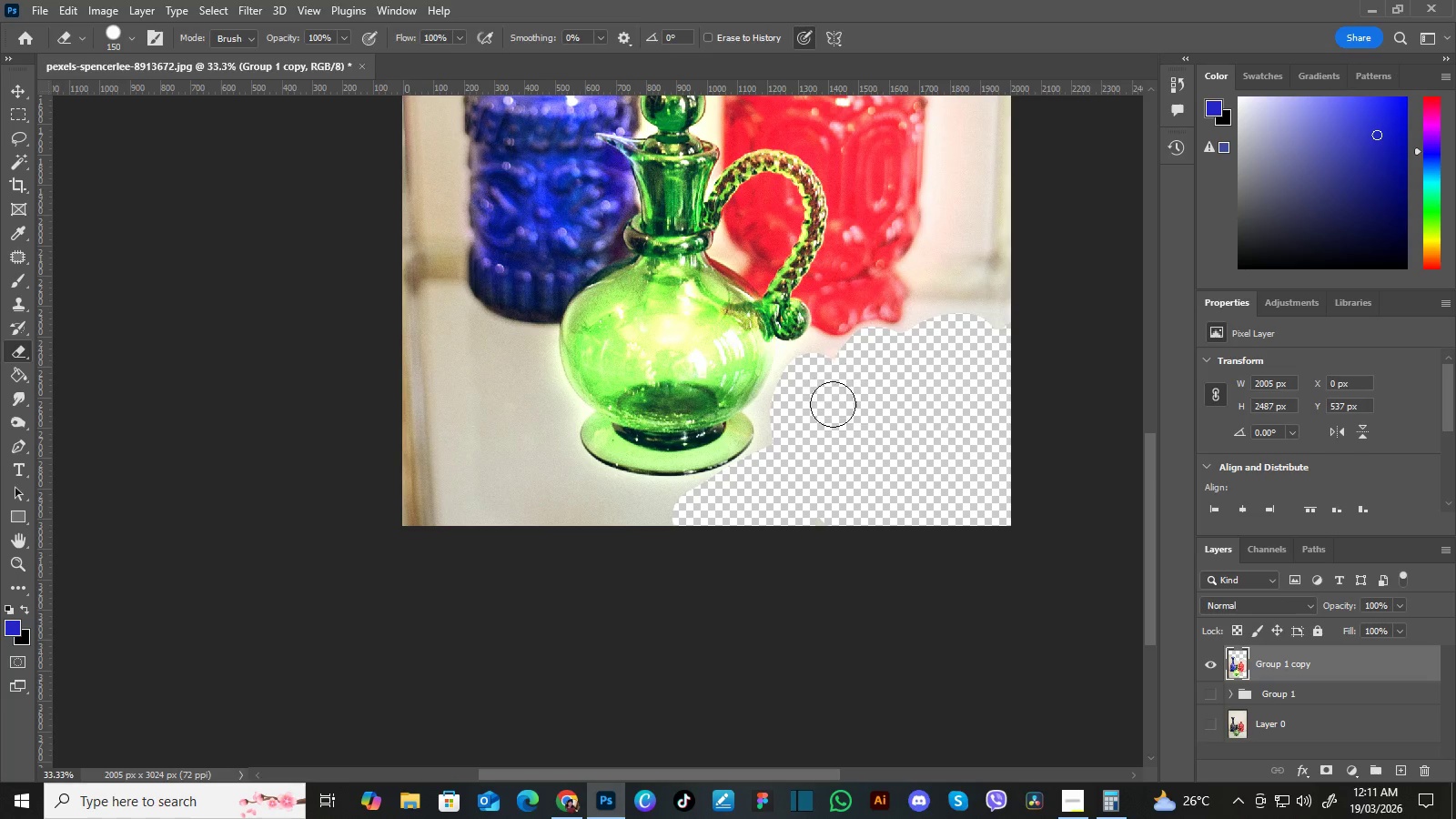 
key(BracketLeft)
 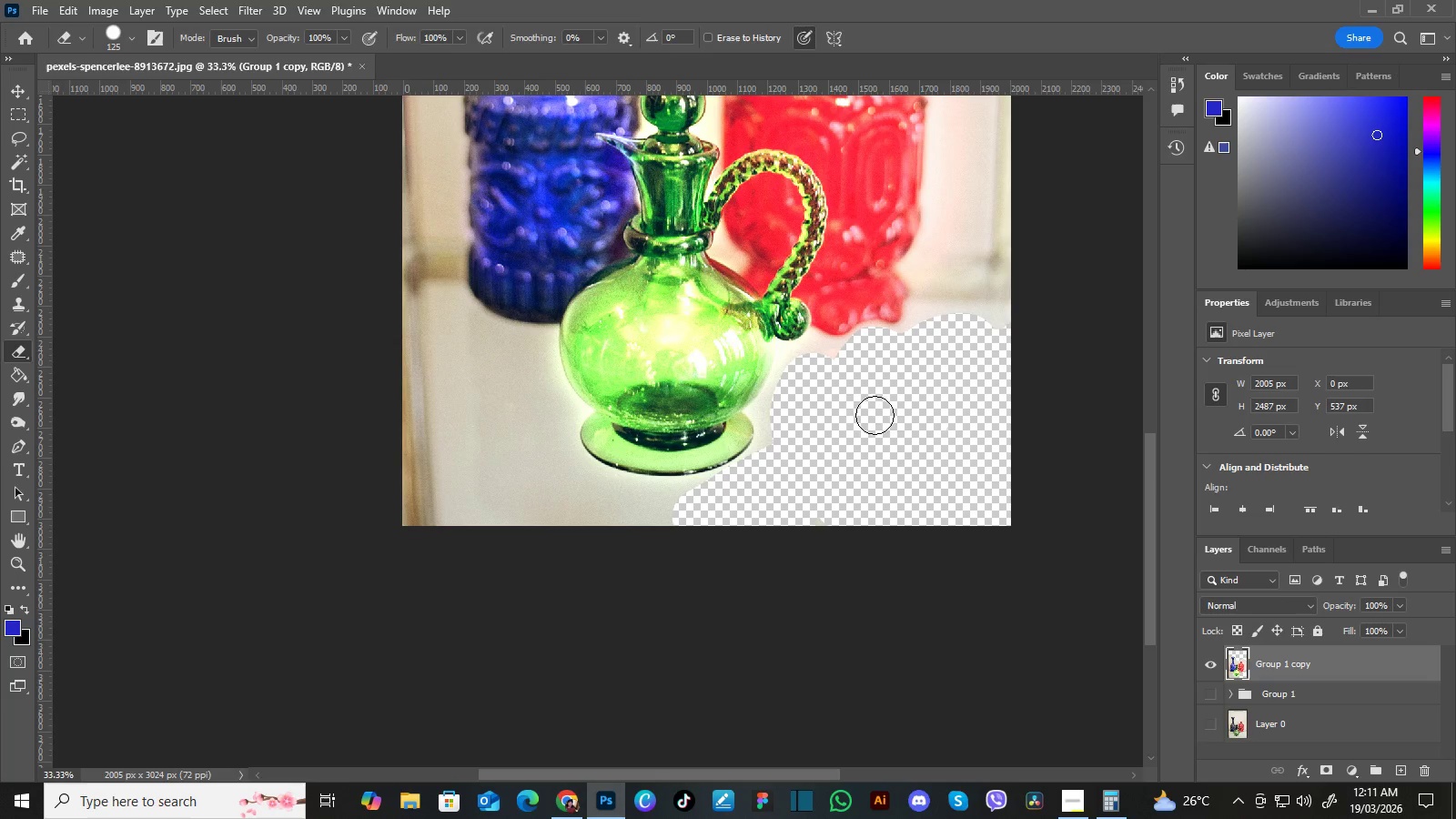 
key(BracketLeft)
 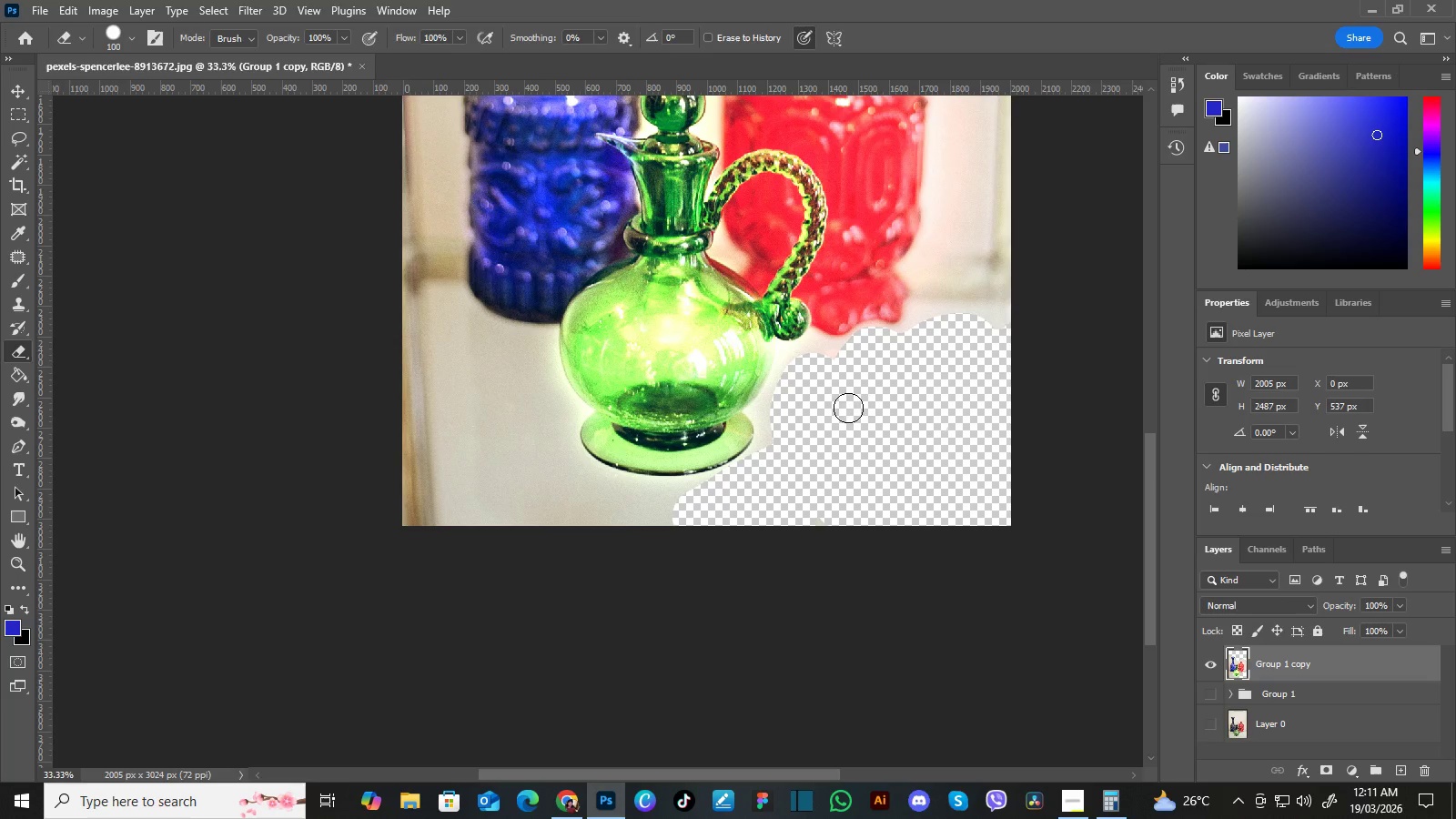 
key(BracketLeft)
 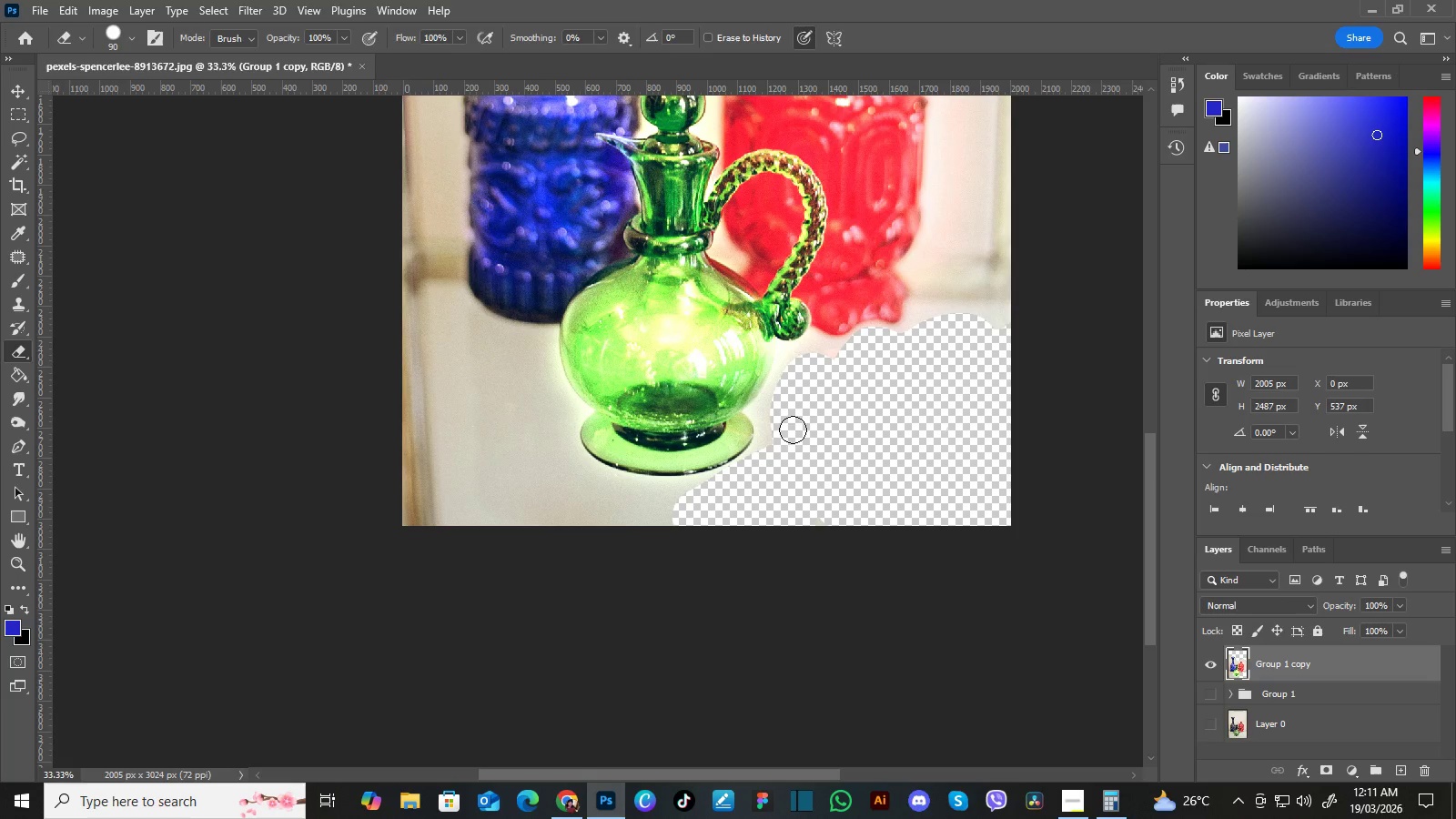 
key(BracketLeft)
 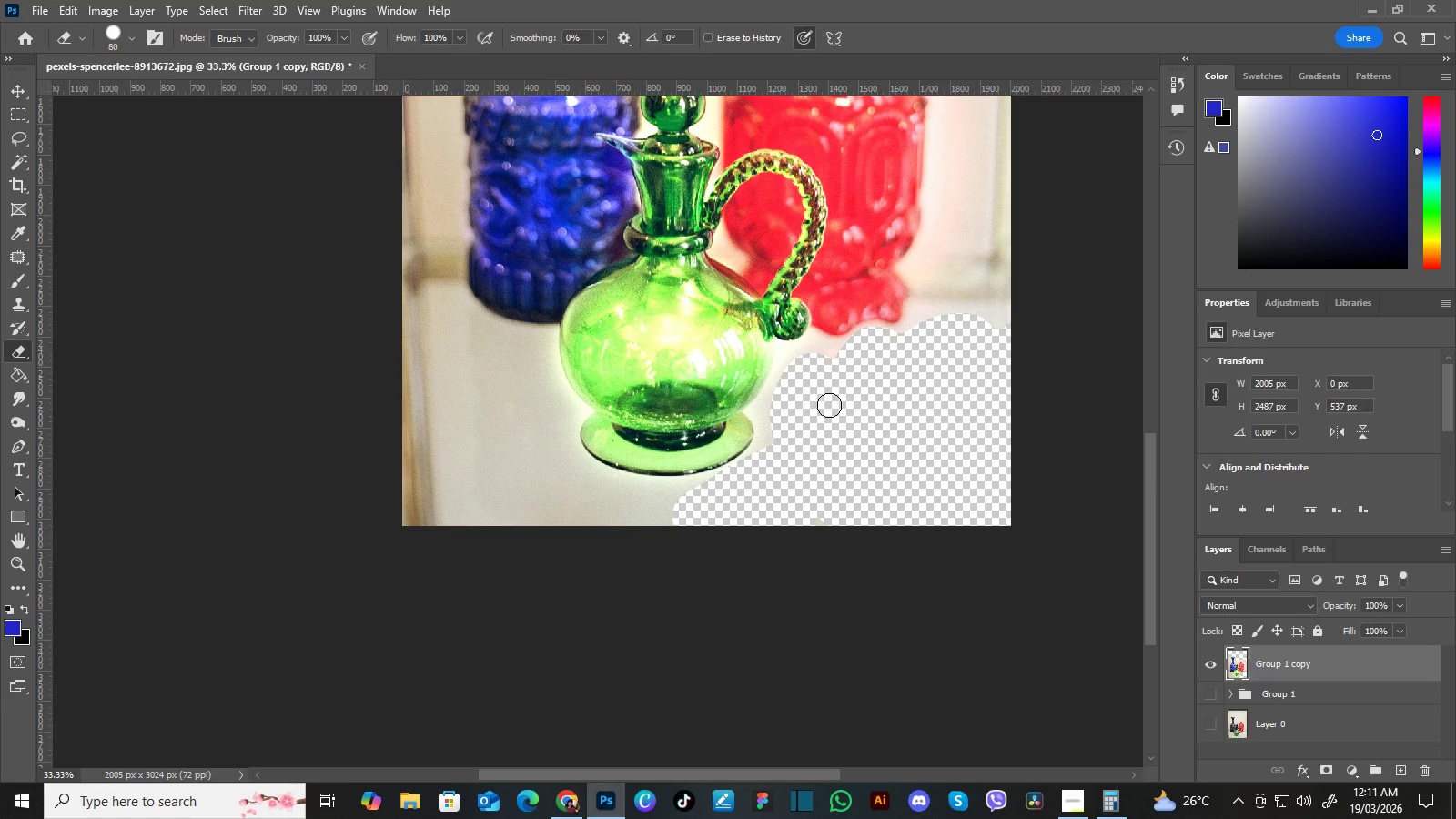 
hold_key(key=Space, duration=0.5)
 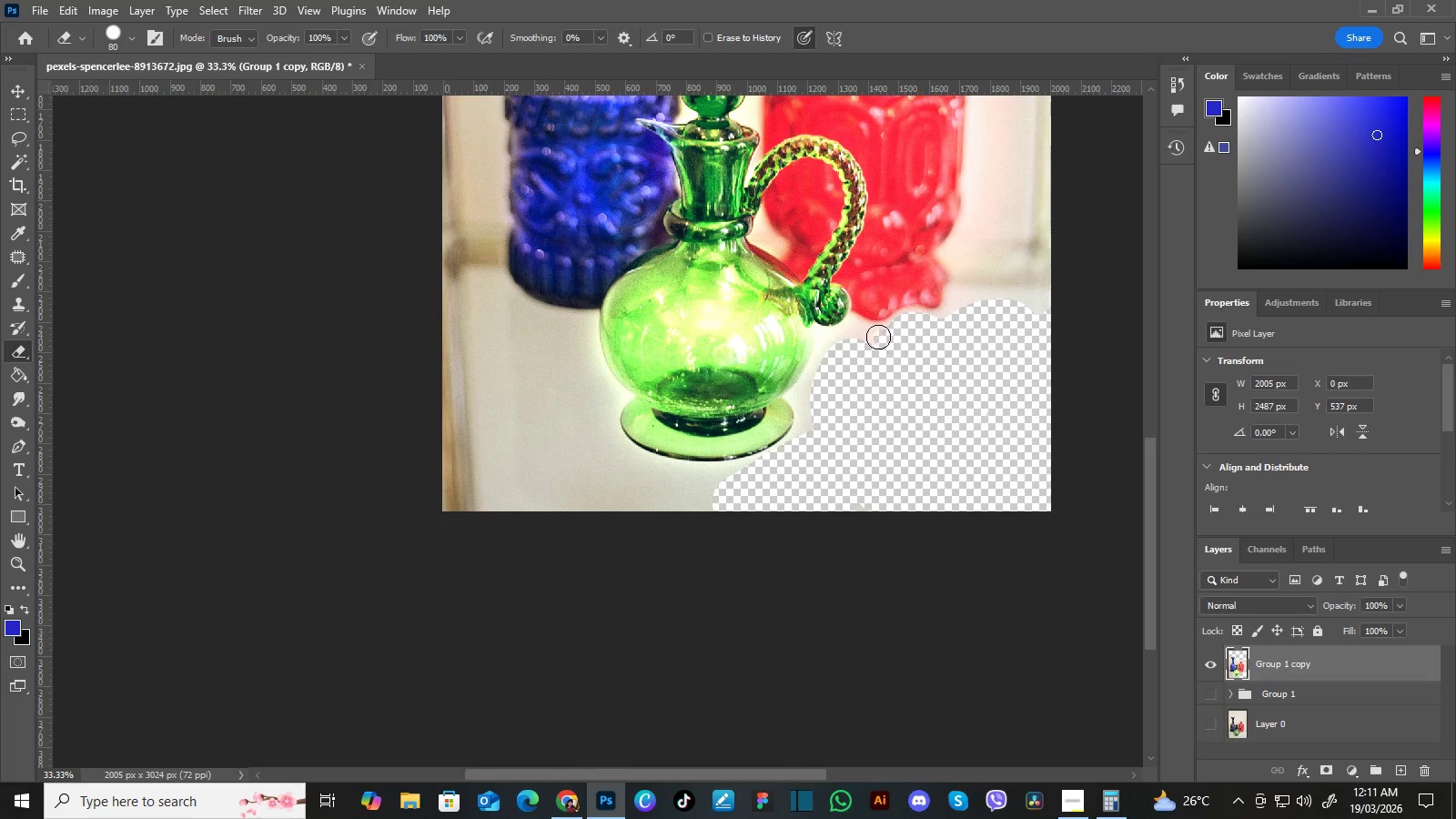 
left_click_drag(start_coordinate=[845, 441], to_coordinate=[885, 427])
 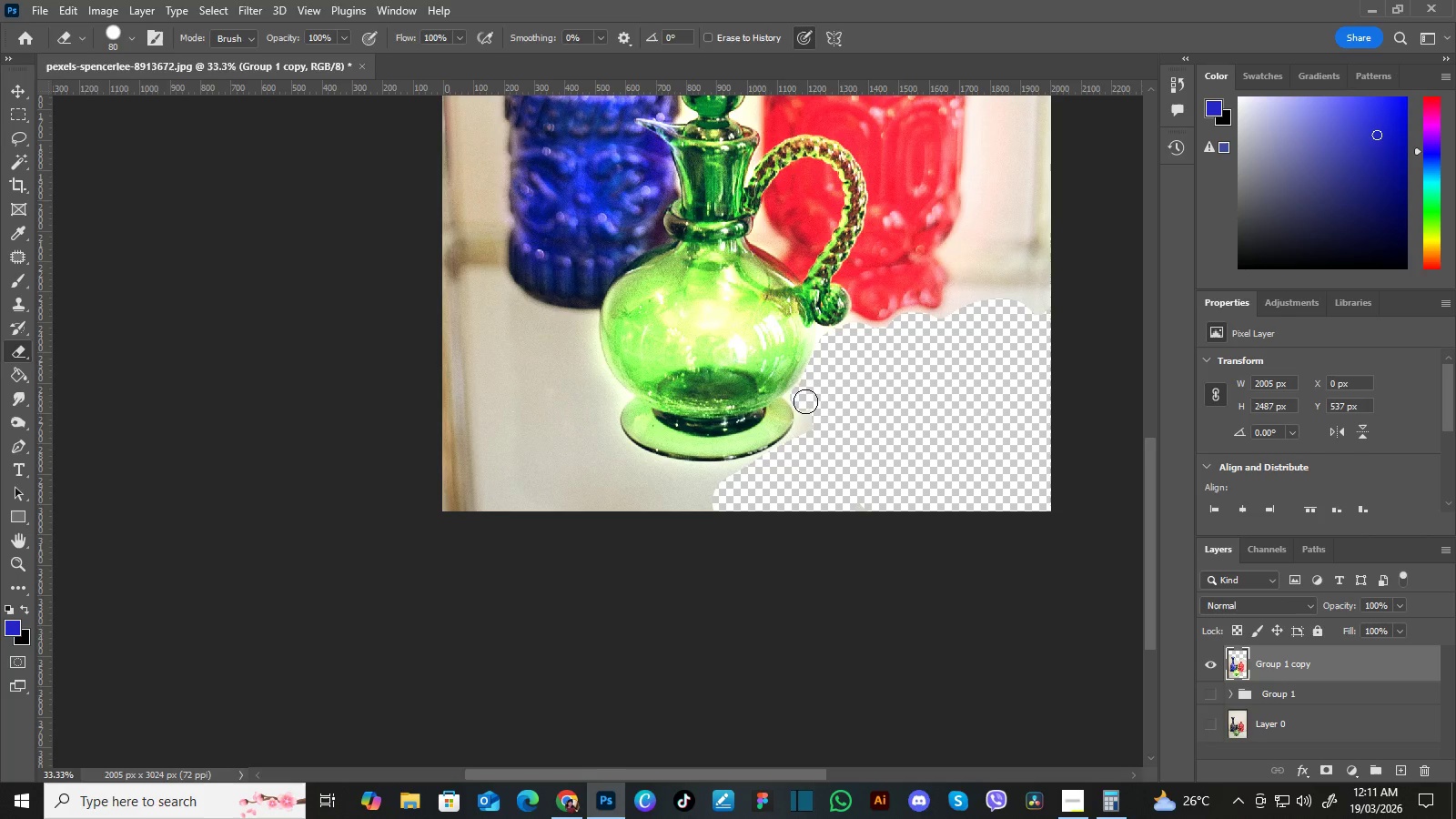 
wait(8.53)
 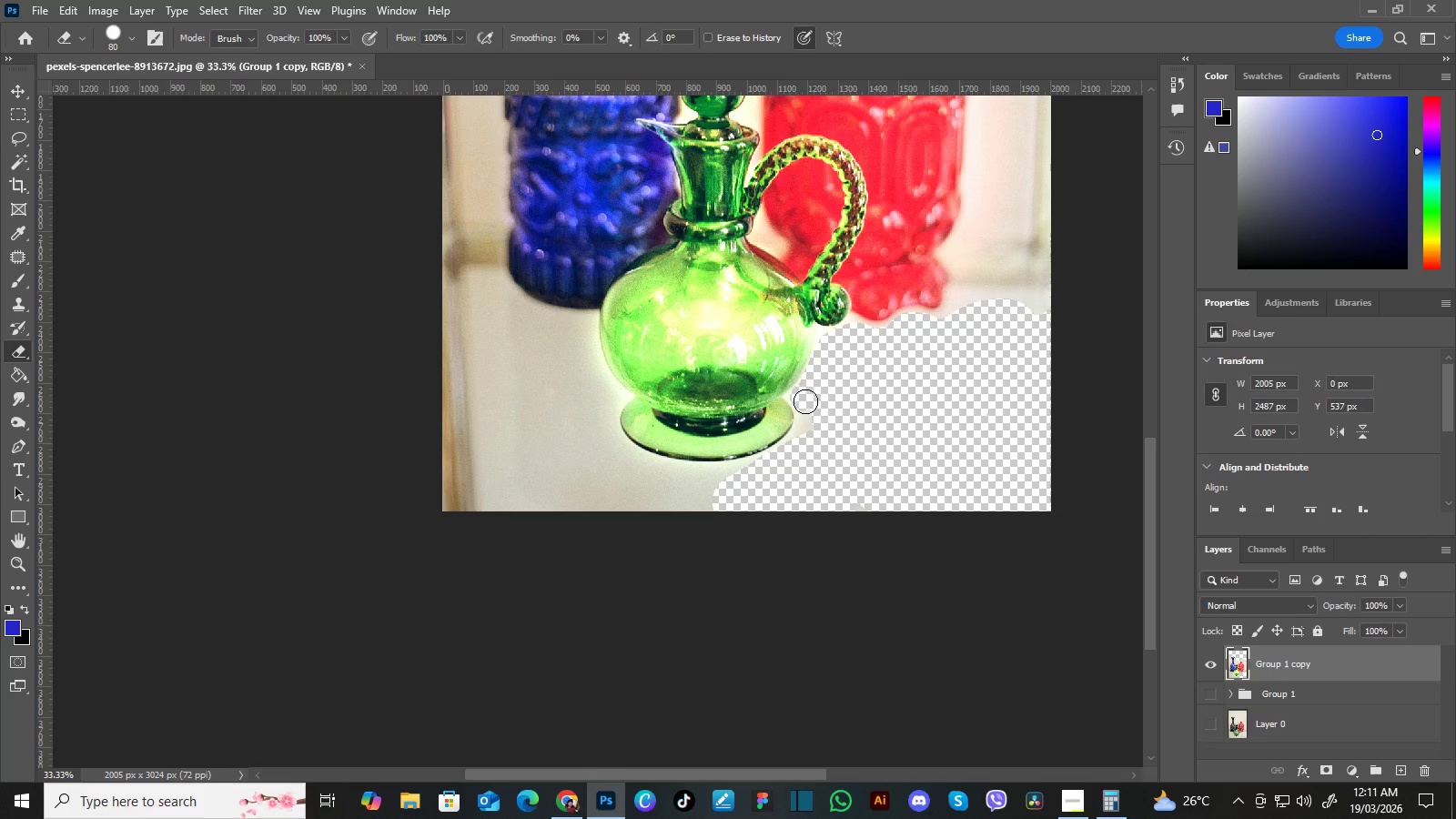 
key(BracketRight)
 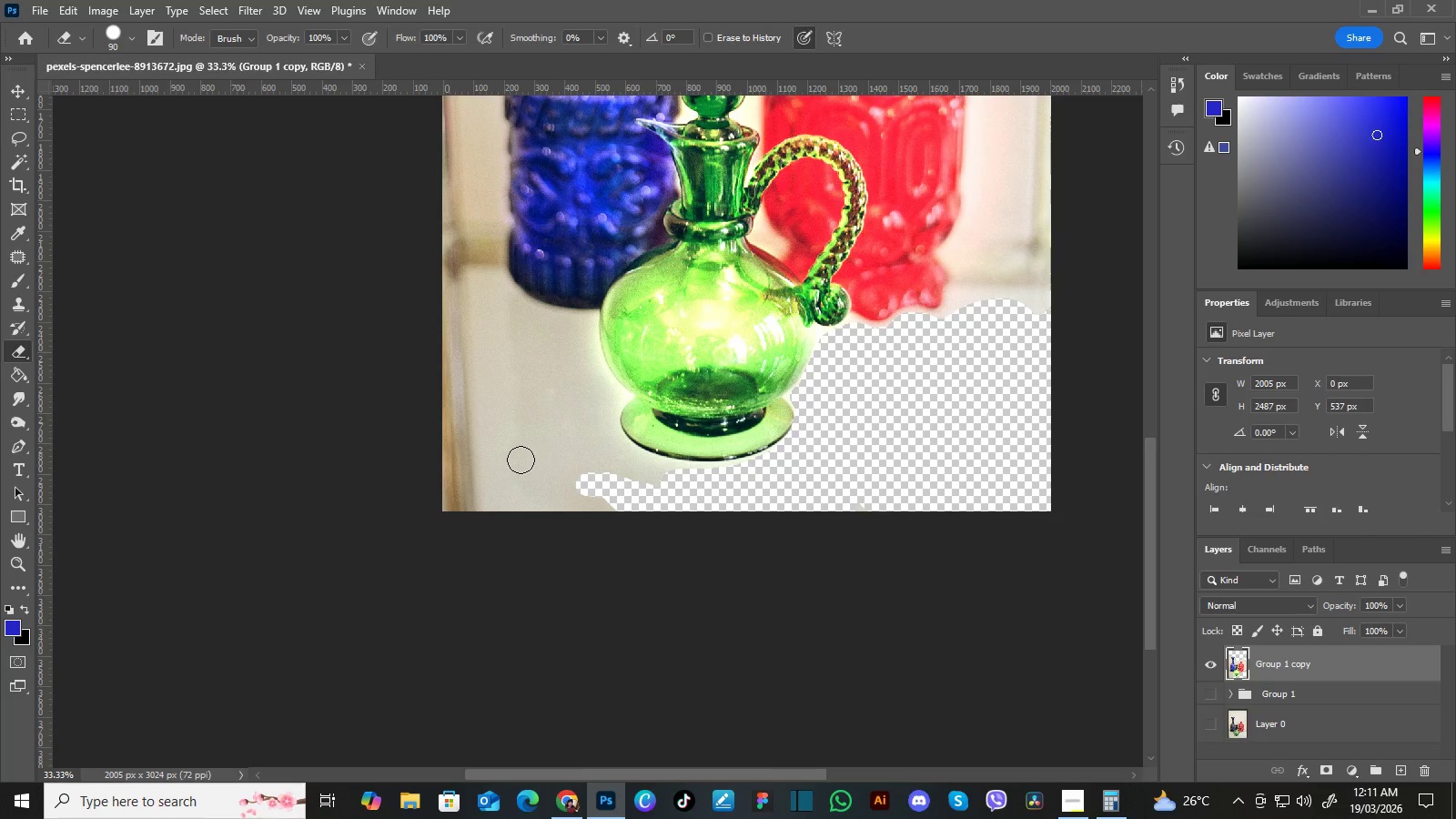 
key(BracketRight)
 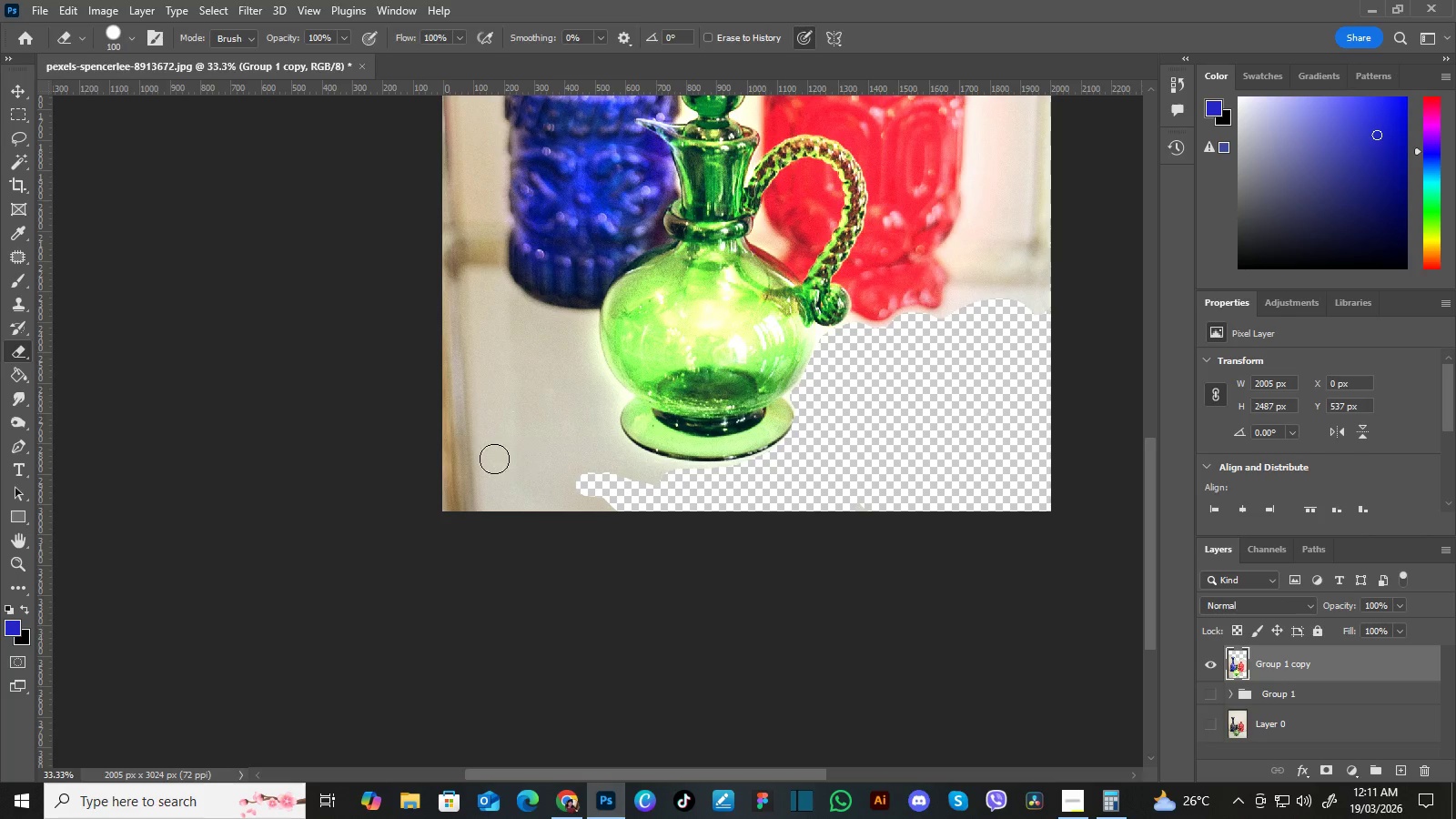 
key(BracketRight)
 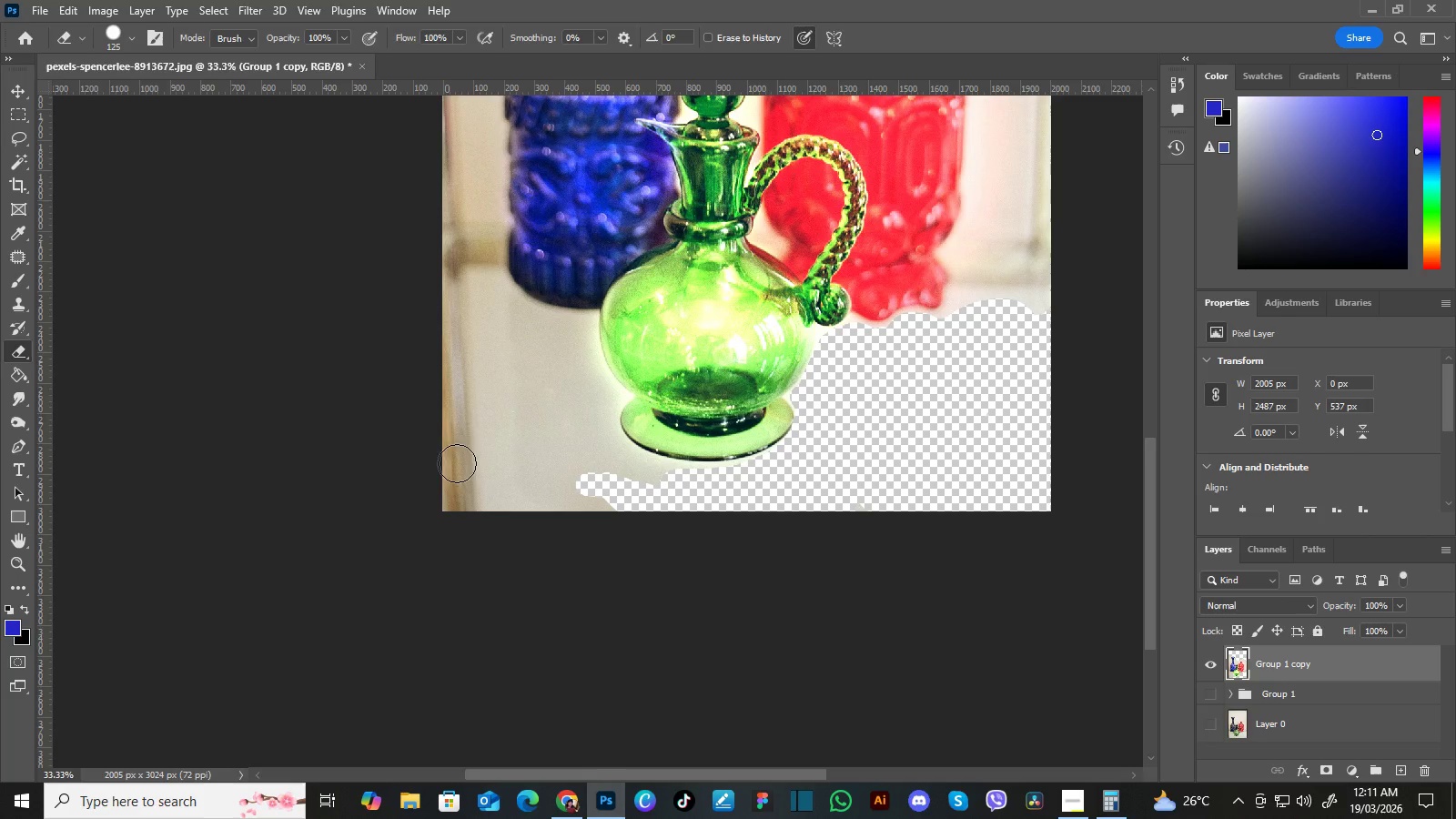 
key(BracketRight)
 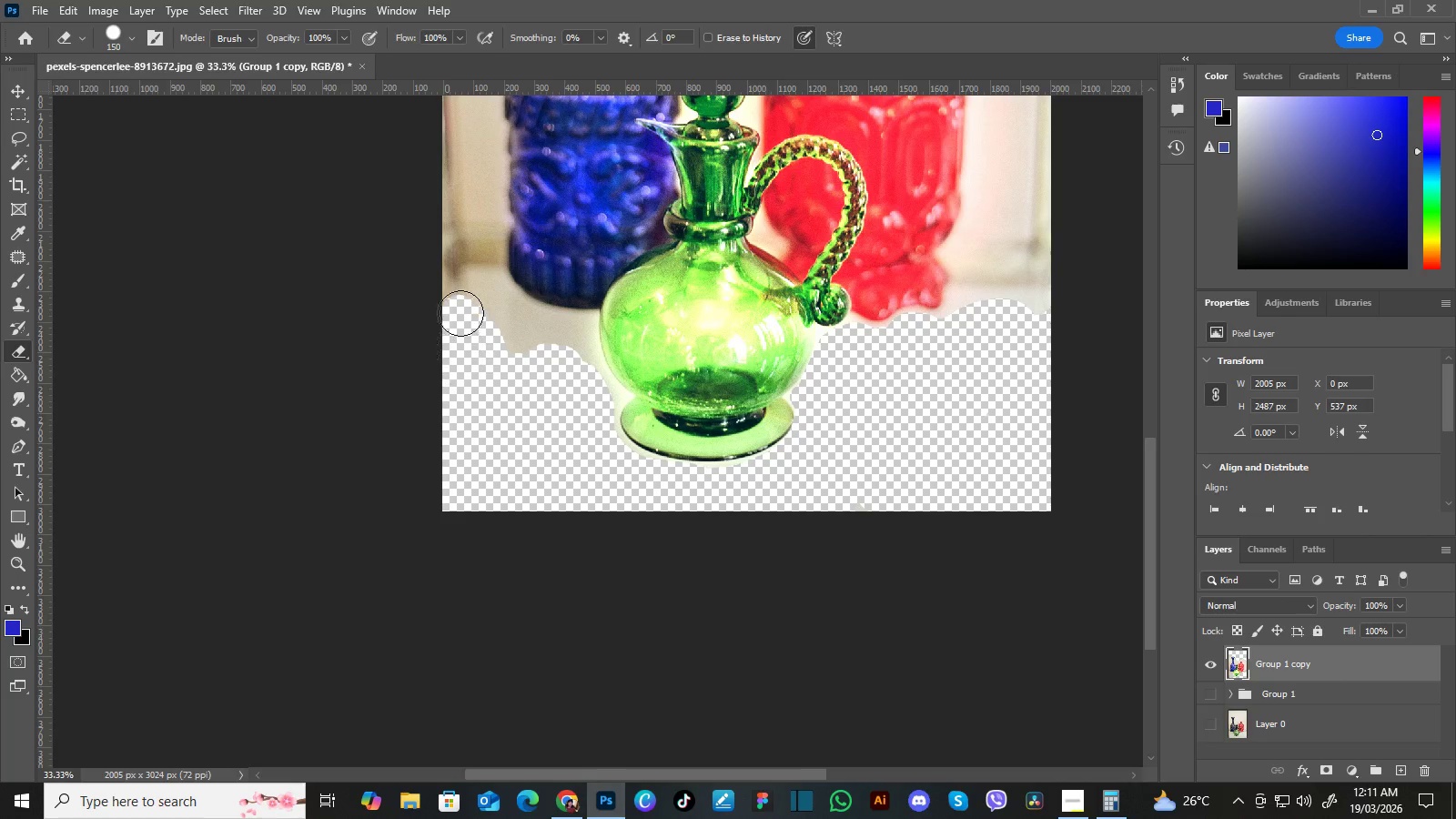 
wait(12.47)
 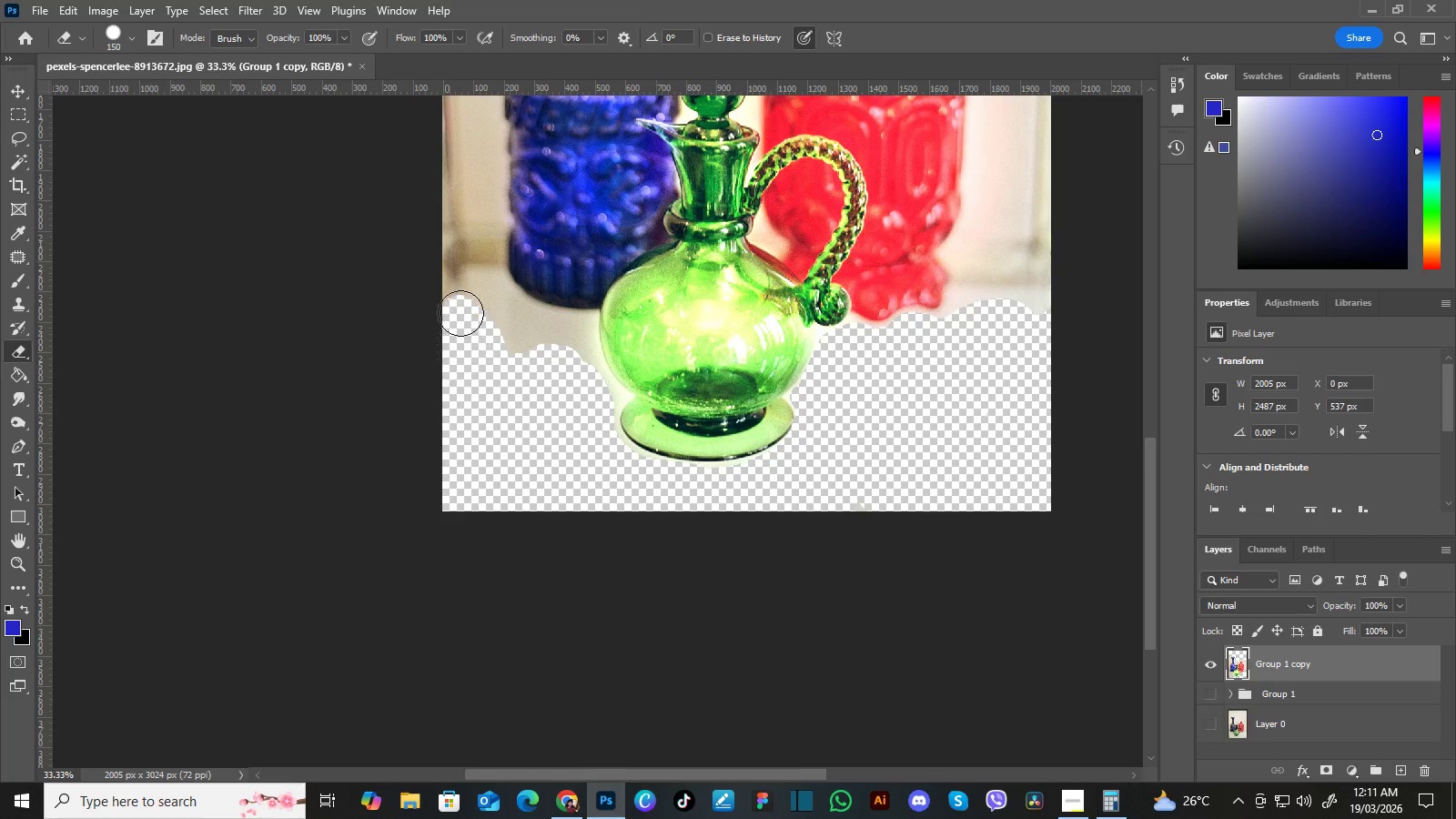 
key(BracketLeft)
 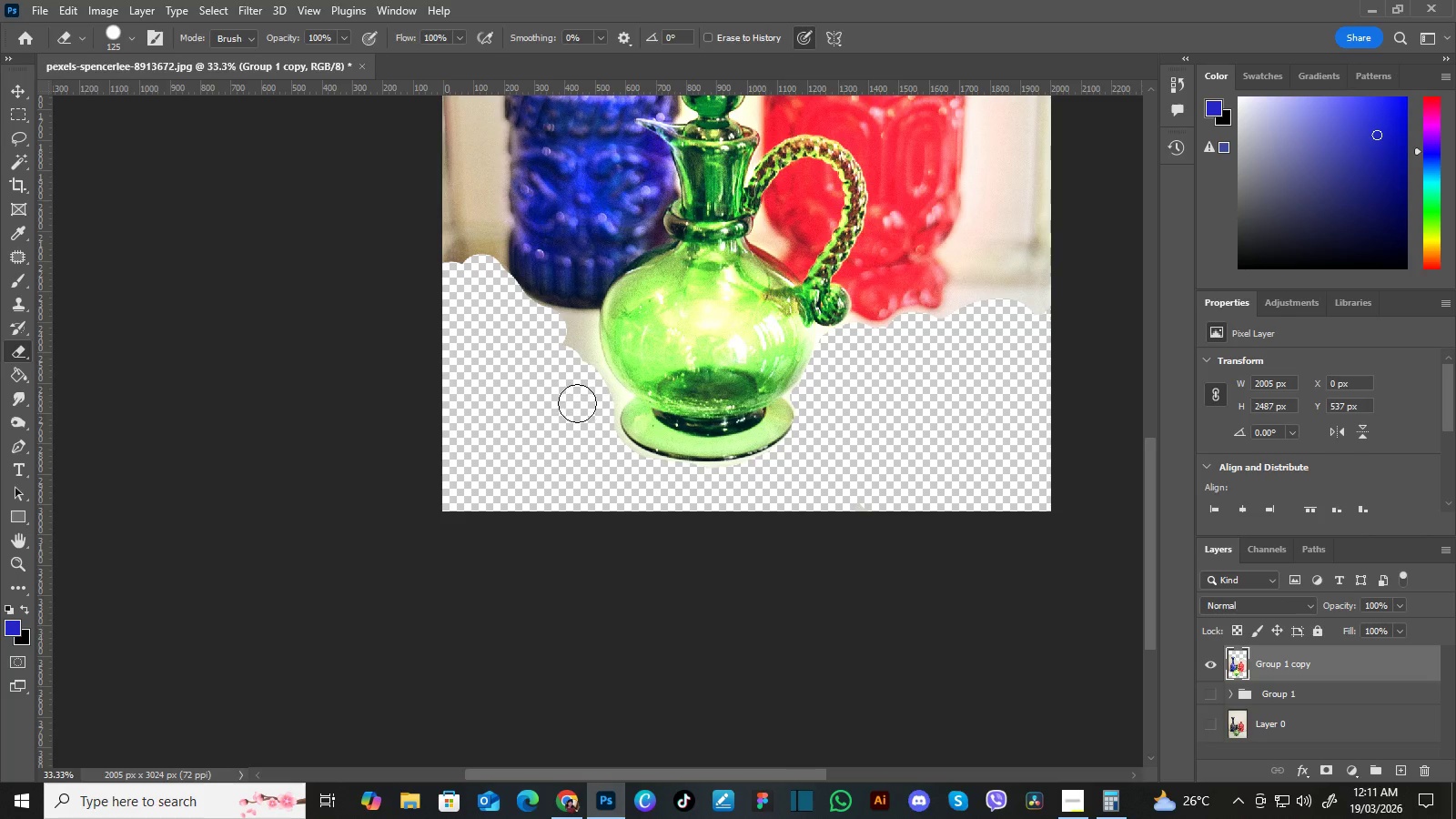 
key(BracketLeft)
 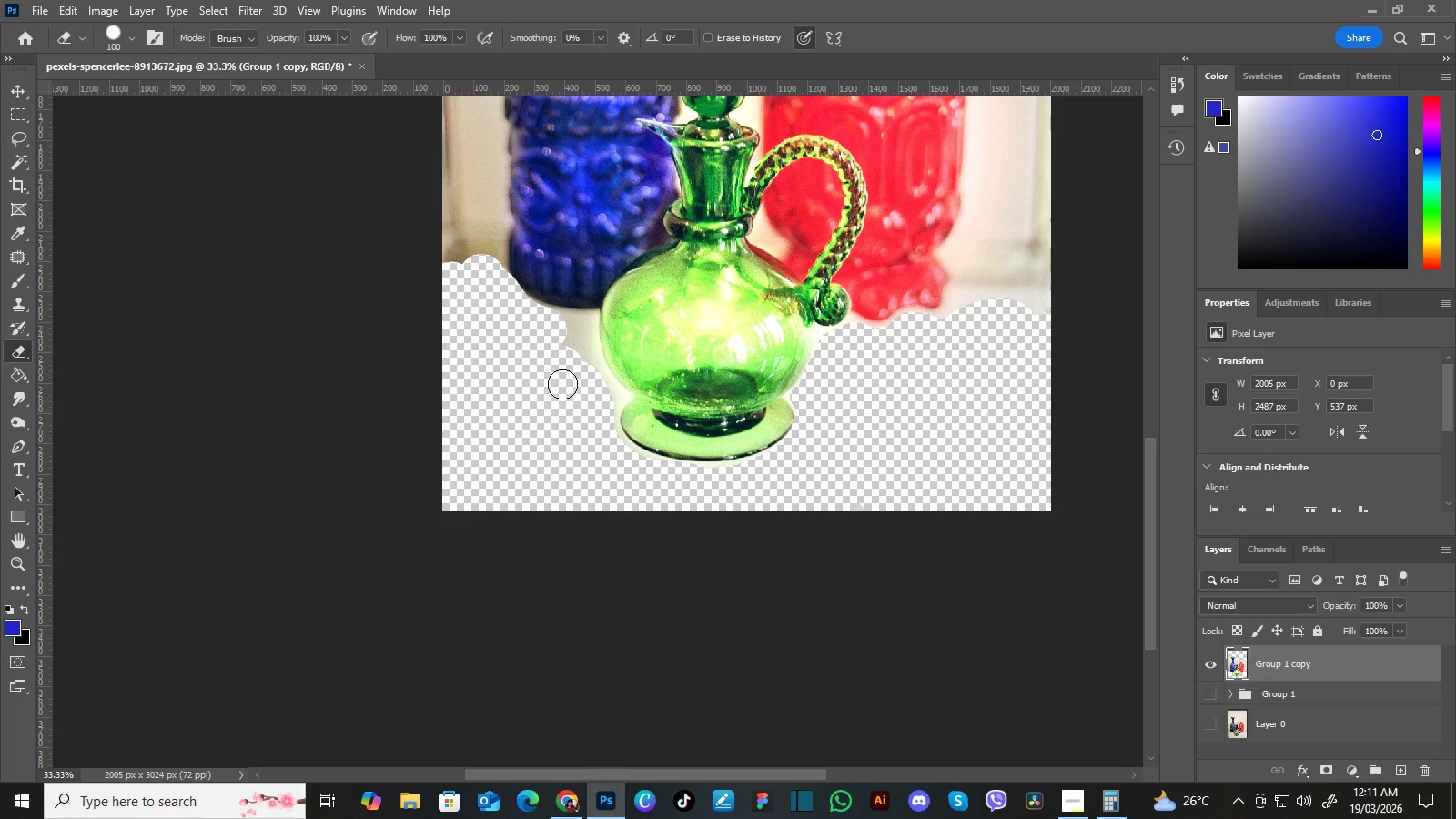 
key(BracketLeft)
 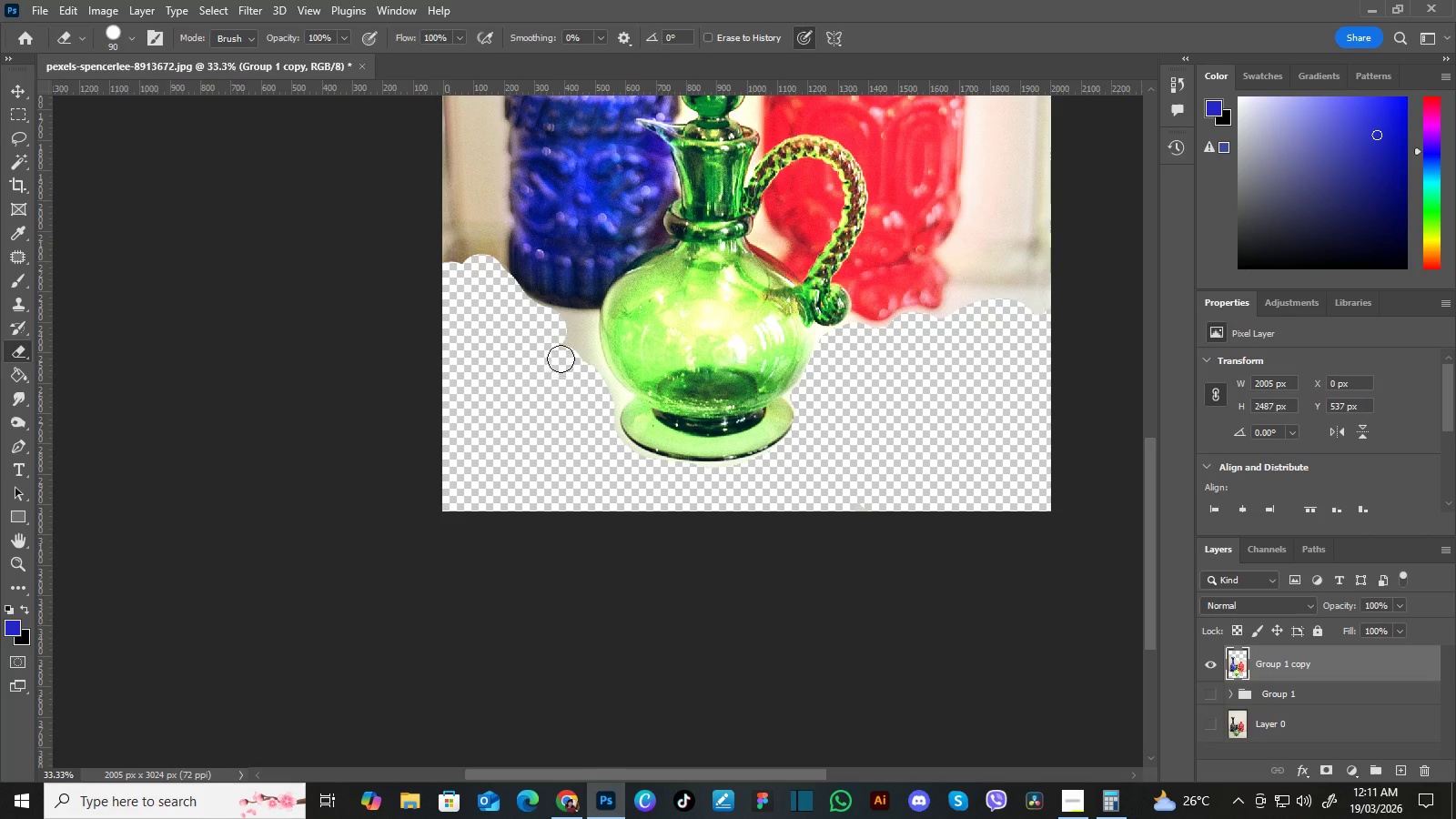 
key(BracketLeft)
 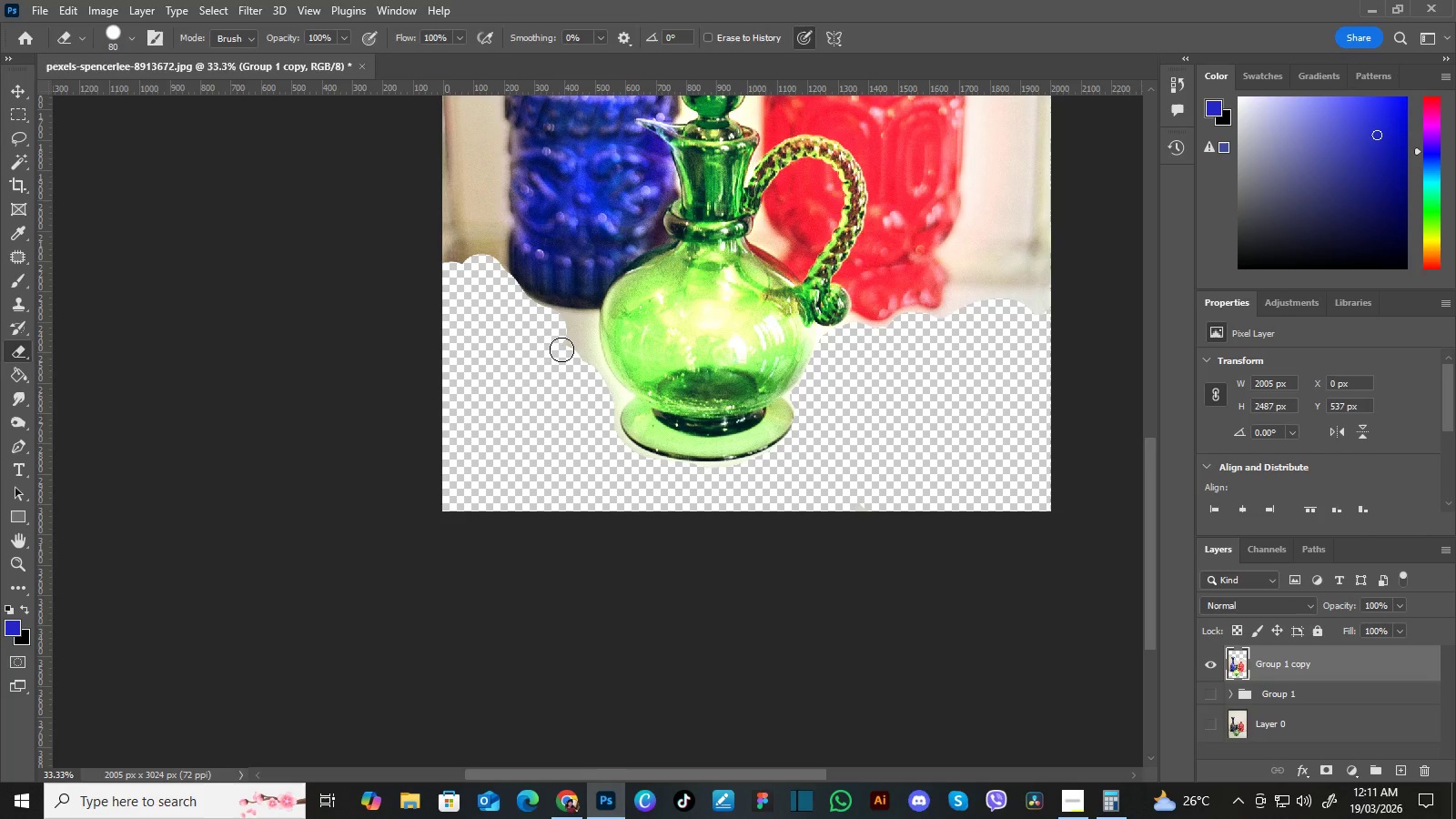 
key(BracketLeft)
 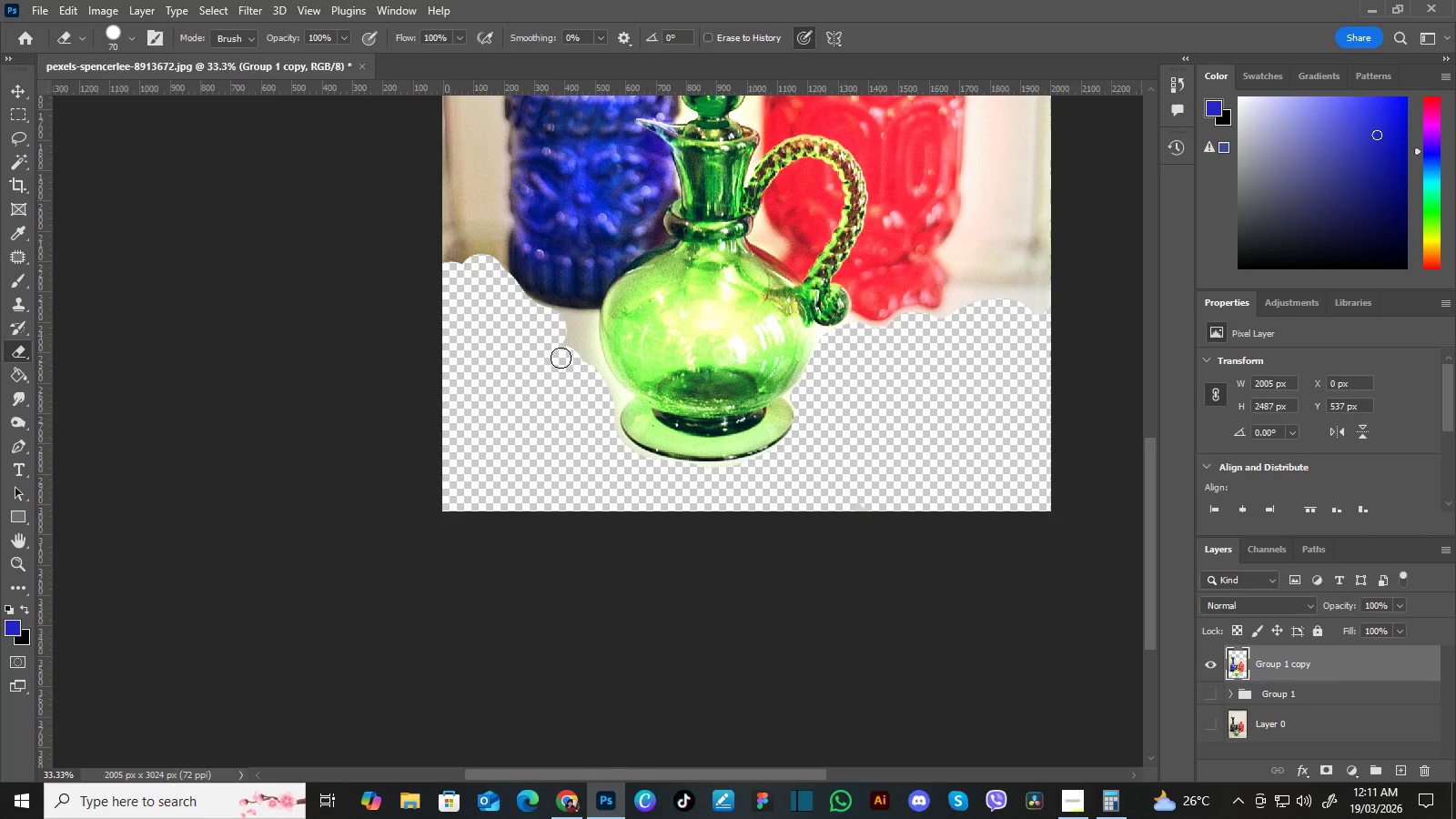 
key(BracketLeft)
 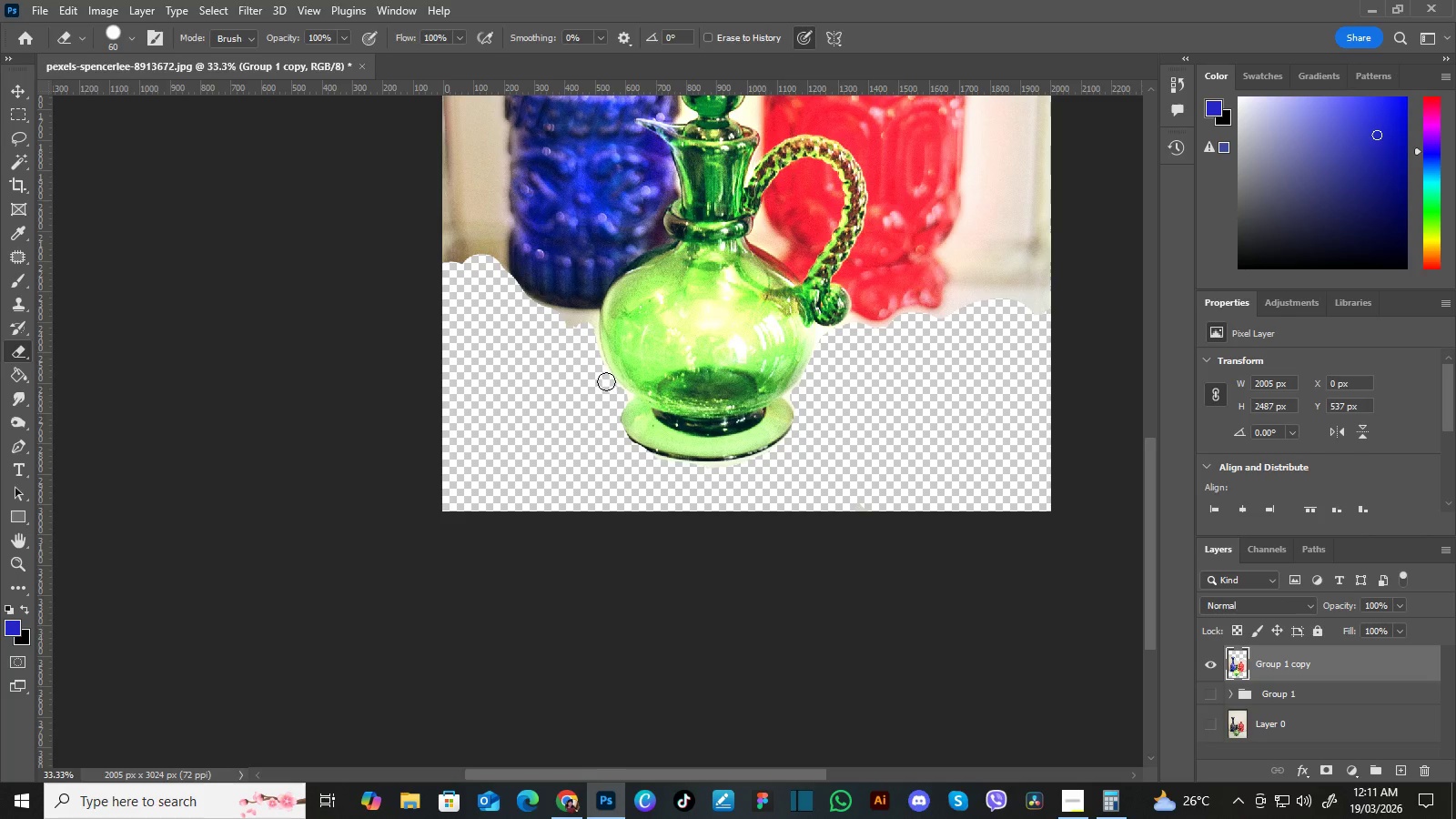 
wait(12.41)
 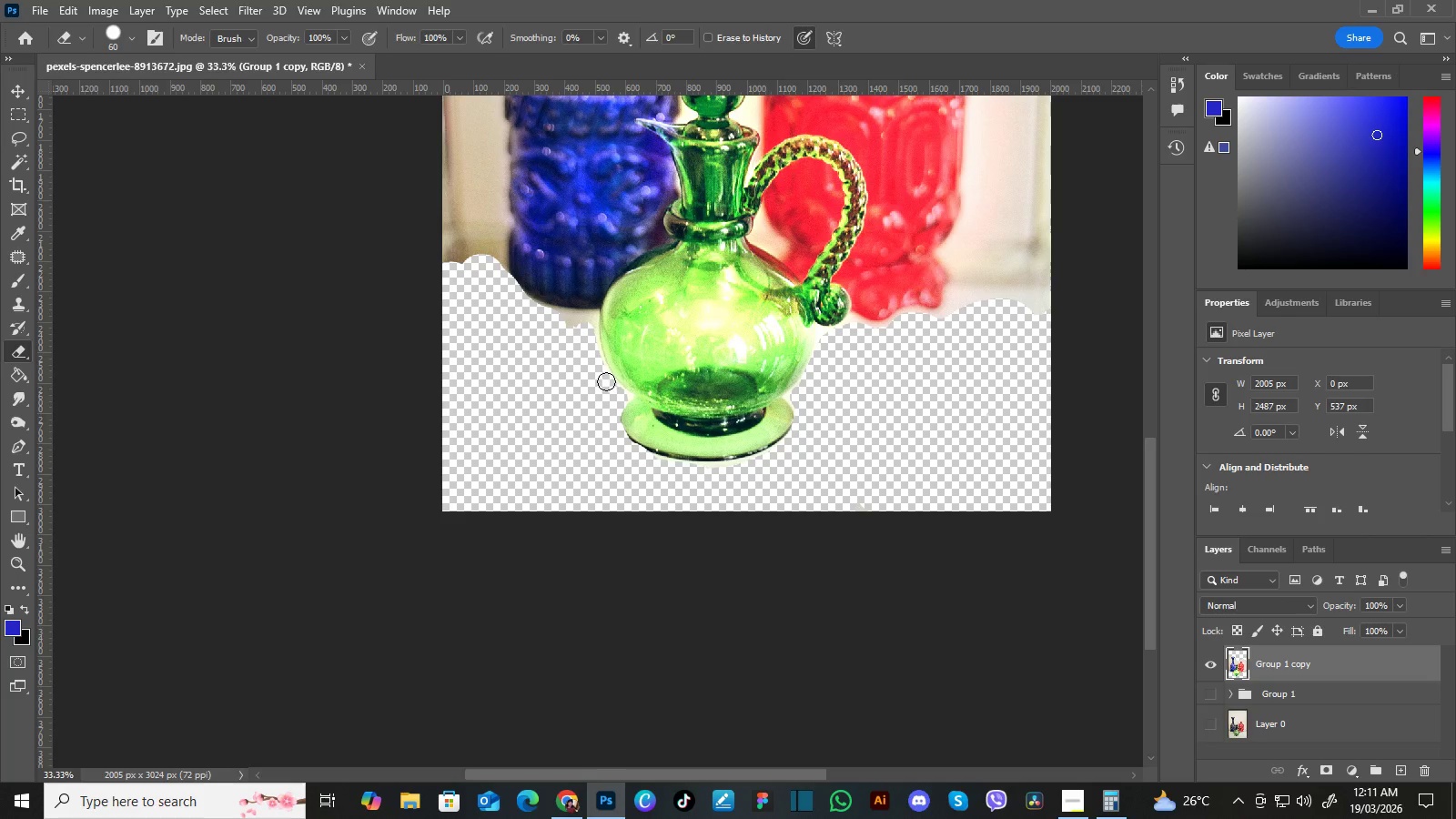 
key(BracketLeft)
 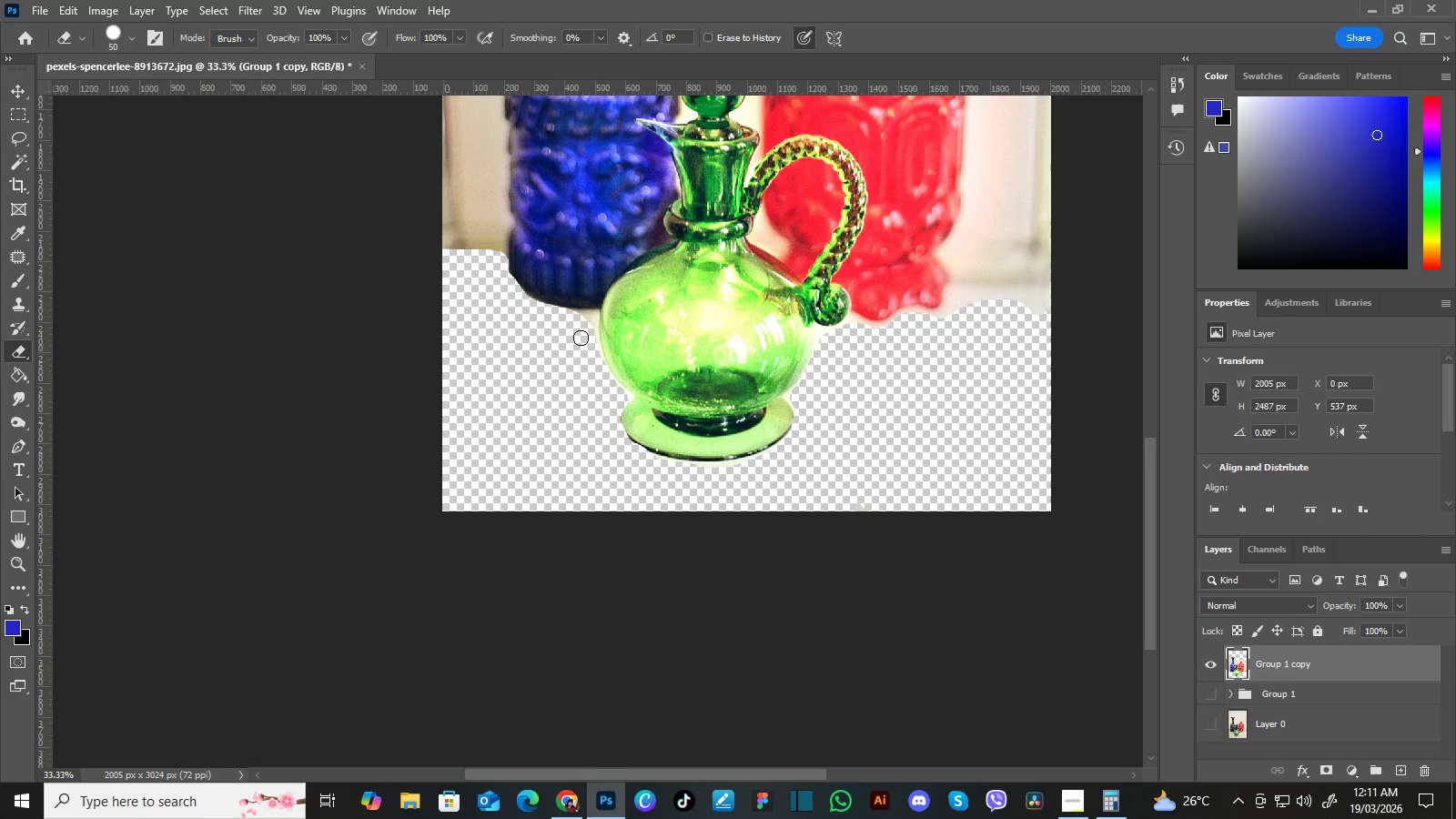 
key(BracketLeft)
 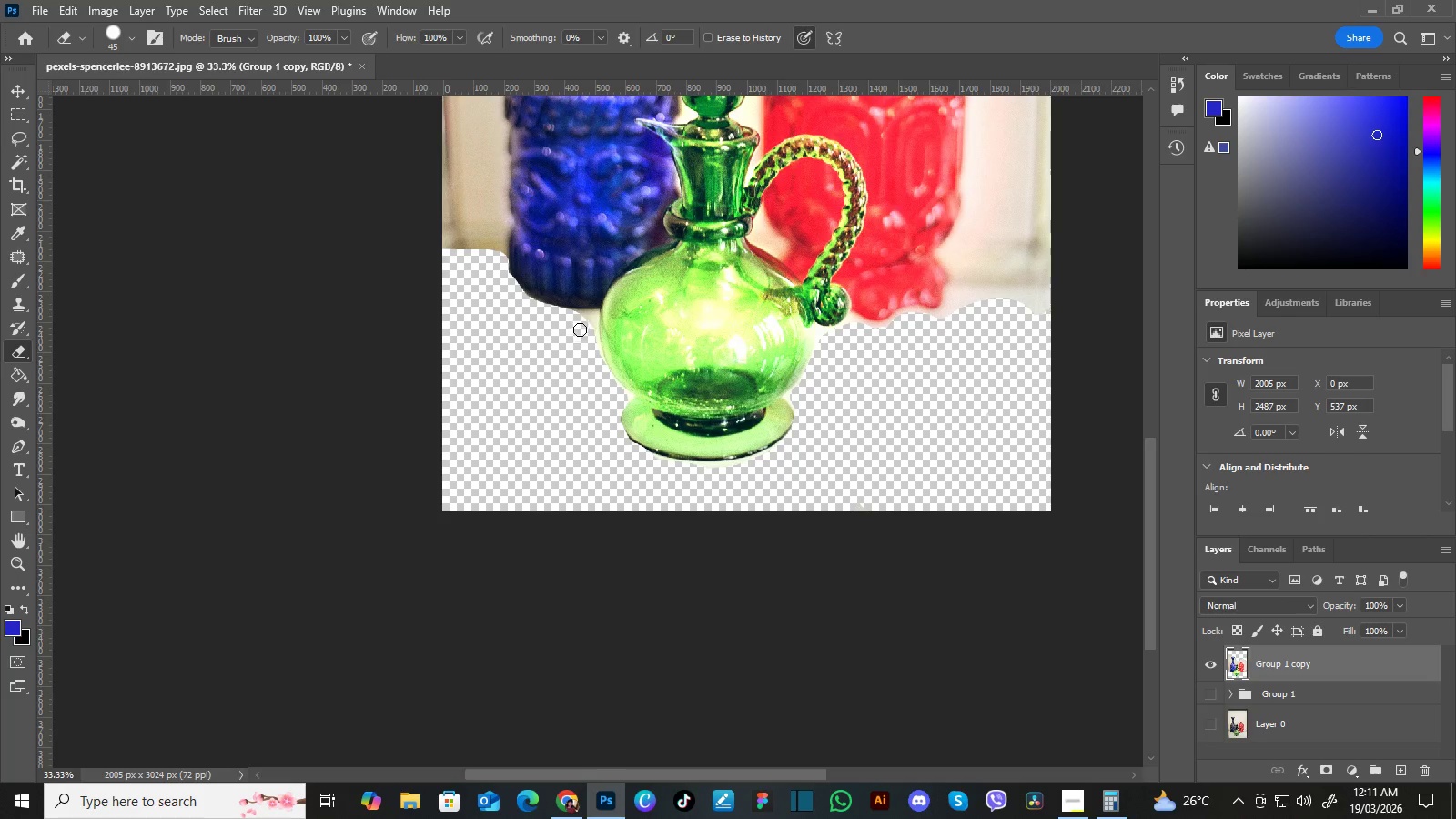 
key(BracketLeft)
 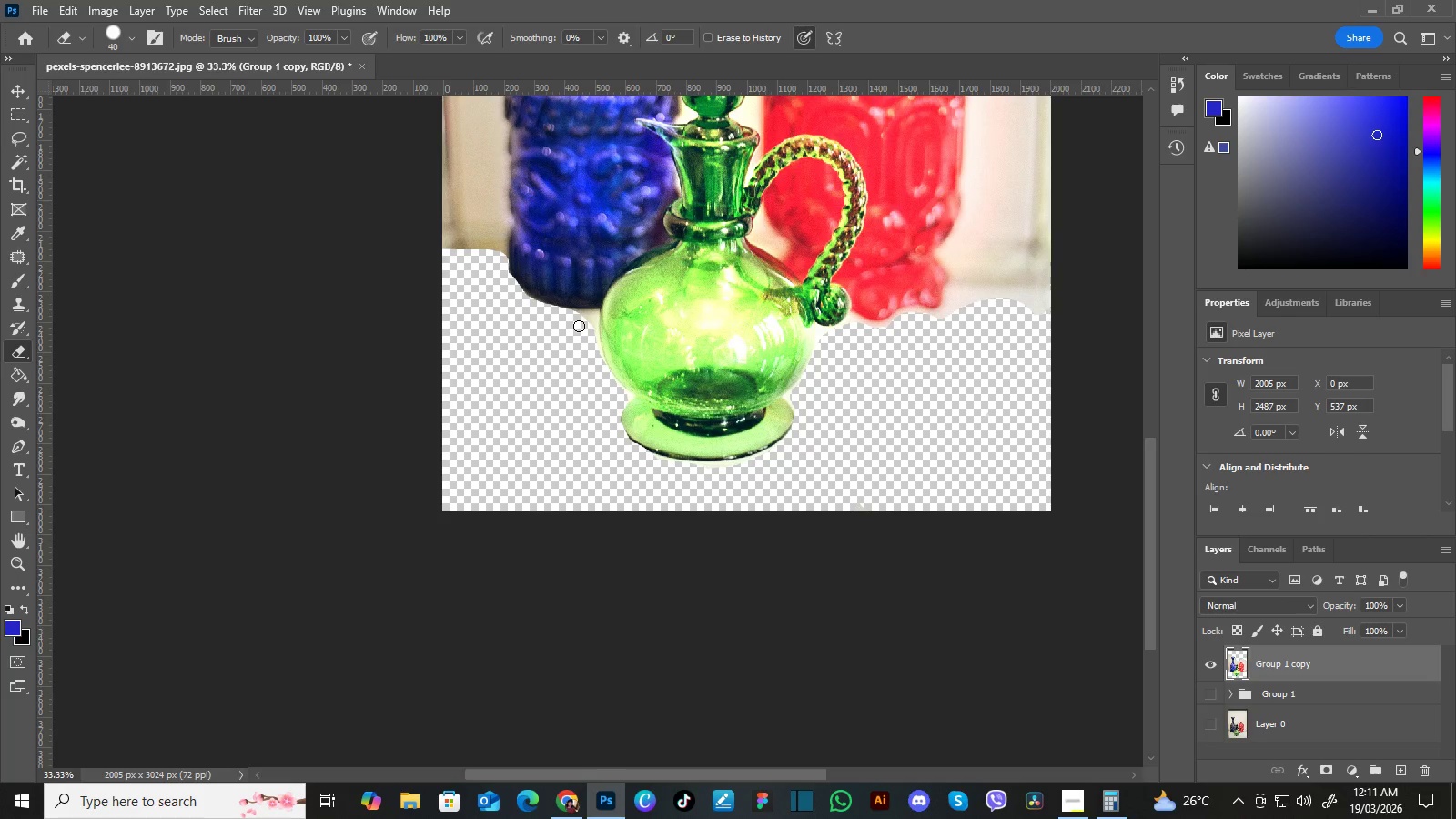 
key(BracketLeft)
 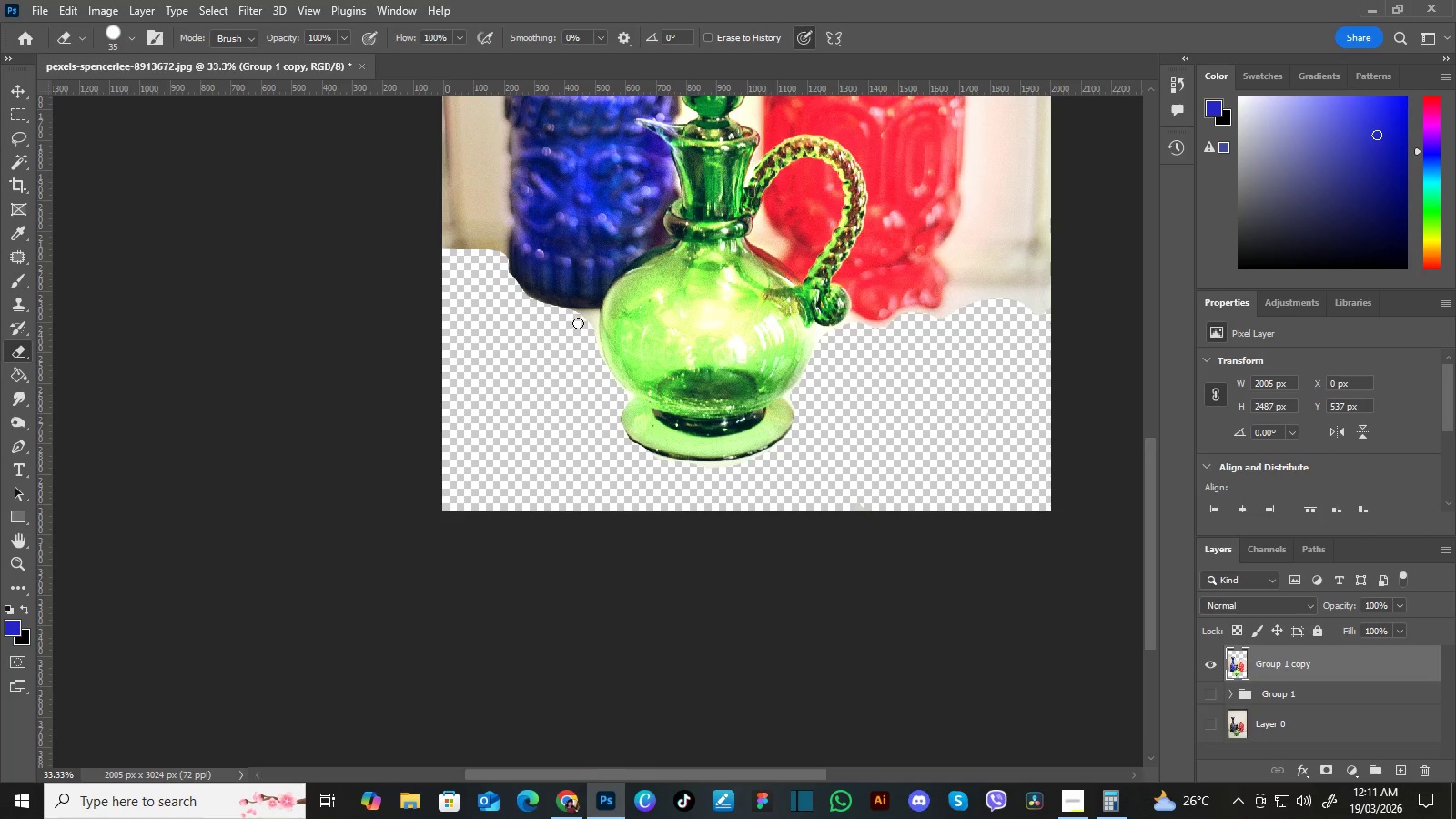 
key(BracketLeft)
 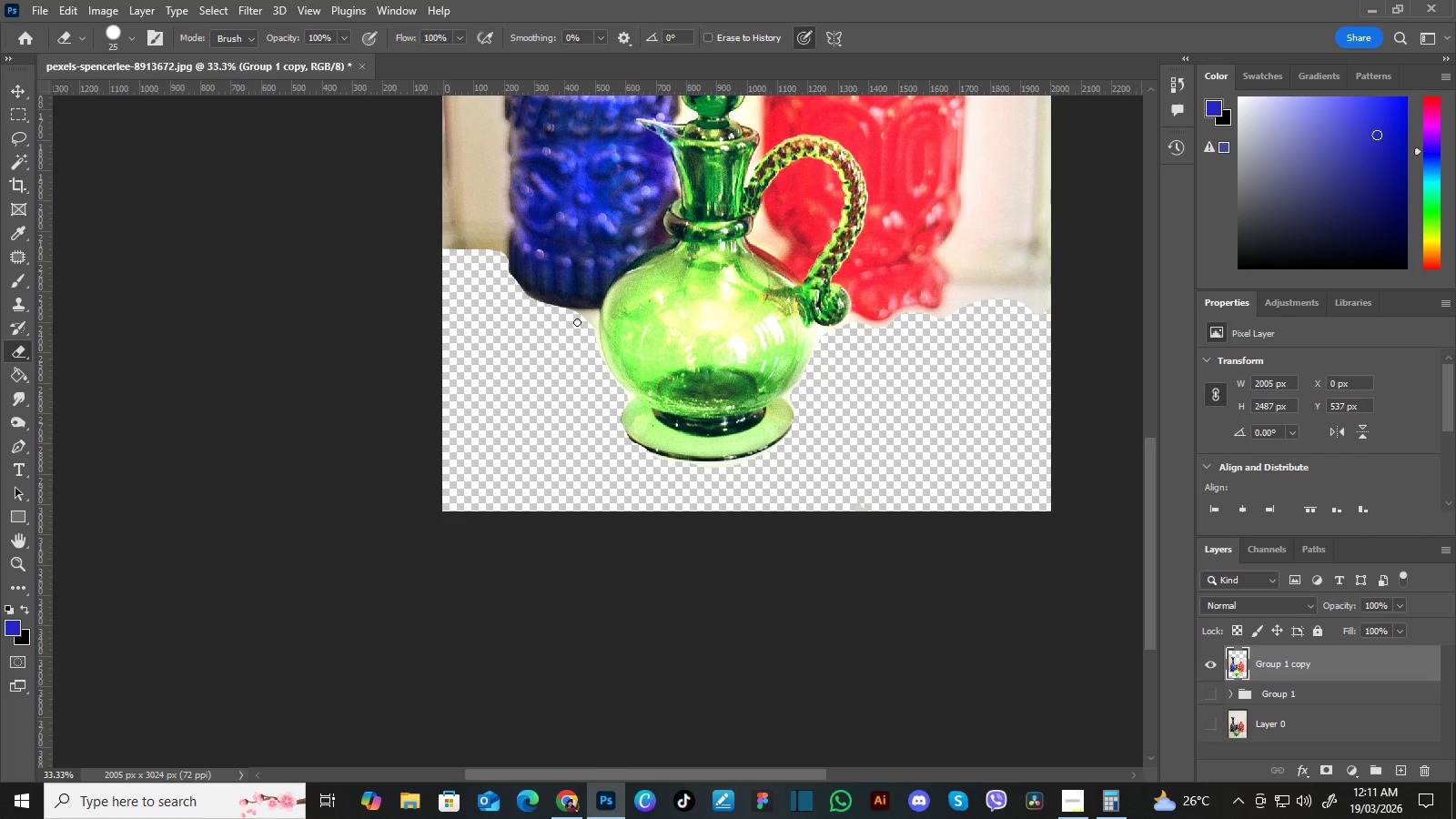 
key(BracketLeft)
 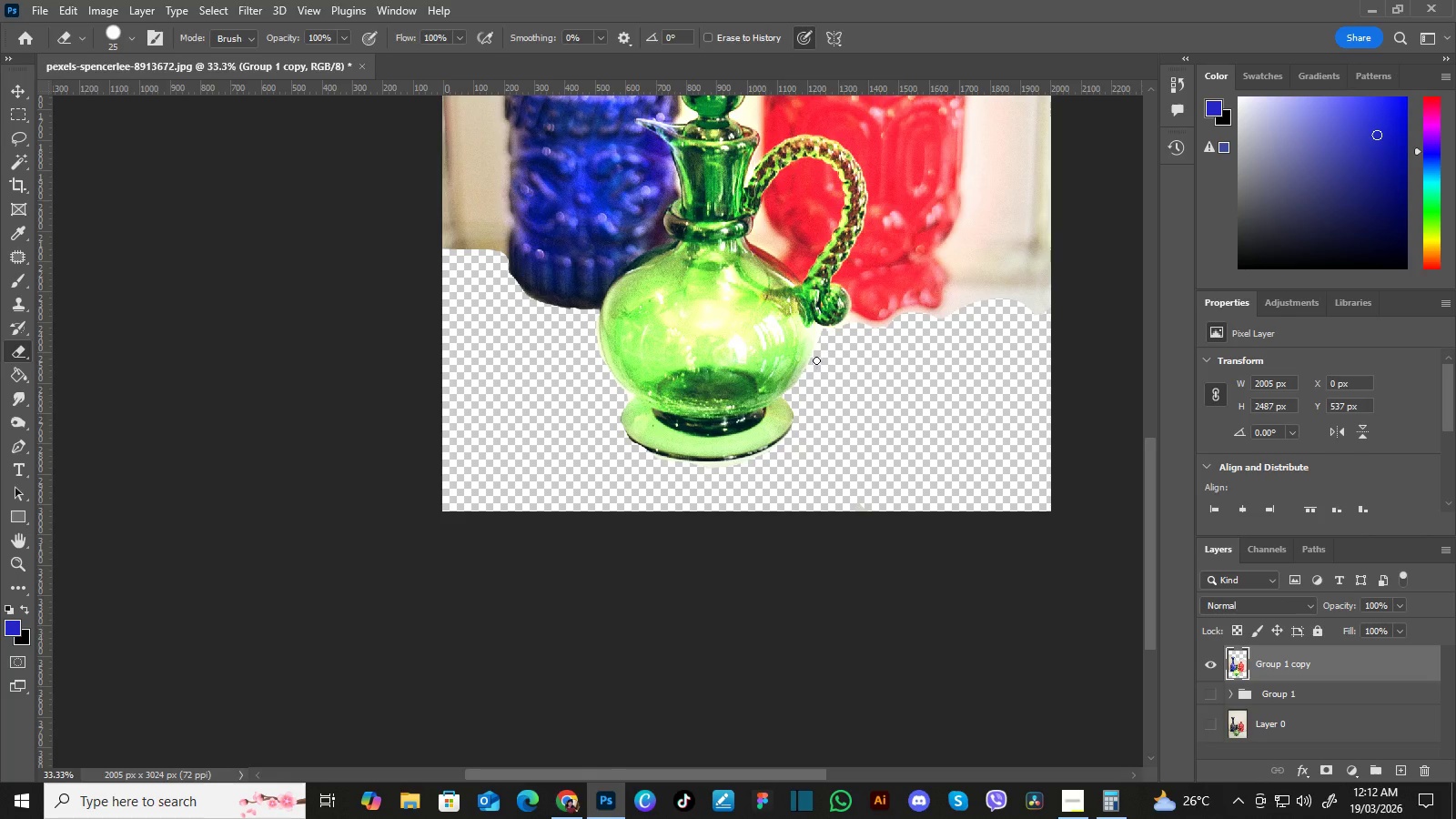 
wait(13.47)
 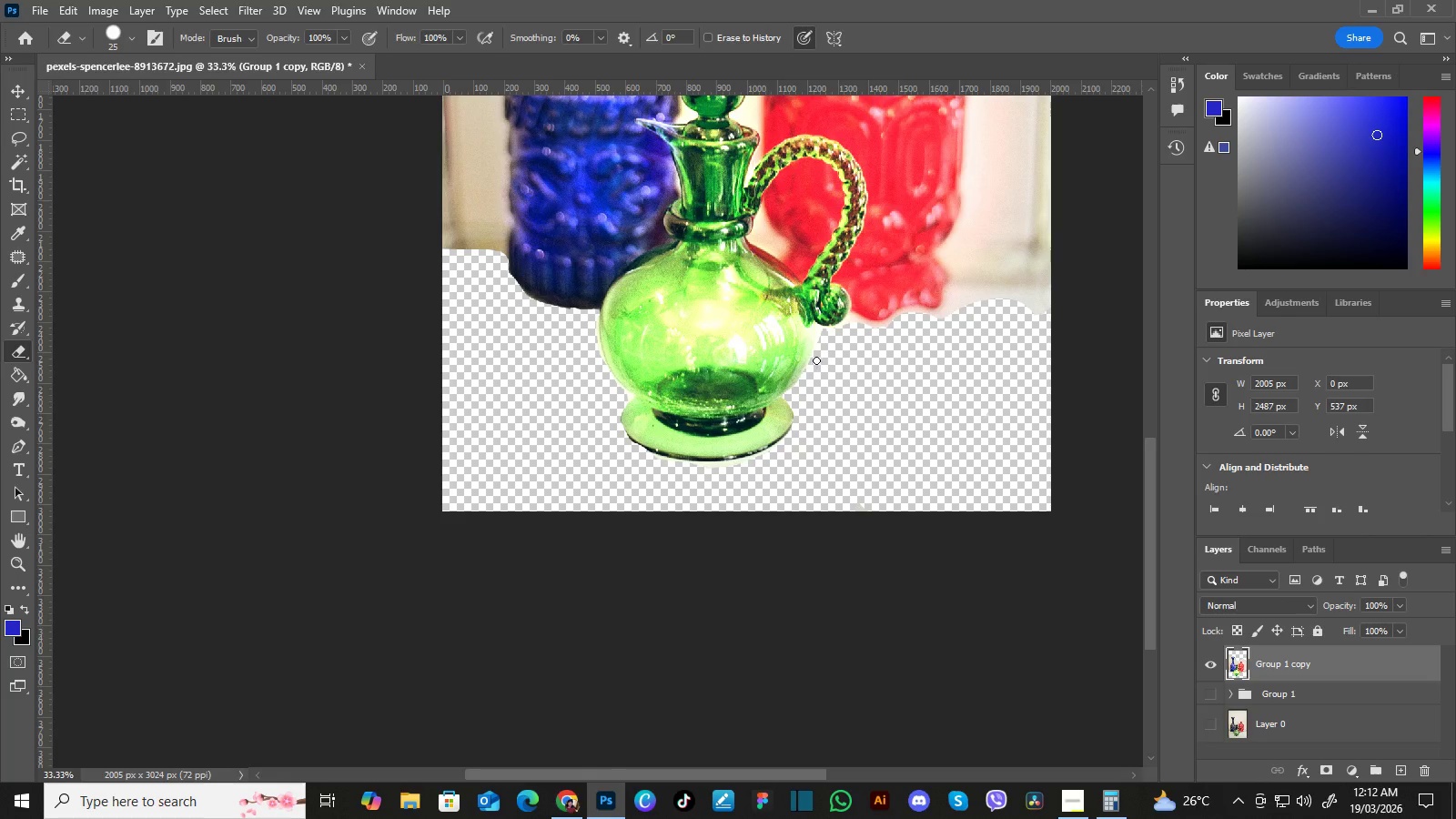 
key(BracketRight)
 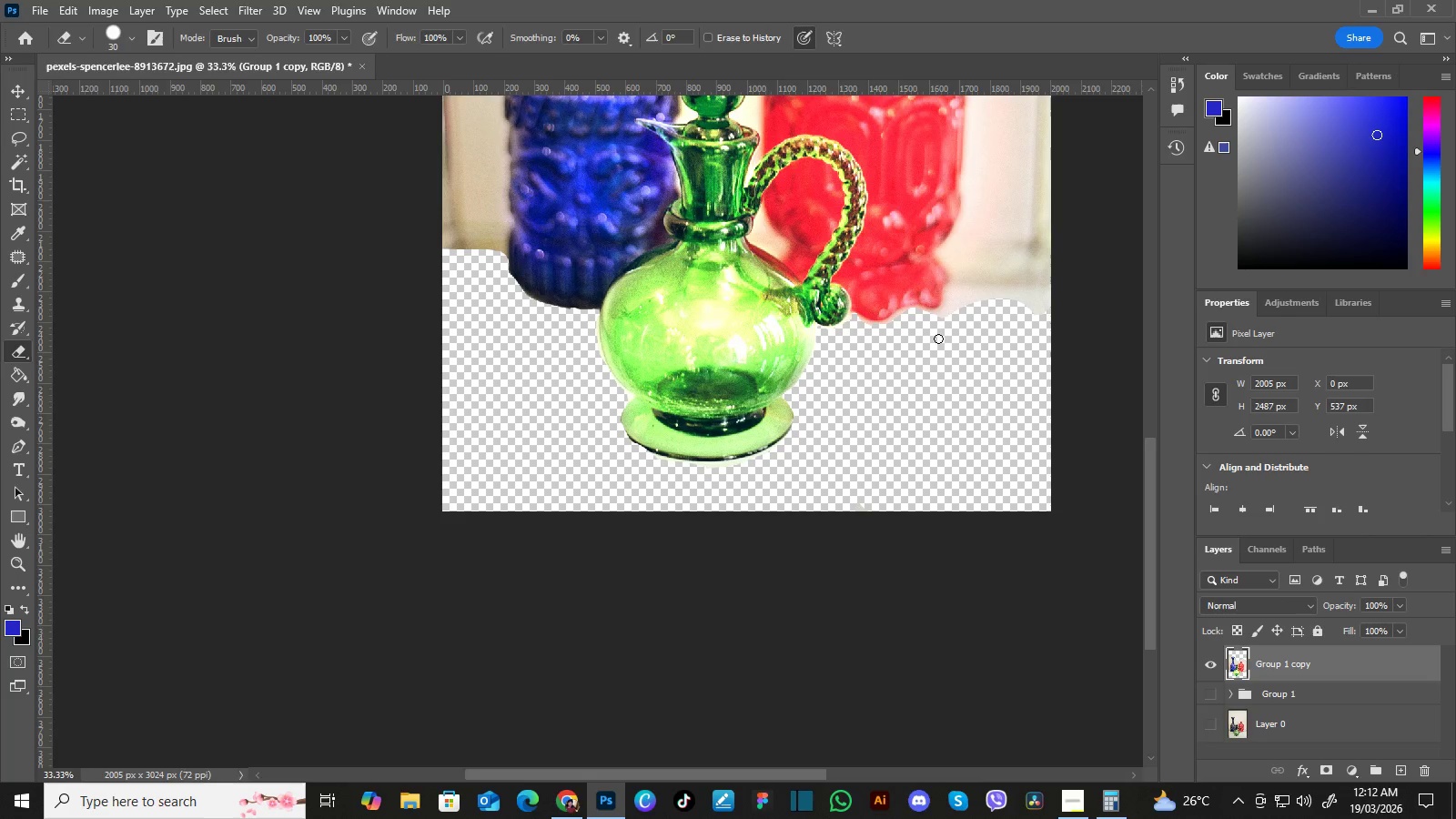 
key(BracketRight)
 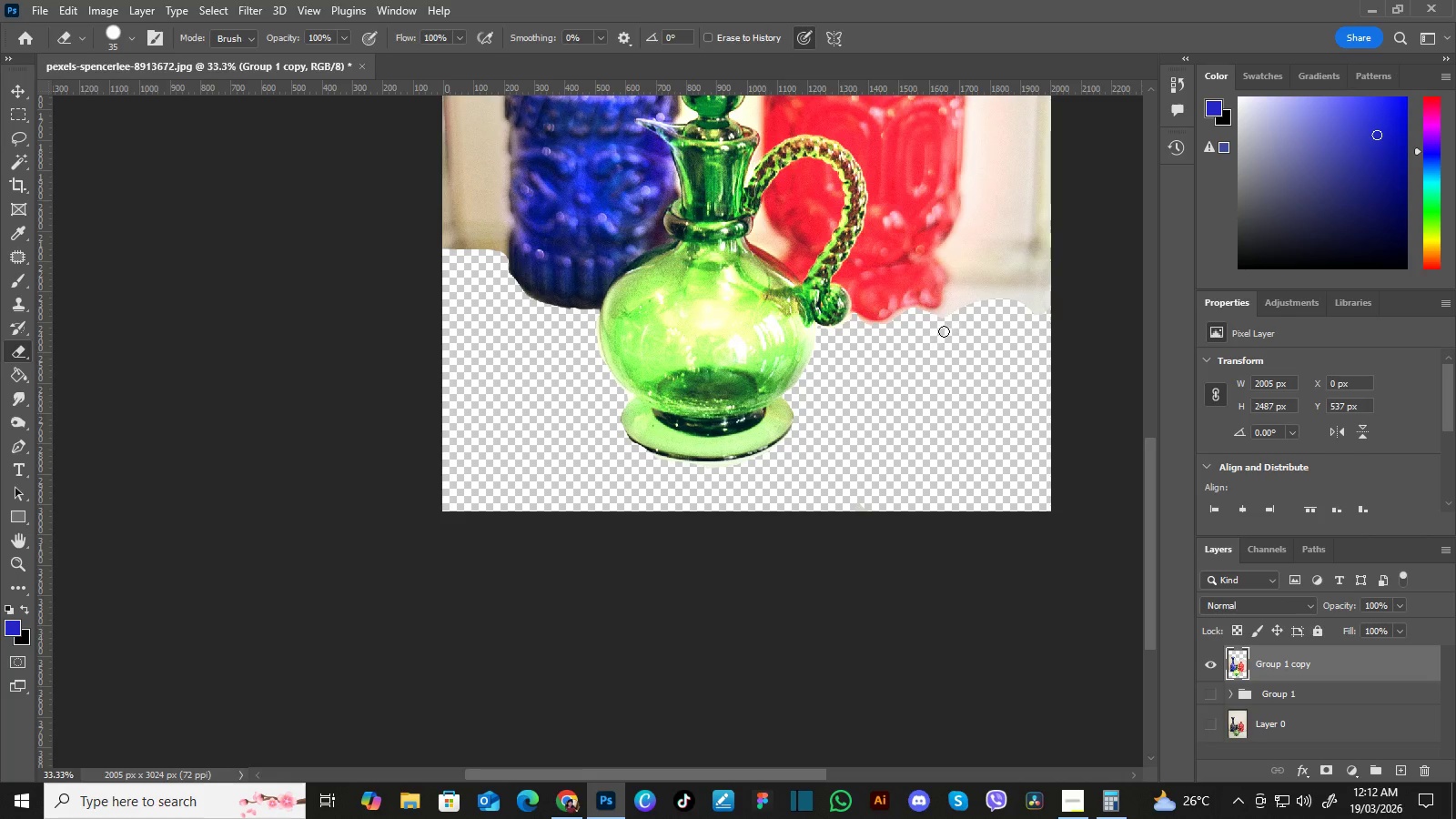 
key(BracketRight)
 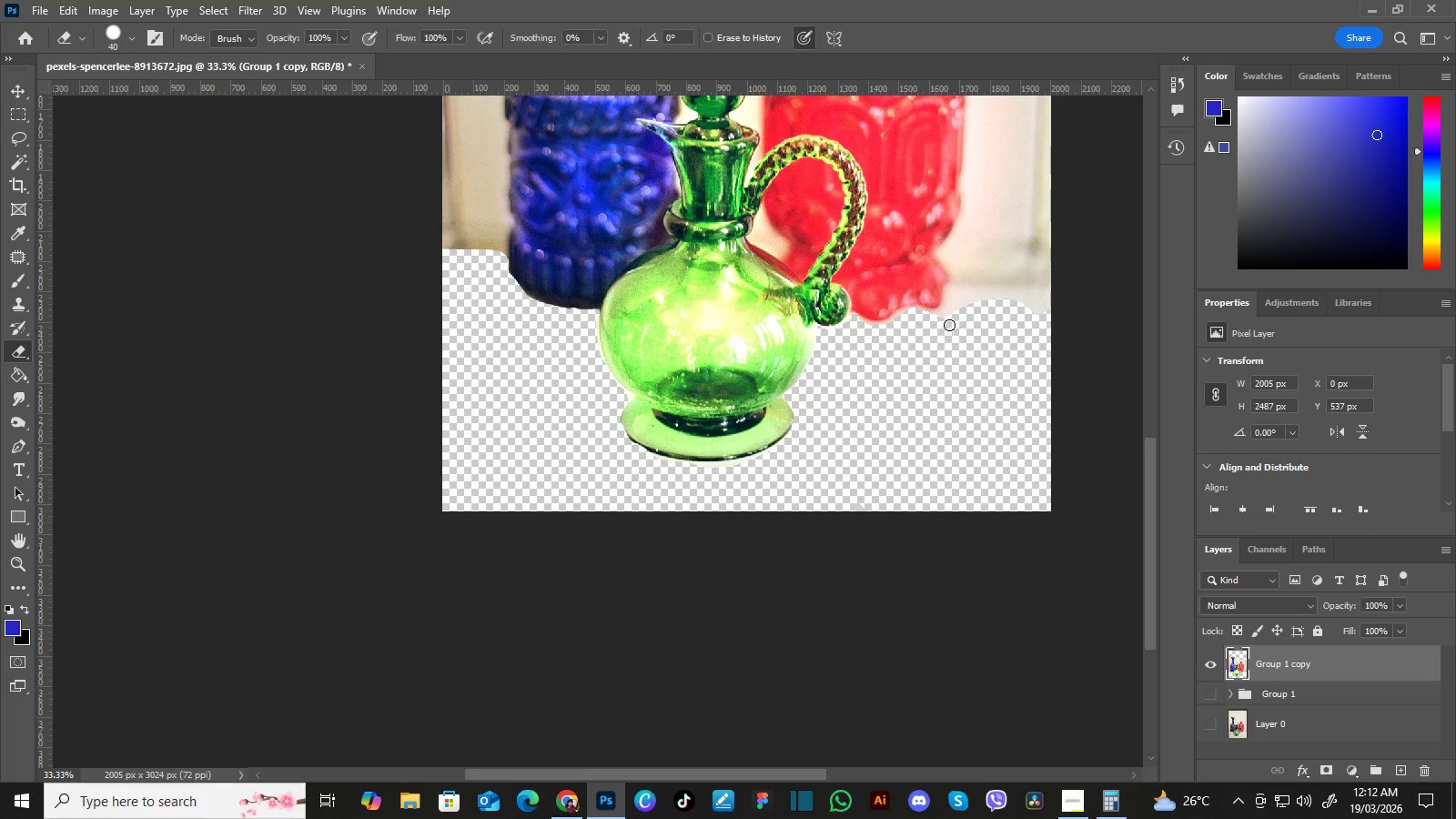 
key(BracketRight)
 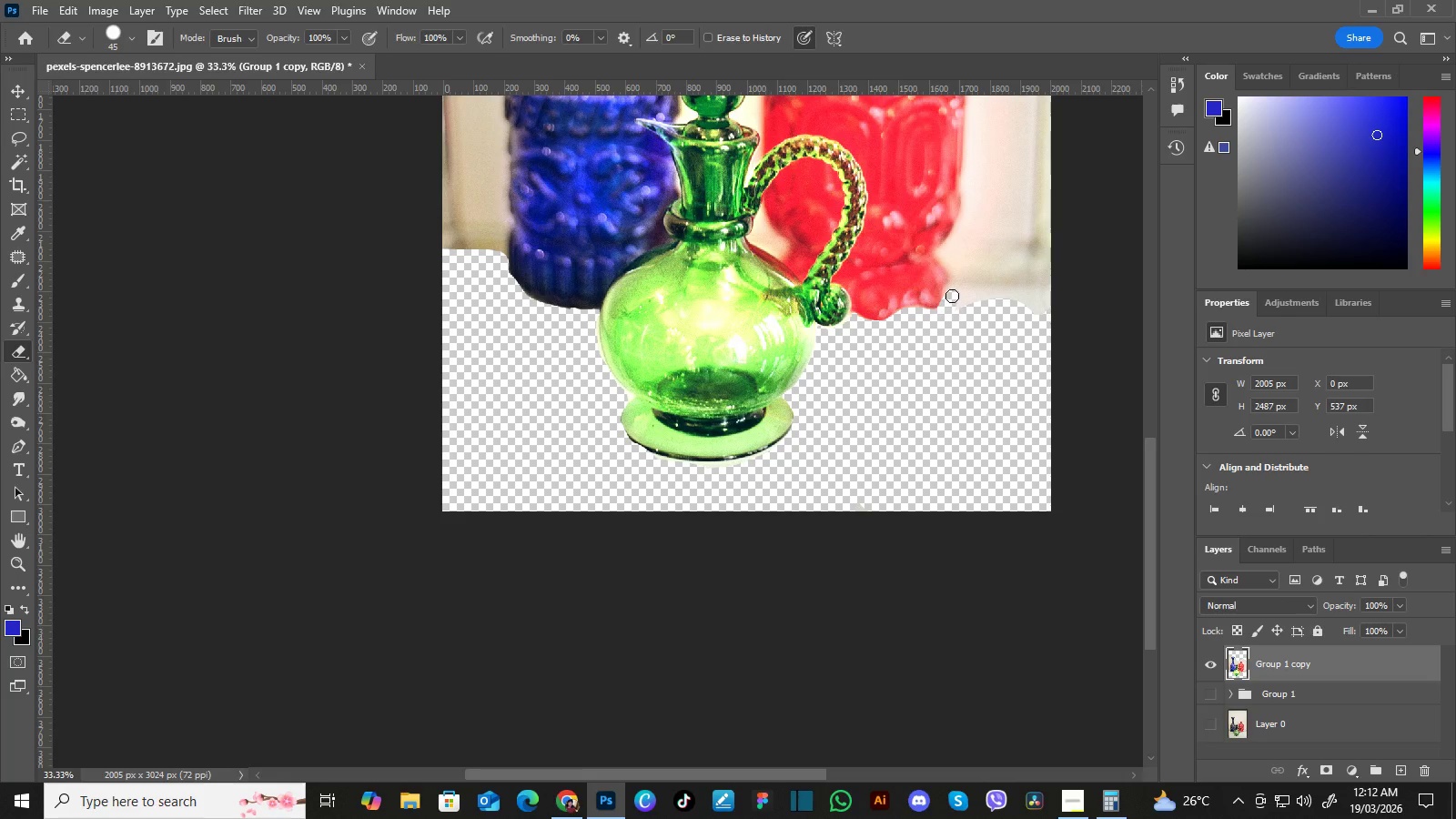 
wait(5.51)
 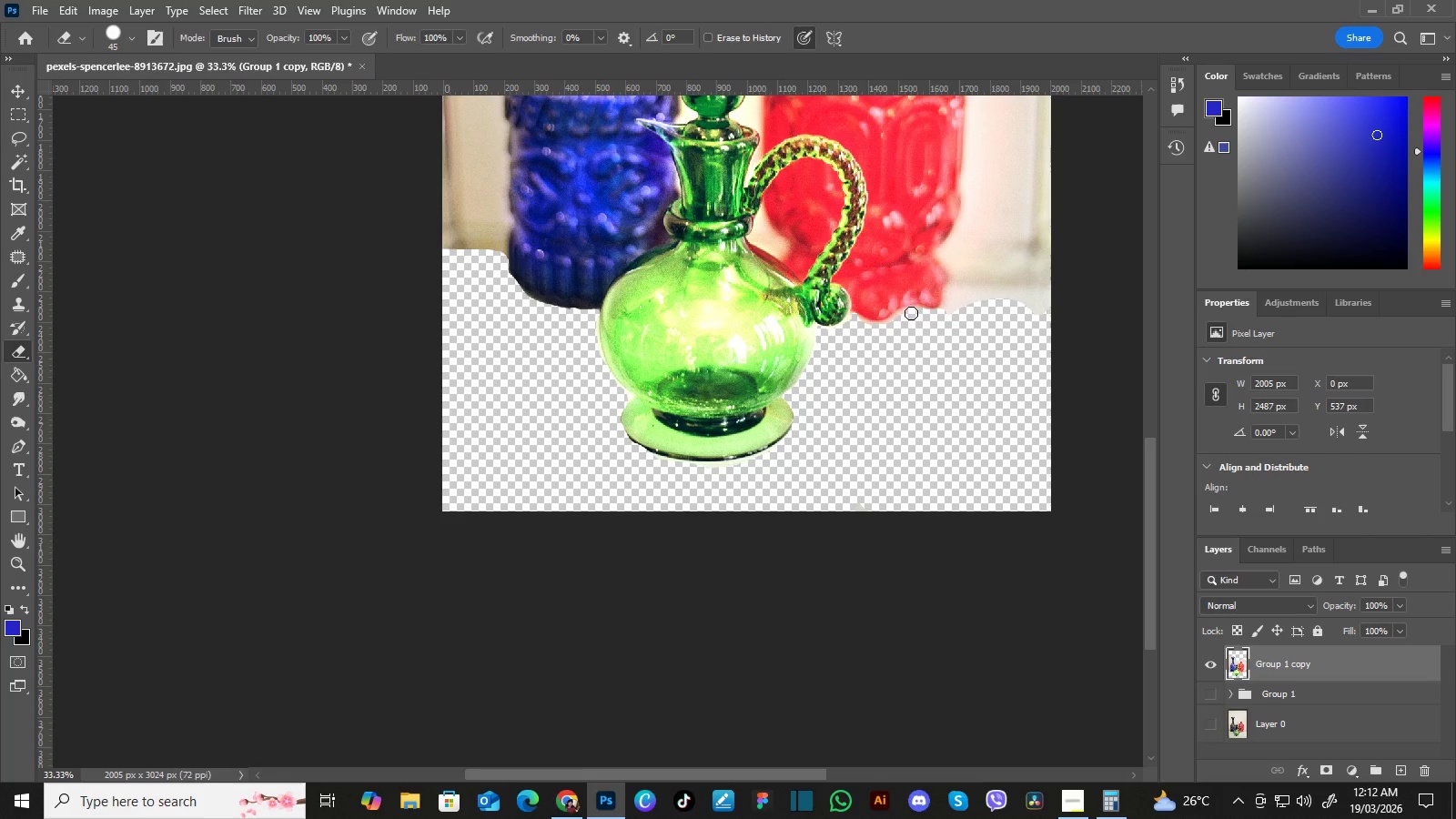 
key(BracketRight)
 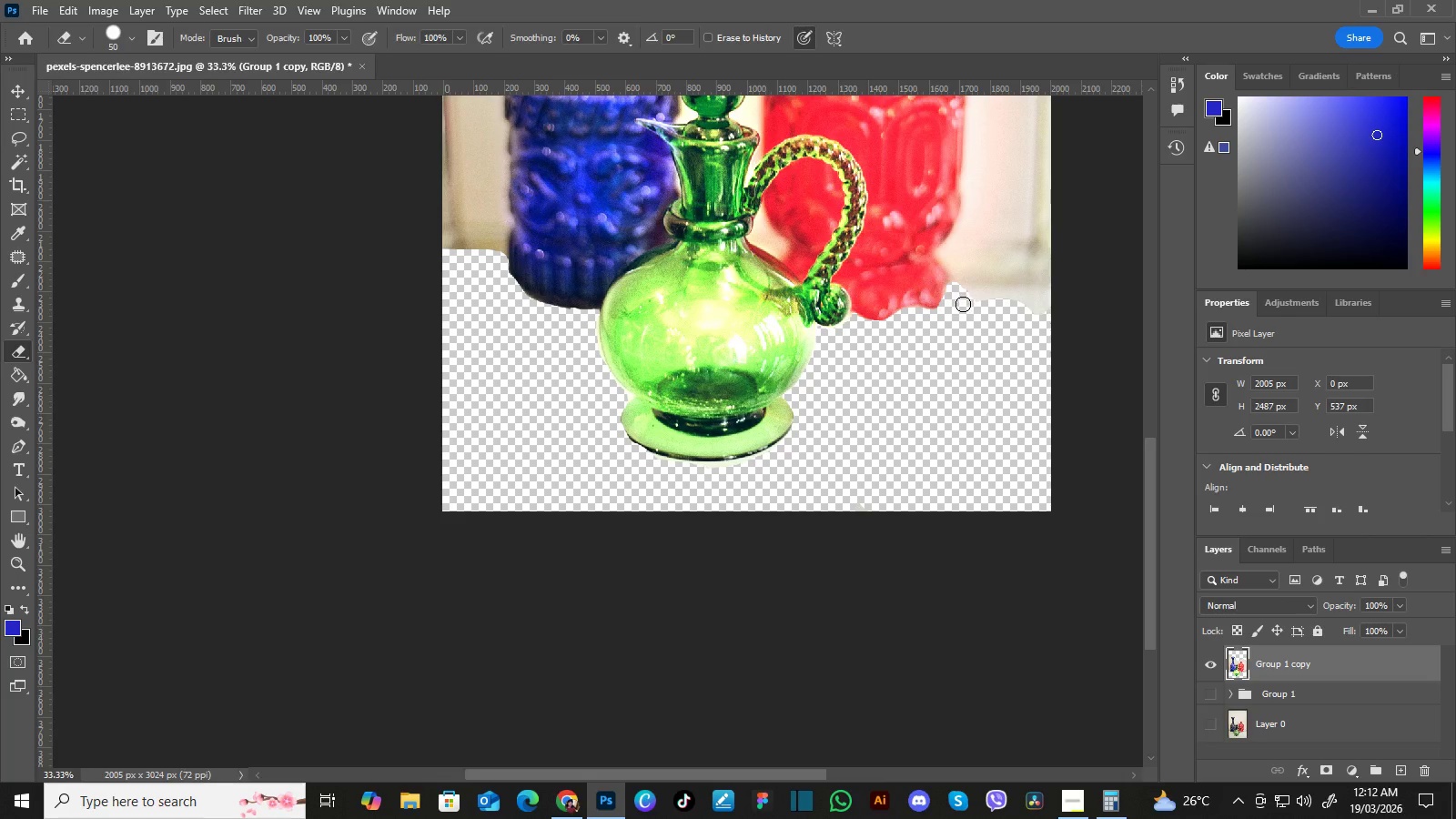 
key(BracketRight)
 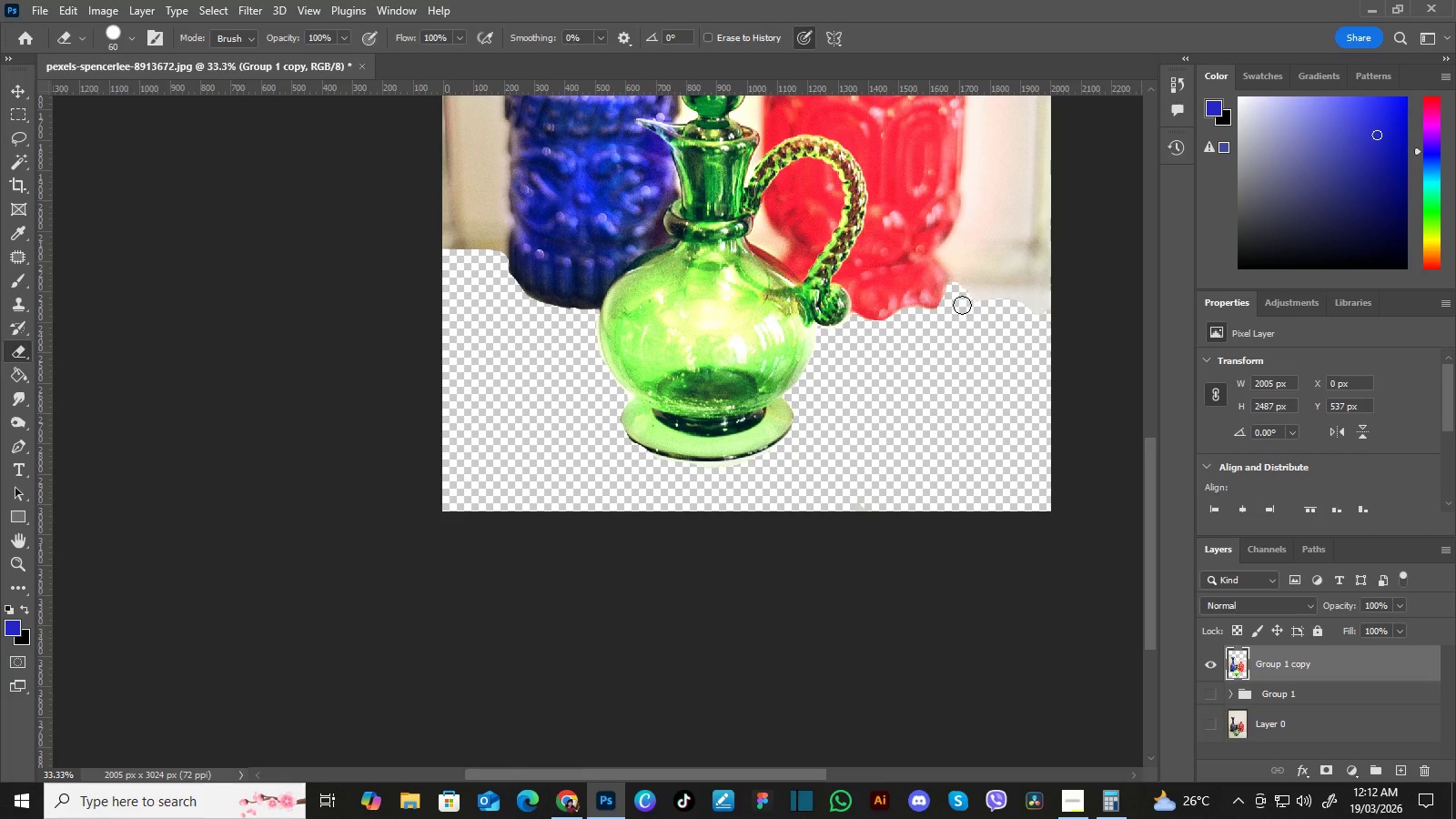 
key(BracketRight)
 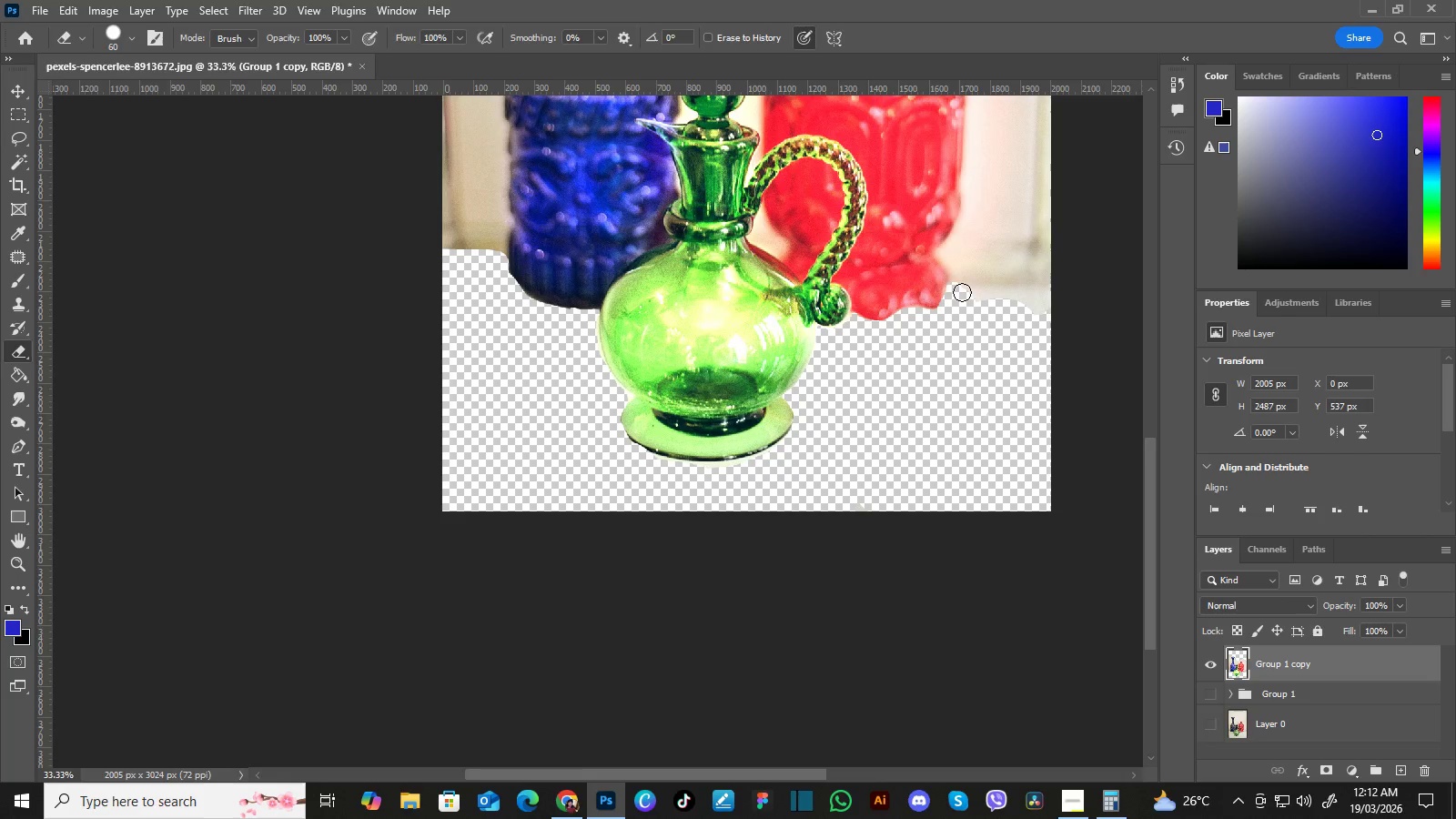 
key(BracketRight)
 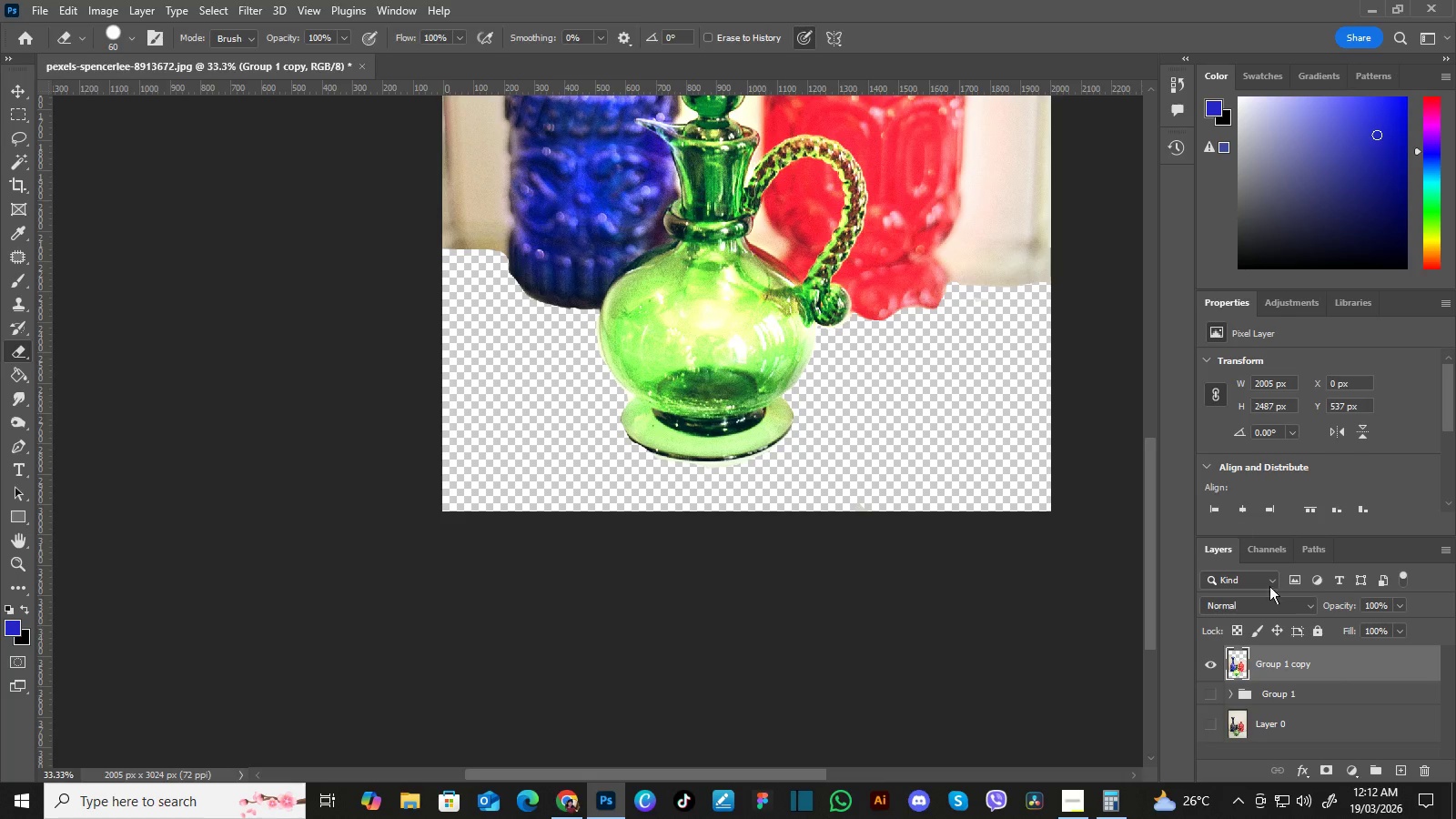 
wait(6.28)
 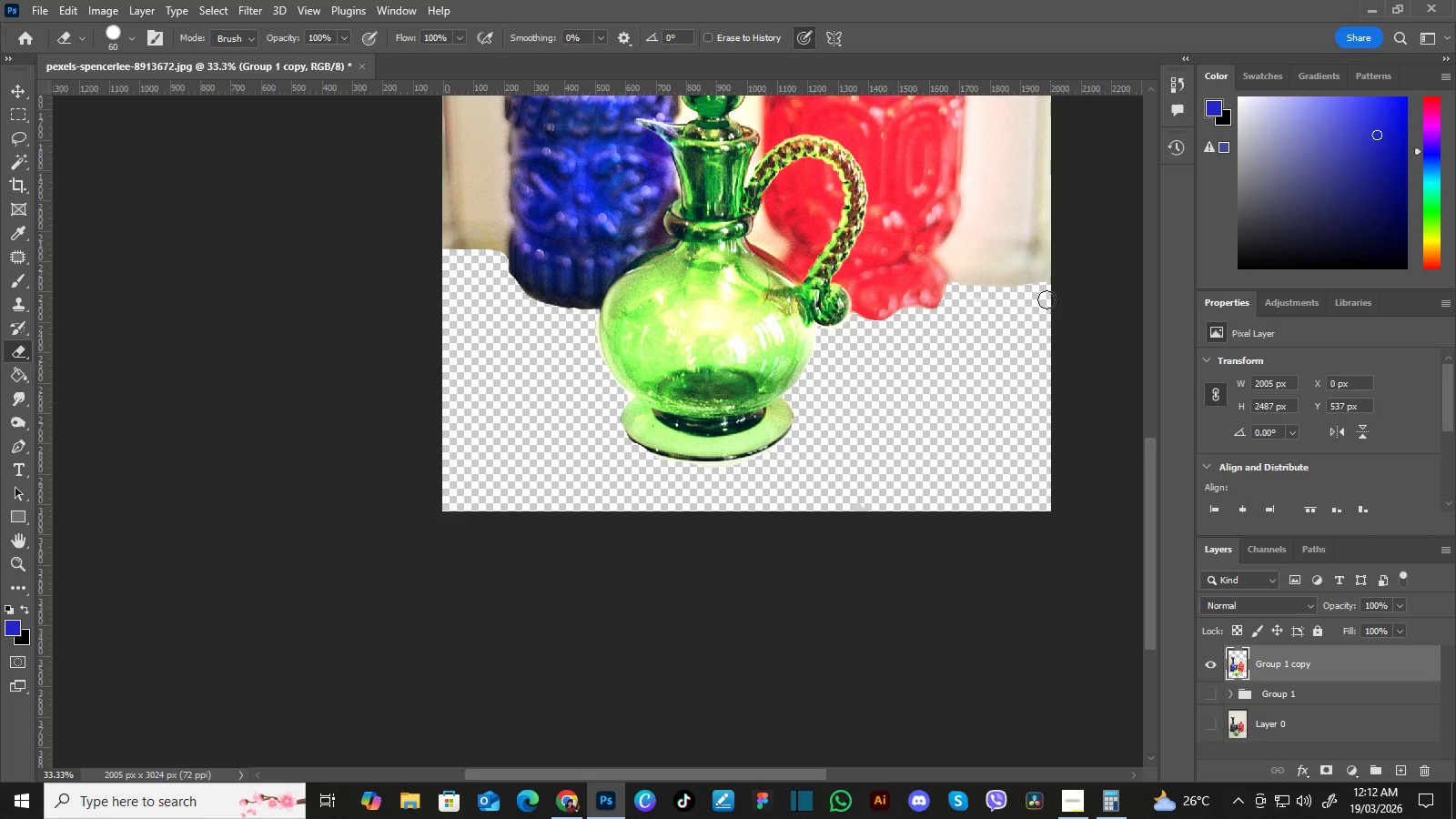 
key(Control+T)
 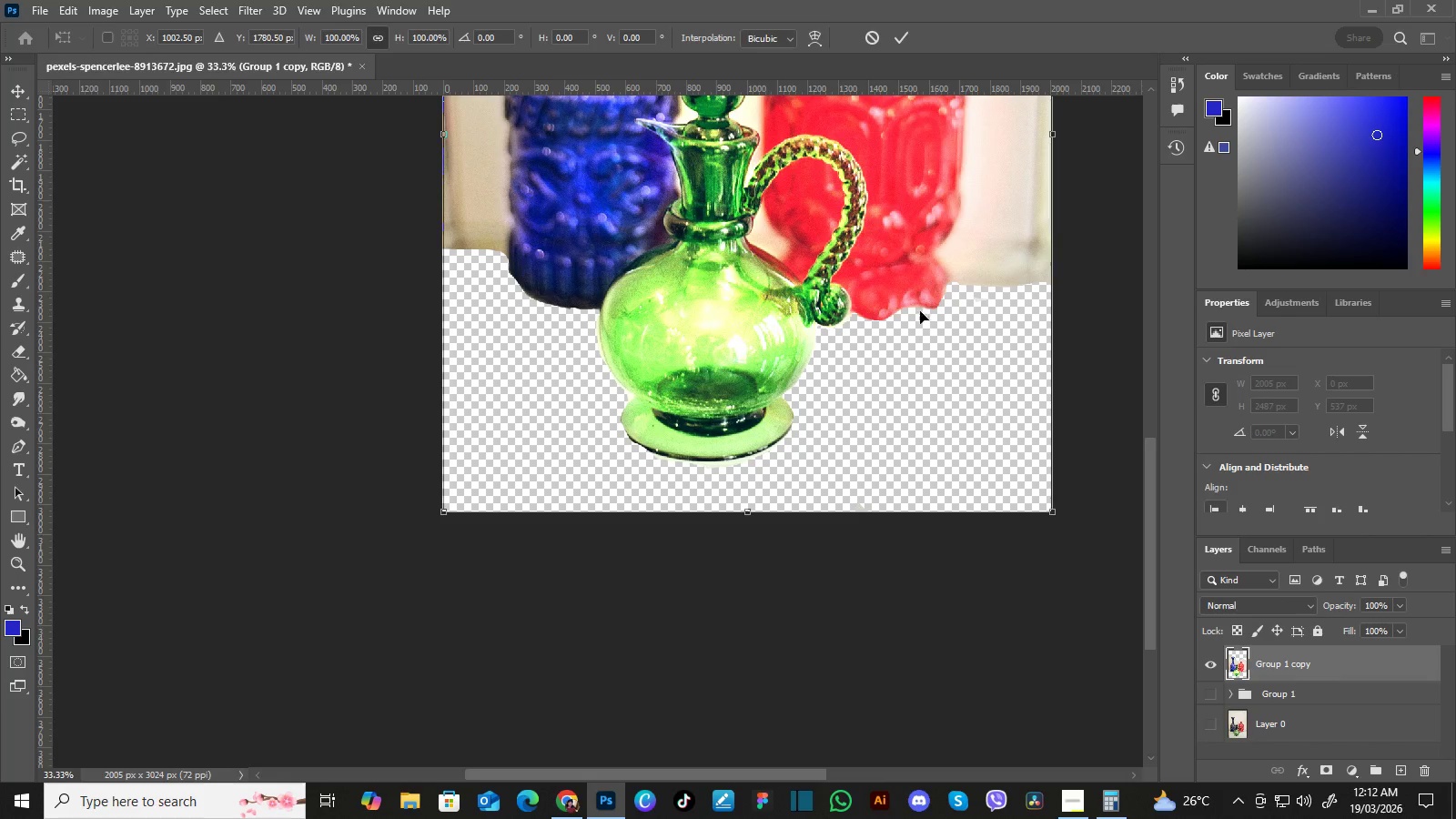 
right_click([784, 303])
 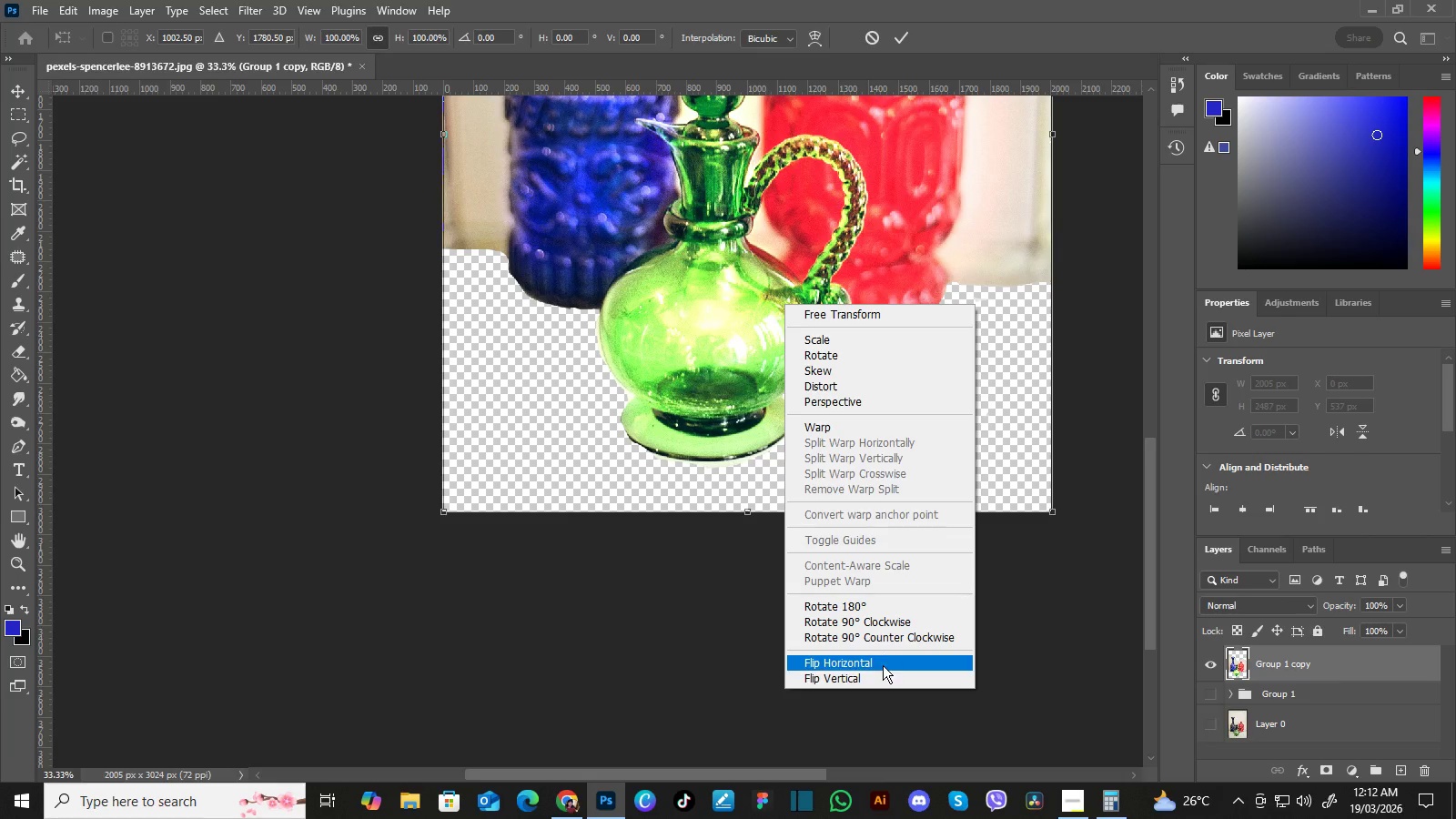 
left_click([883, 674])
 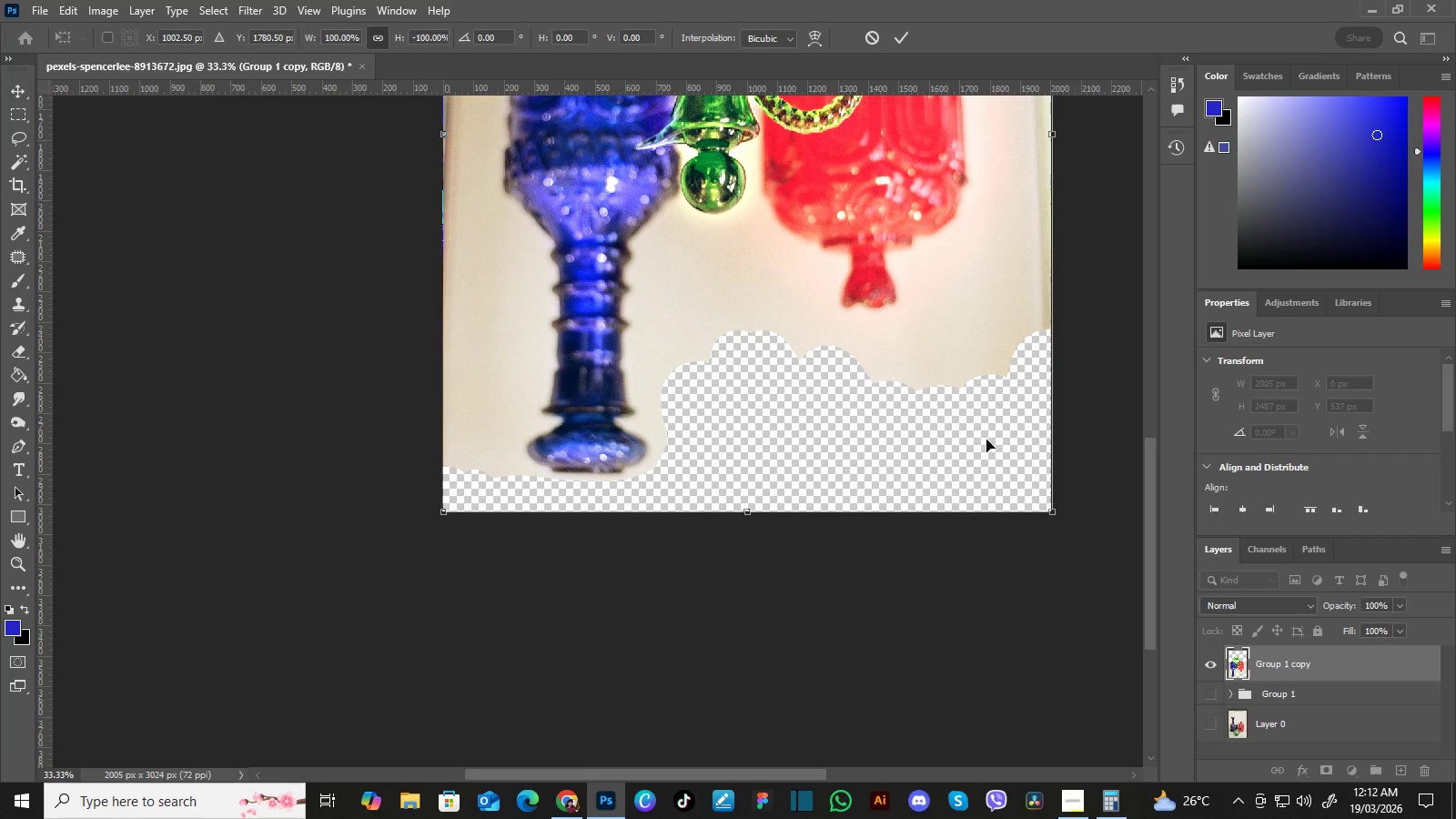 
left_click_drag(start_coordinate=[906, 263], to_coordinate=[923, 625])
 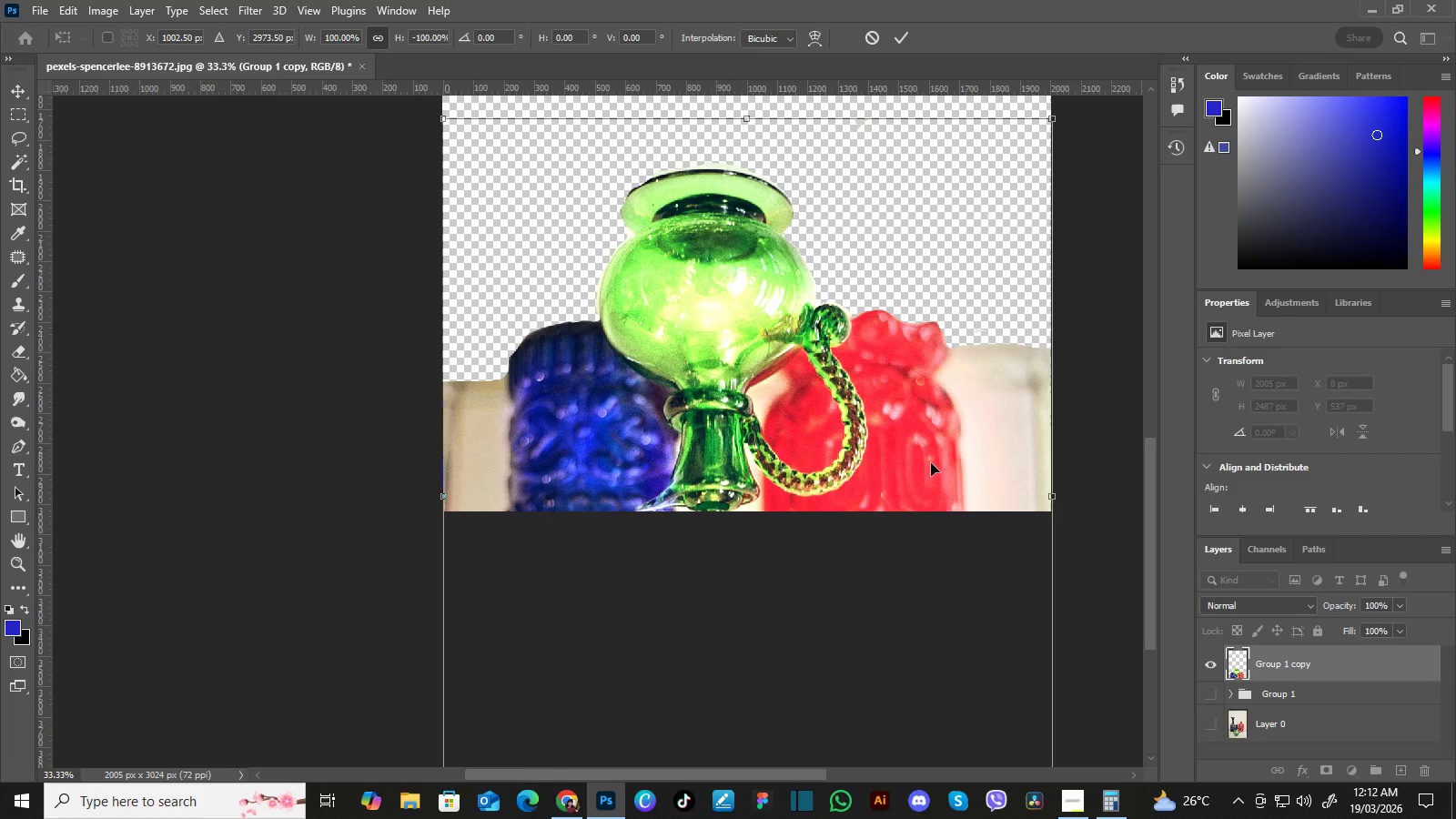 
hold_key(key=ShiftLeft, duration=1.5)
 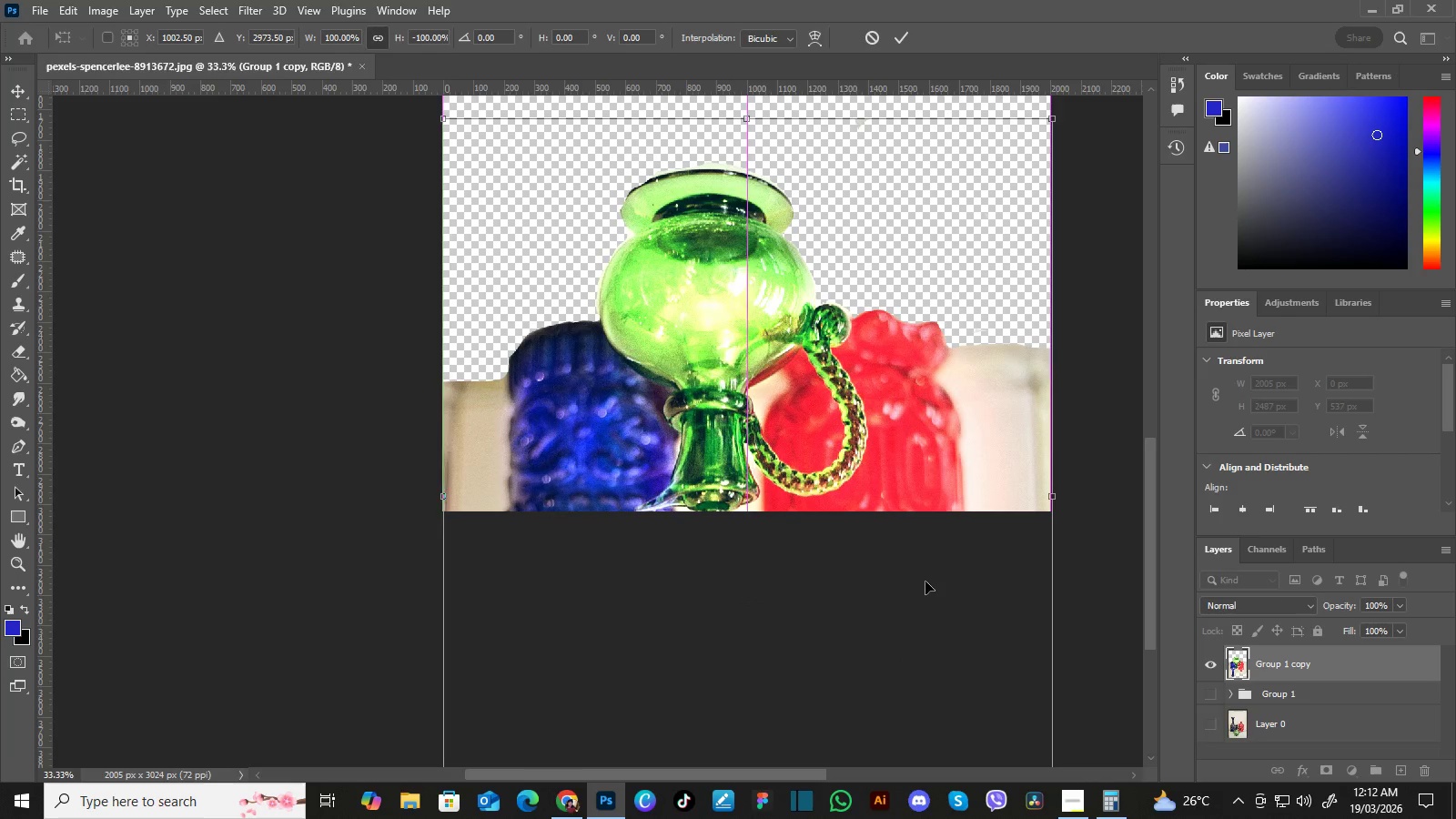 
hold_key(key=ShiftLeft, duration=1.52)
left_click_drag(start_coordinate=[931, 463], to_coordinate=[935, 566])
 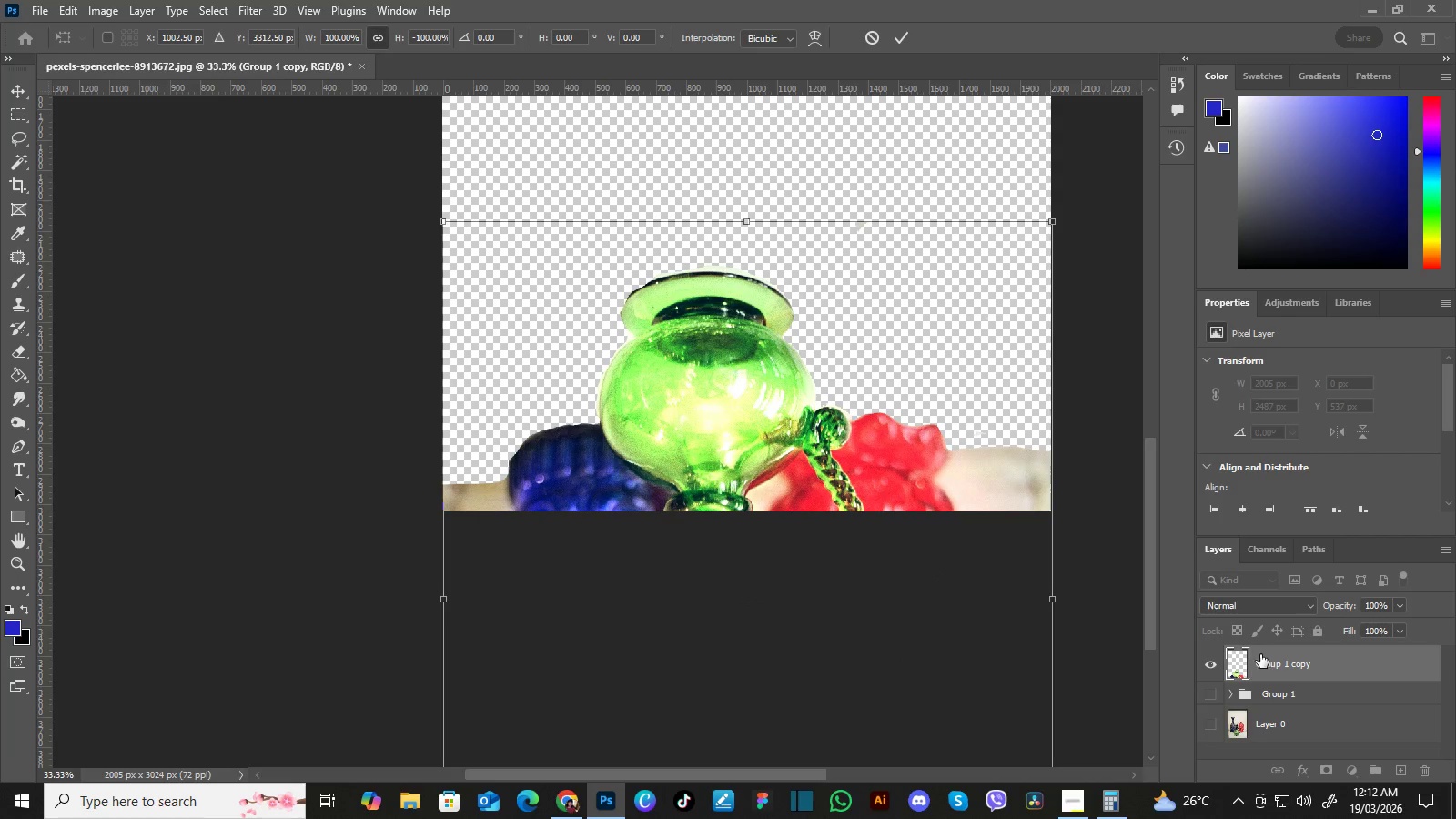 
hold_key(key=ShiftLeft, duration=0.78)
 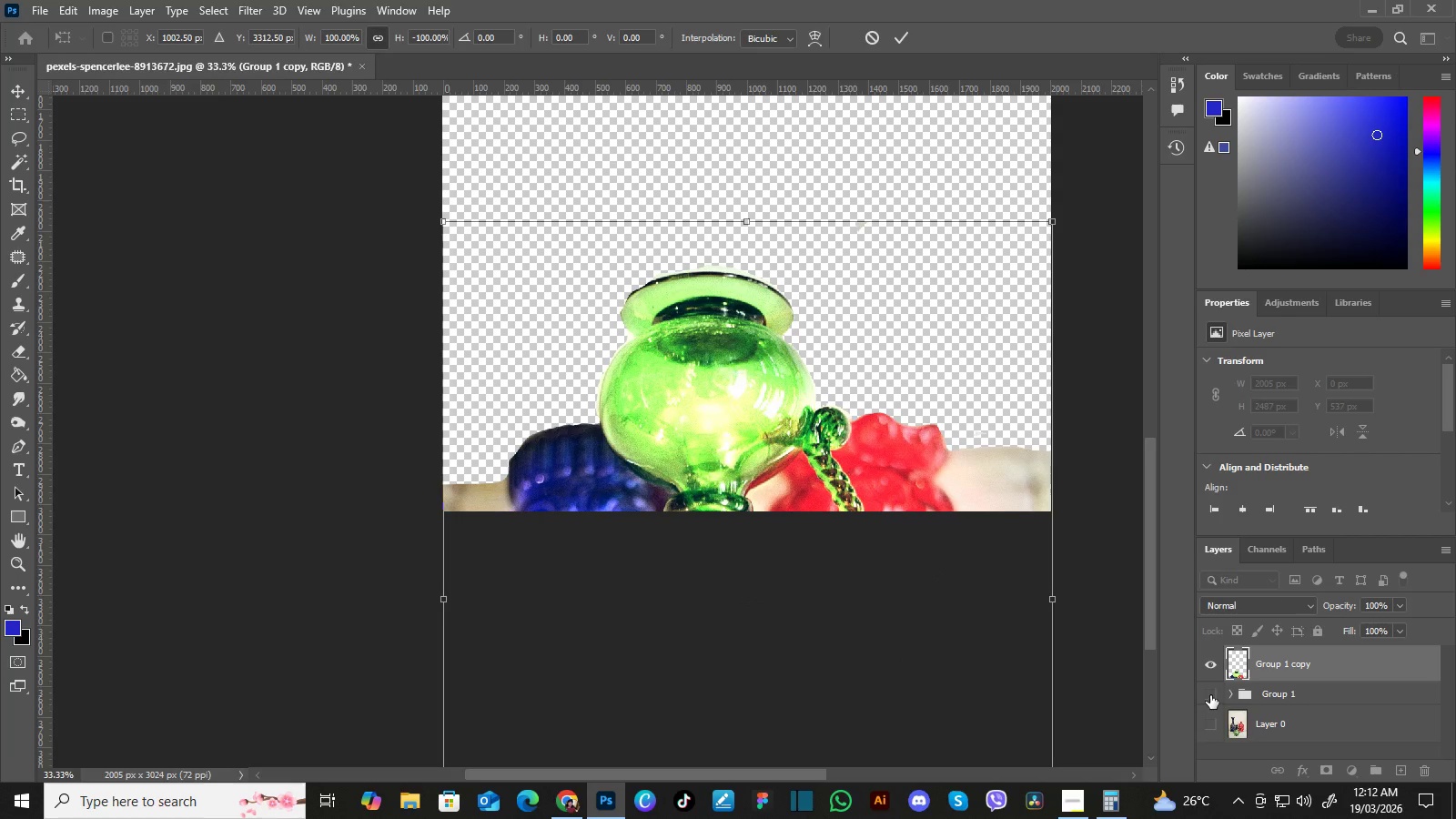 
left_click([1210, 694])
 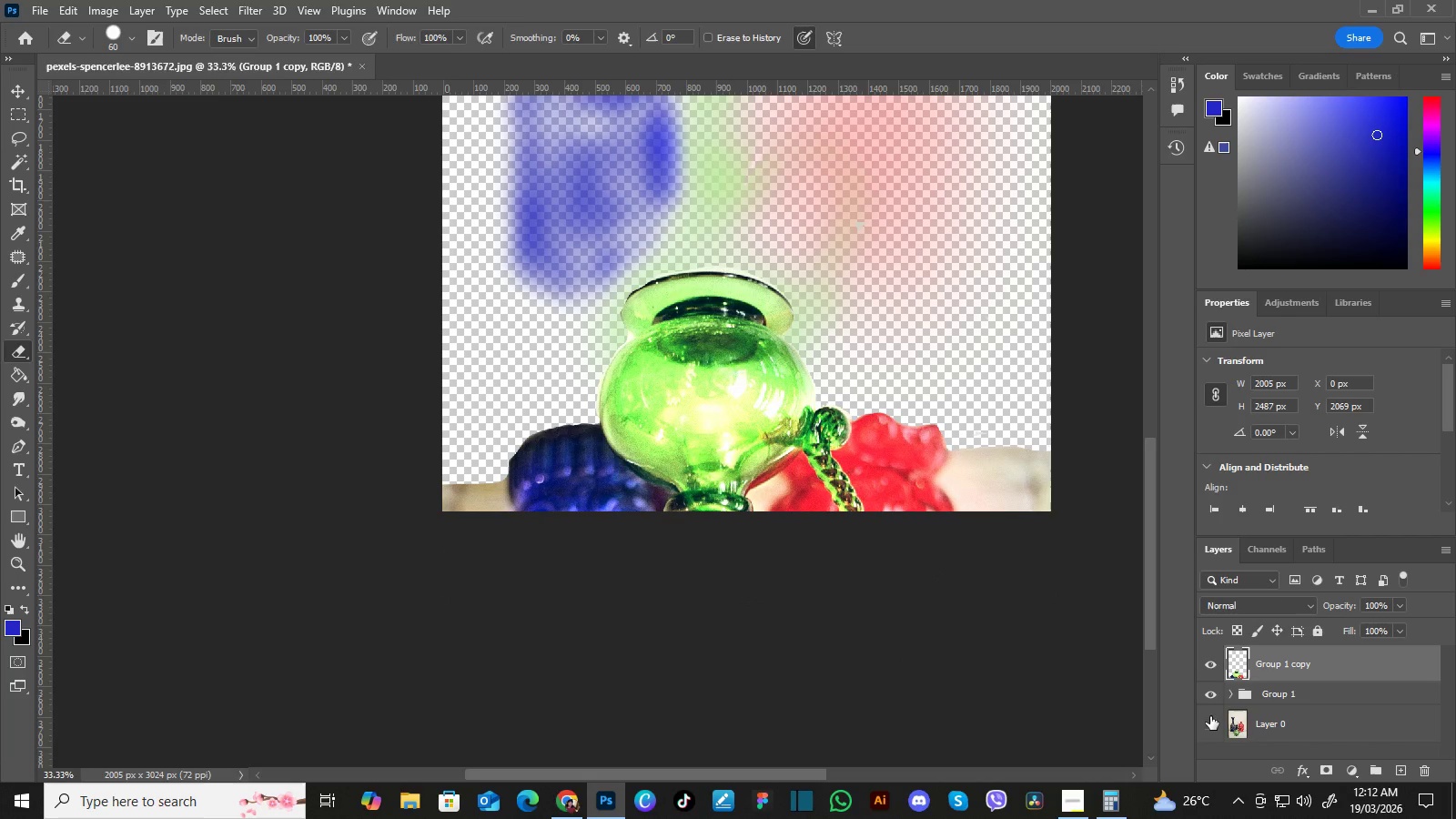 
left_click([1210, 720])
 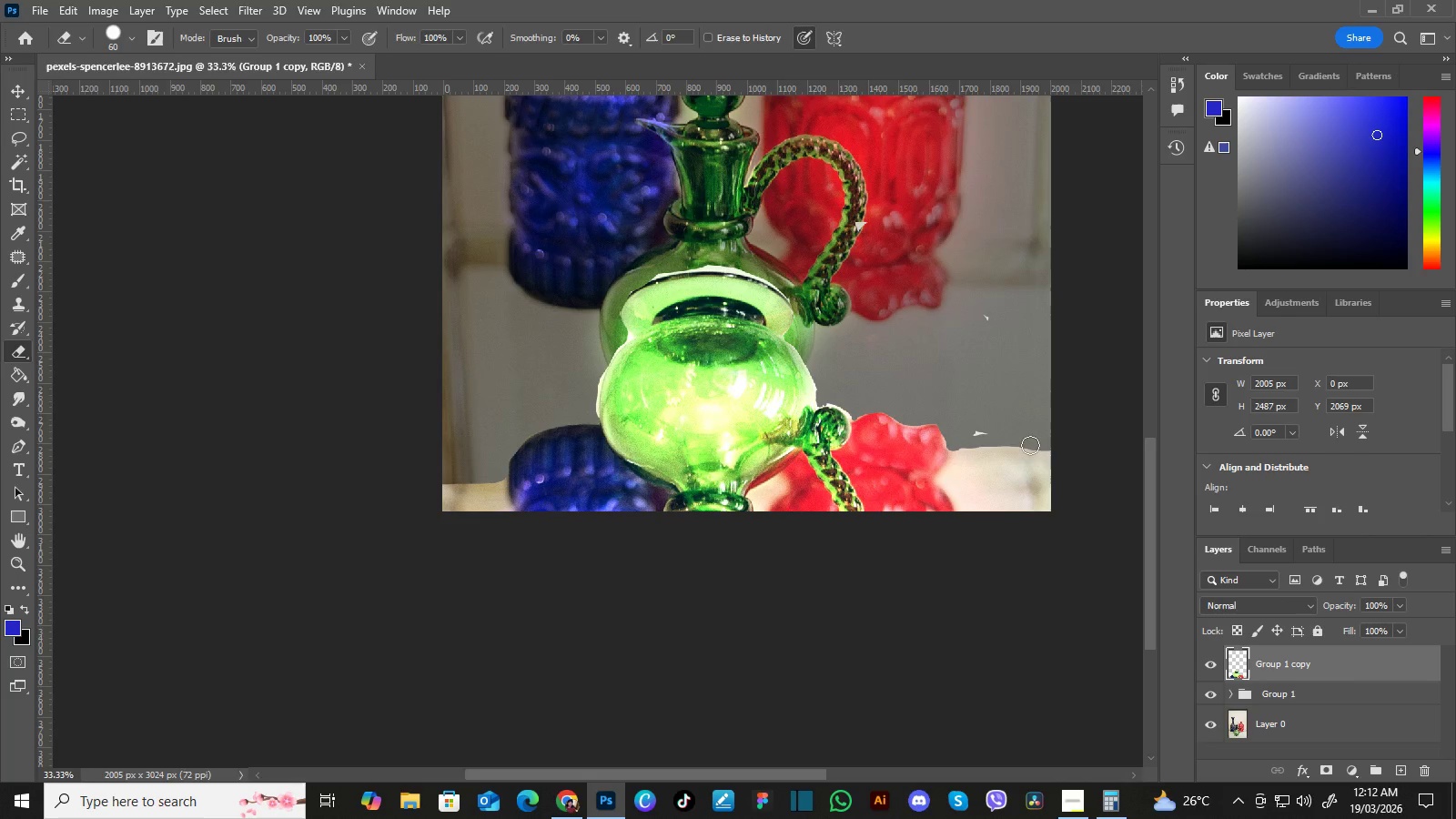 
key(E)
 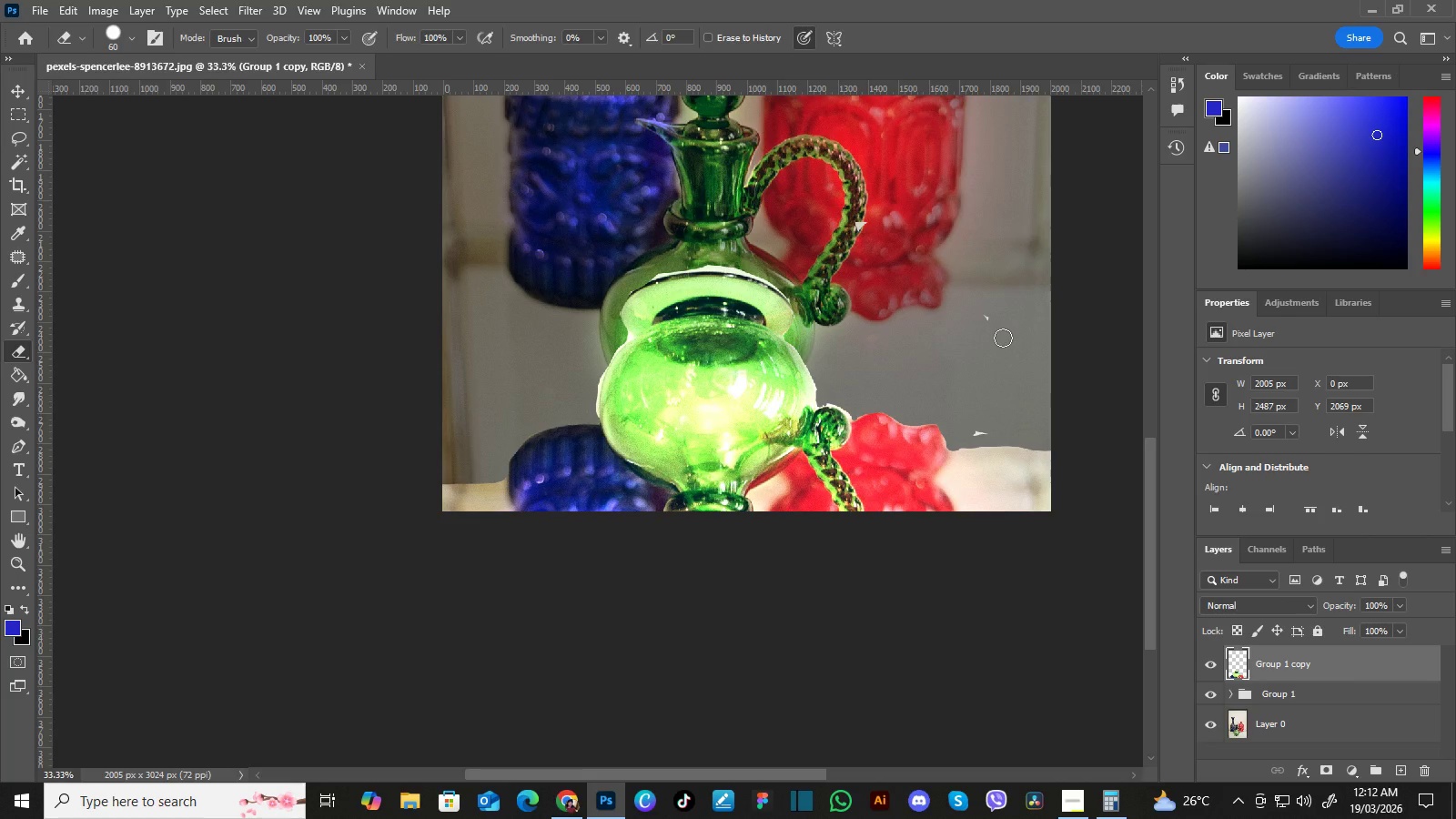 
hold_key(key=BracketRight, duration=0.62)
 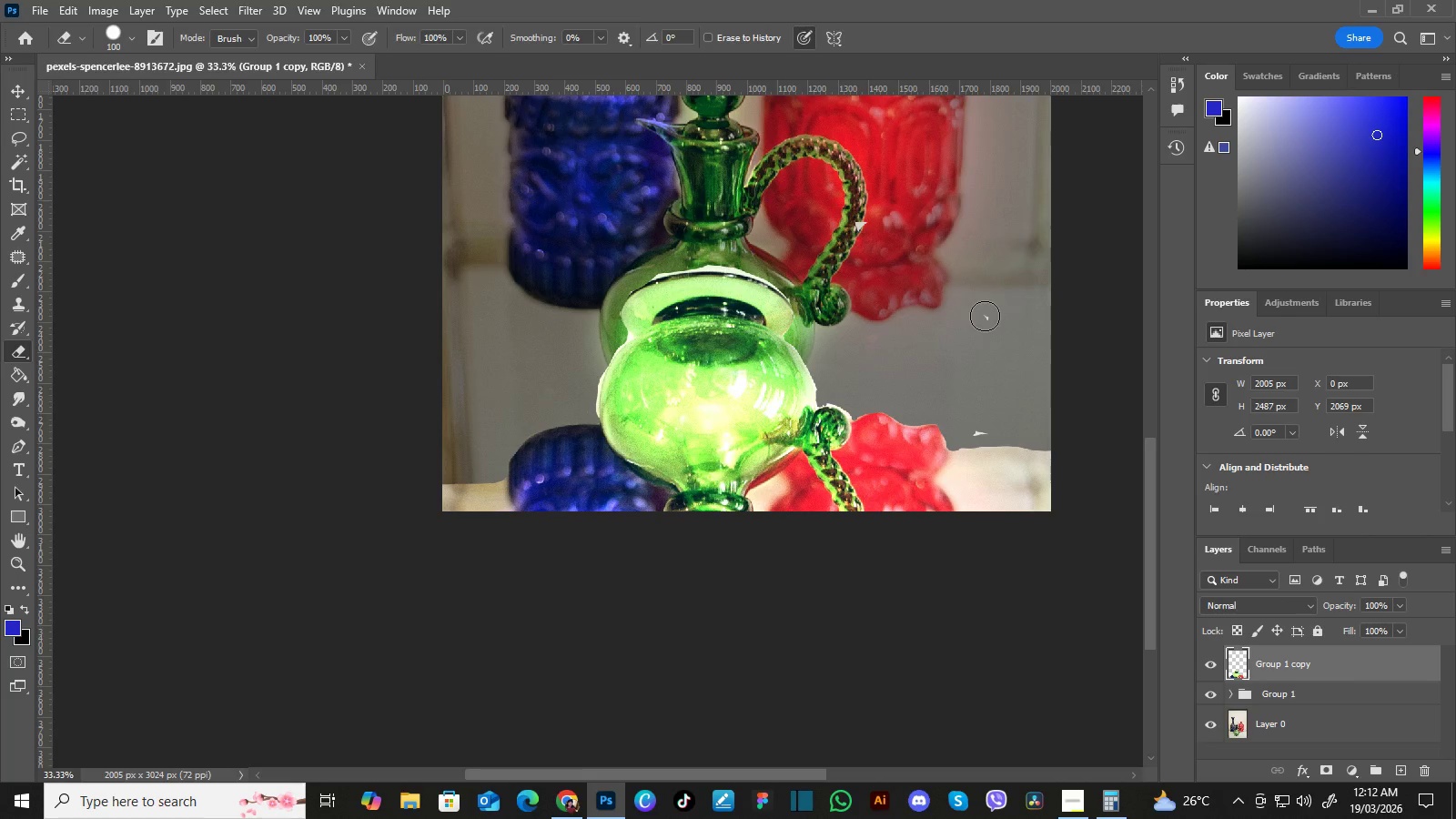 
left_click_drag(start_coordinate=[985, 316], to_coordinate=[1008, 422])
 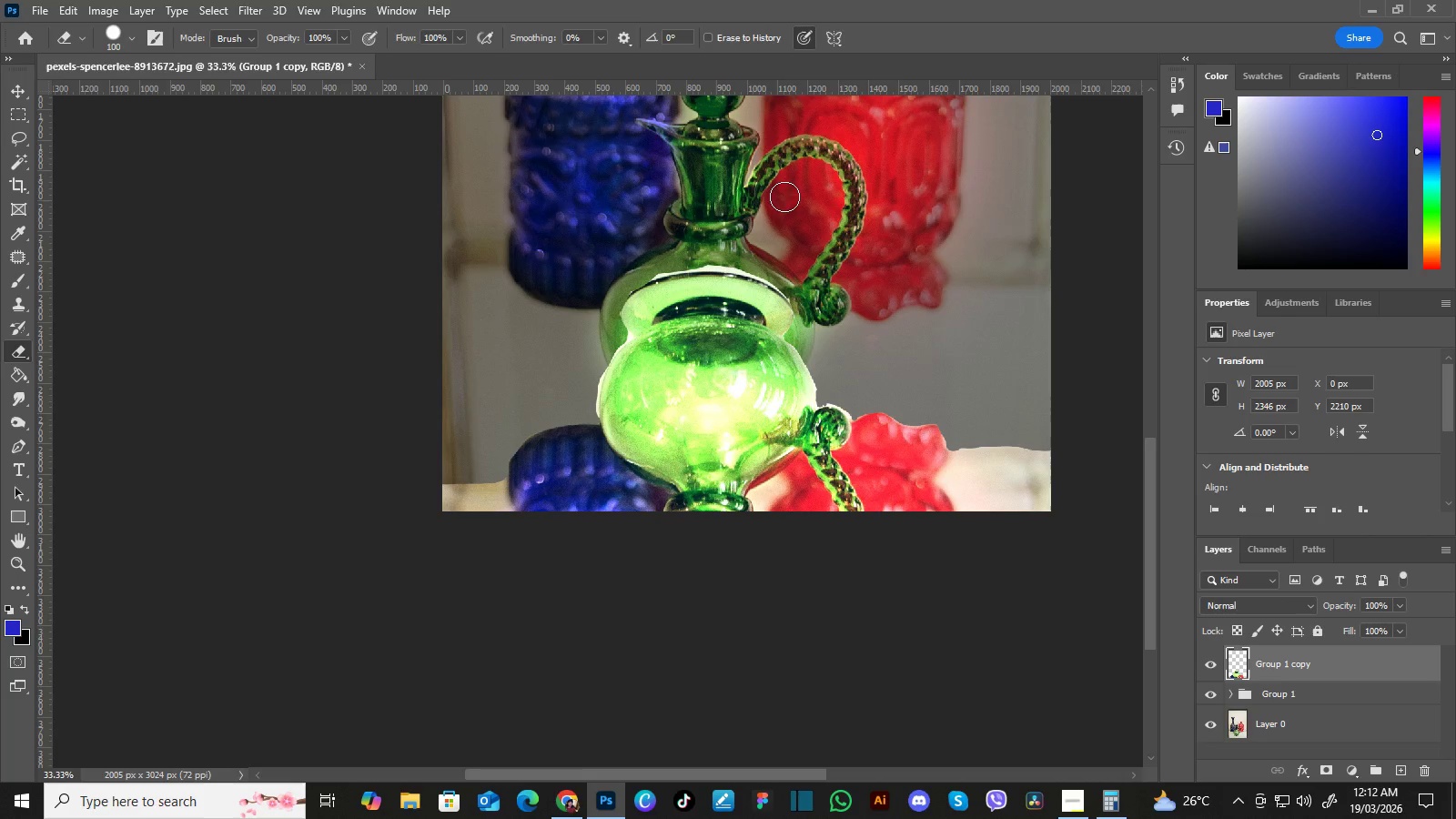 
wait(5.84)
 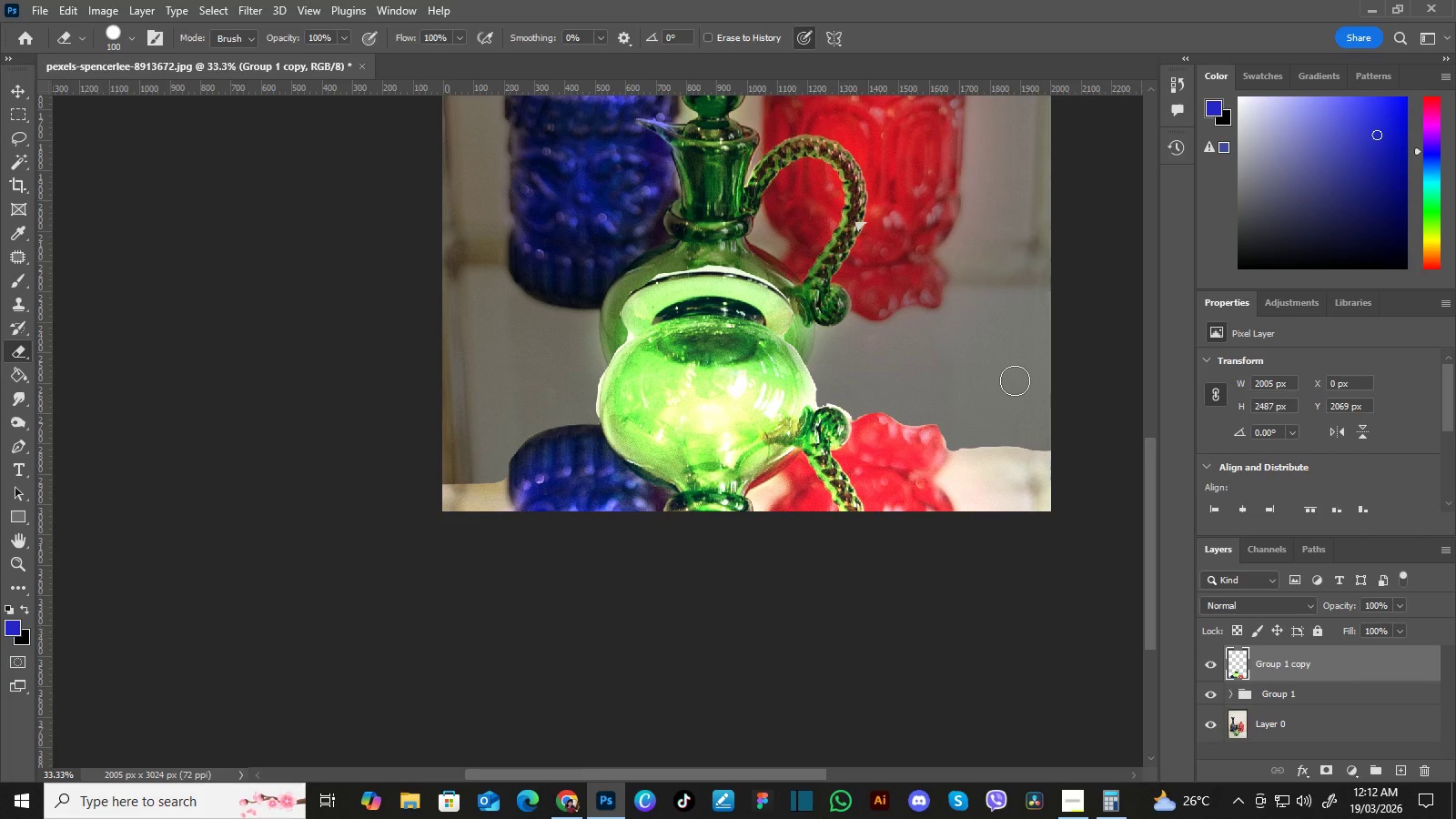 
hold_key(key=BracketLeft, duration=0.48)
 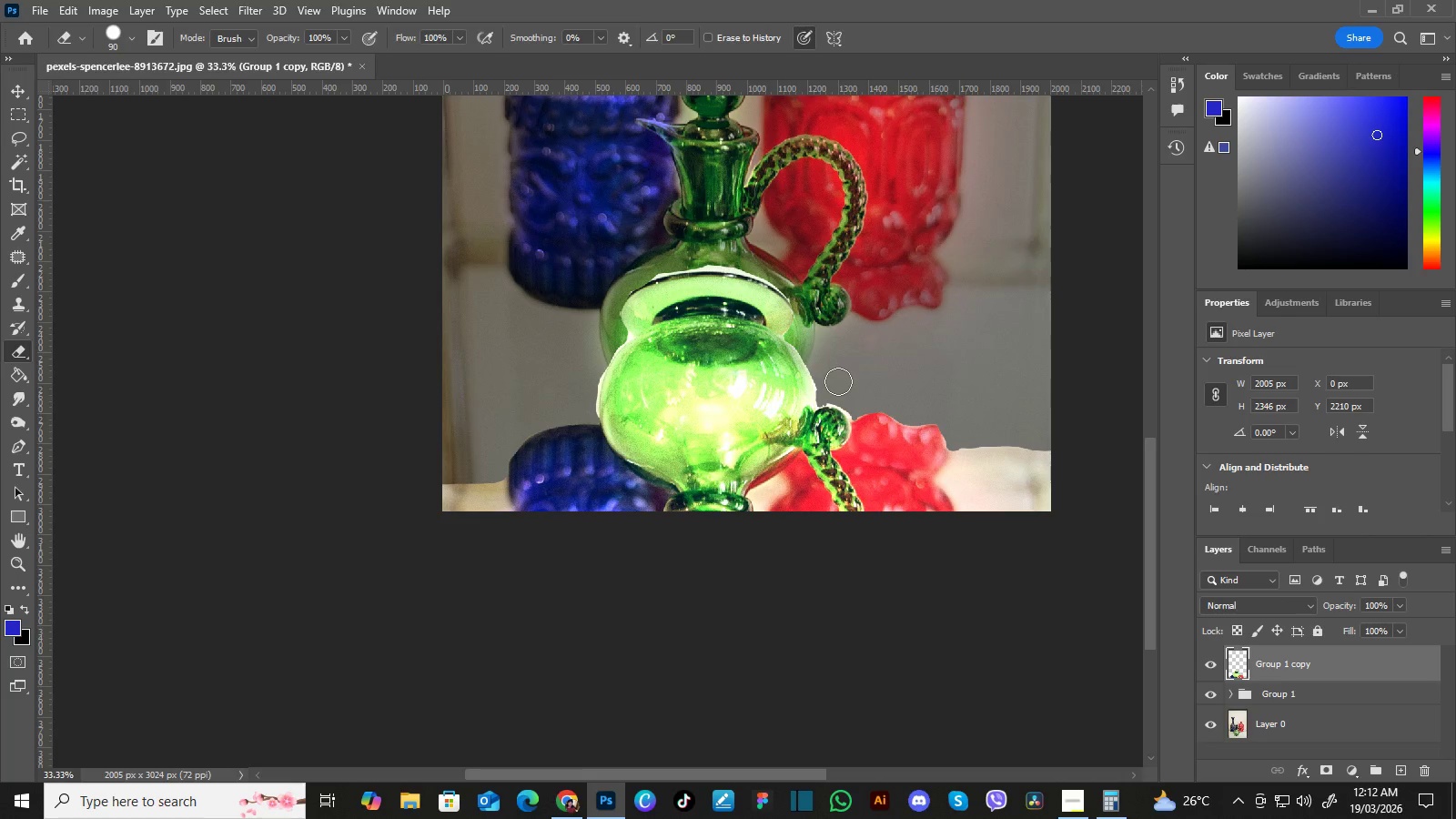 
key(BracketLeft)
 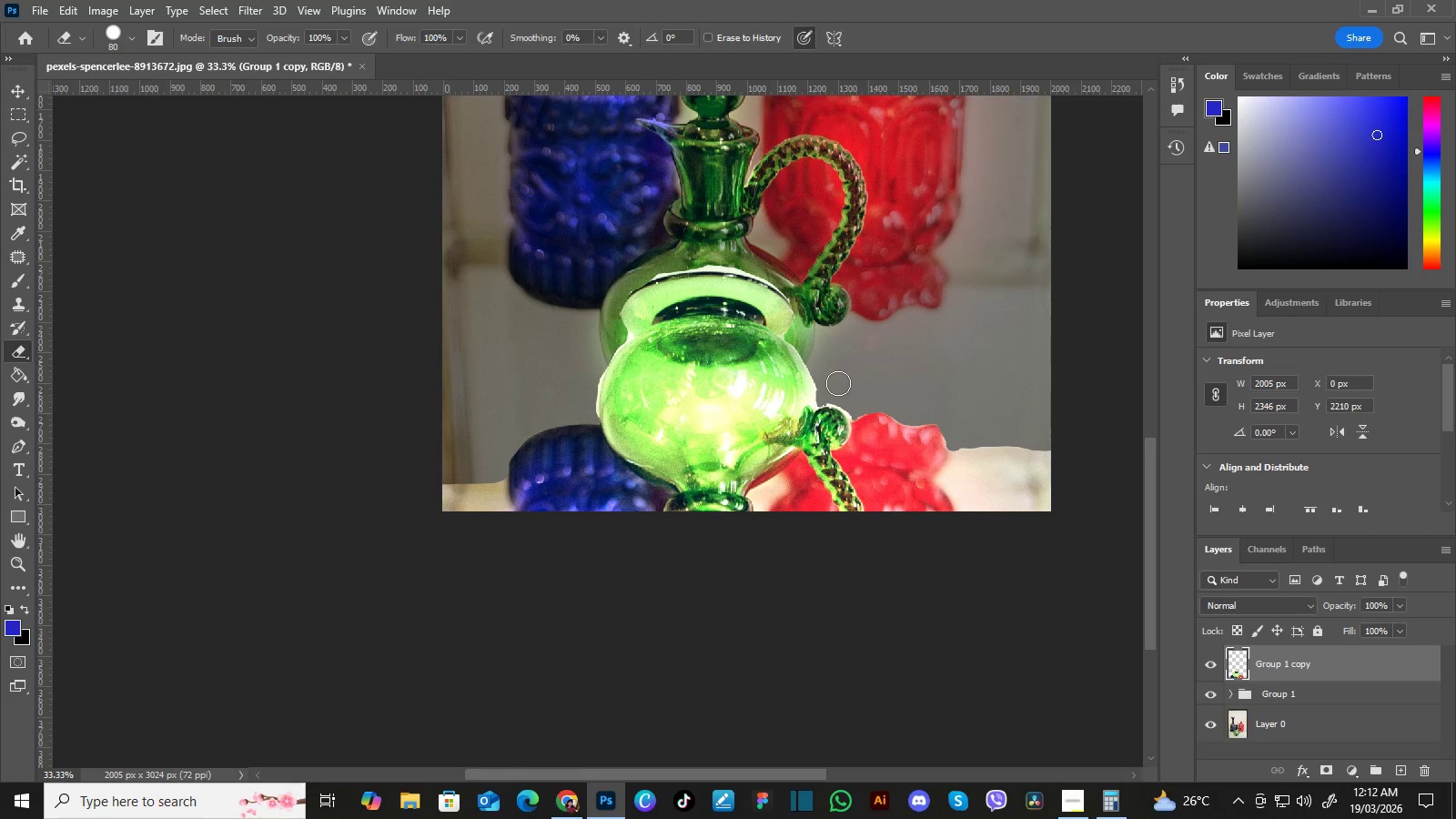 
key(BracketLeft)
 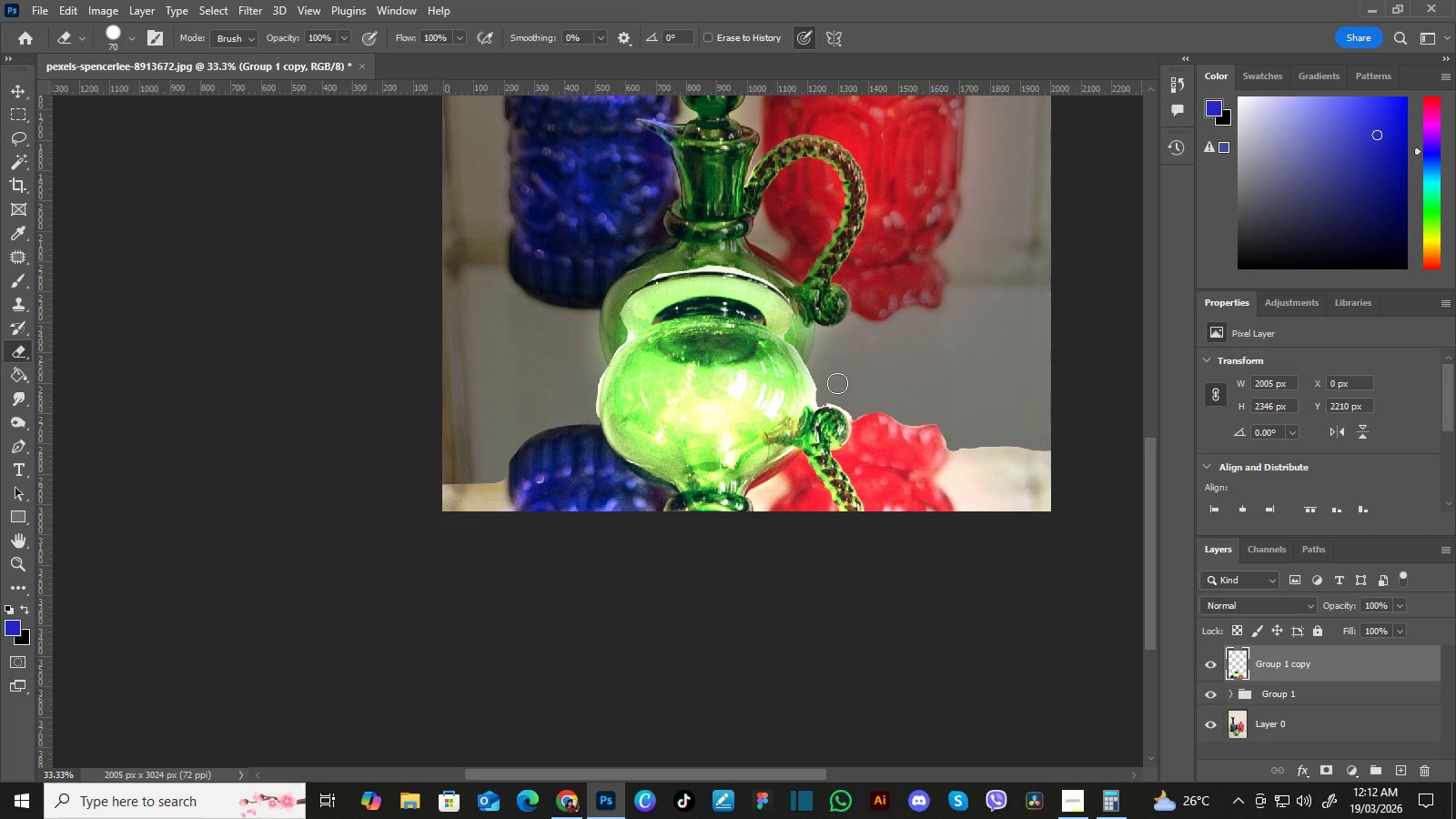 
key(BracketLeft)
 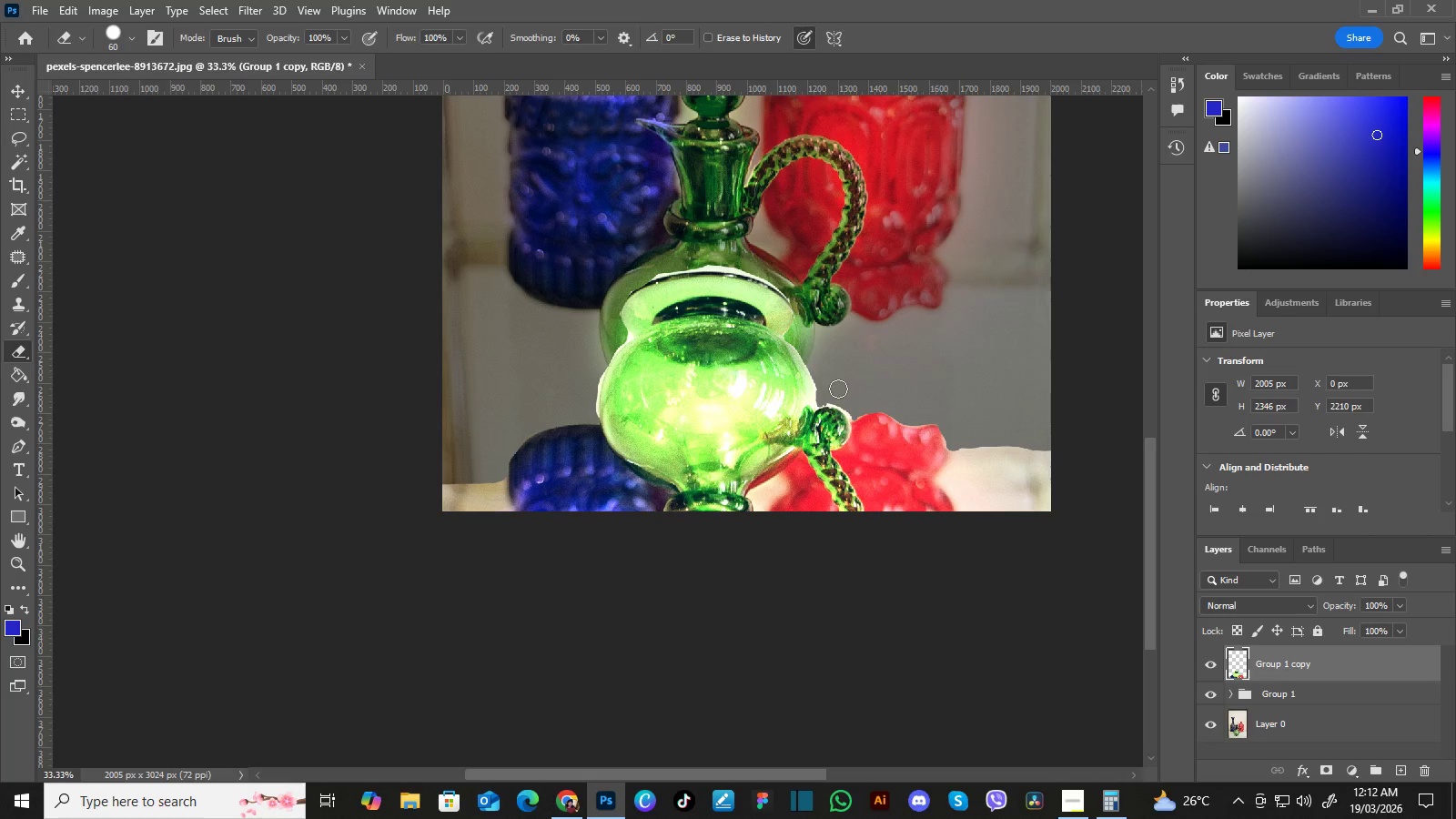 
key(BracketLeft)
 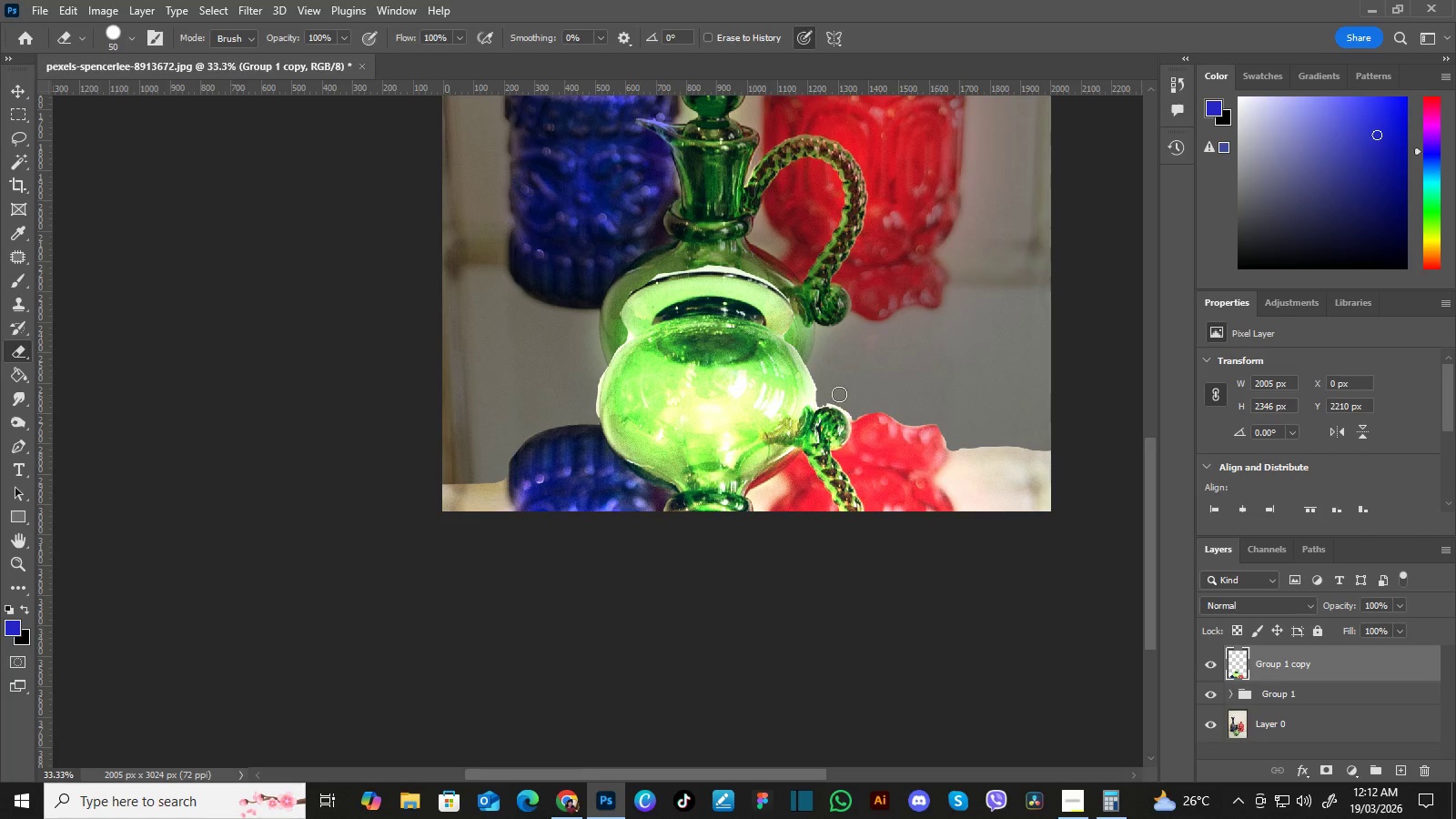 
key(BracketLeft)
 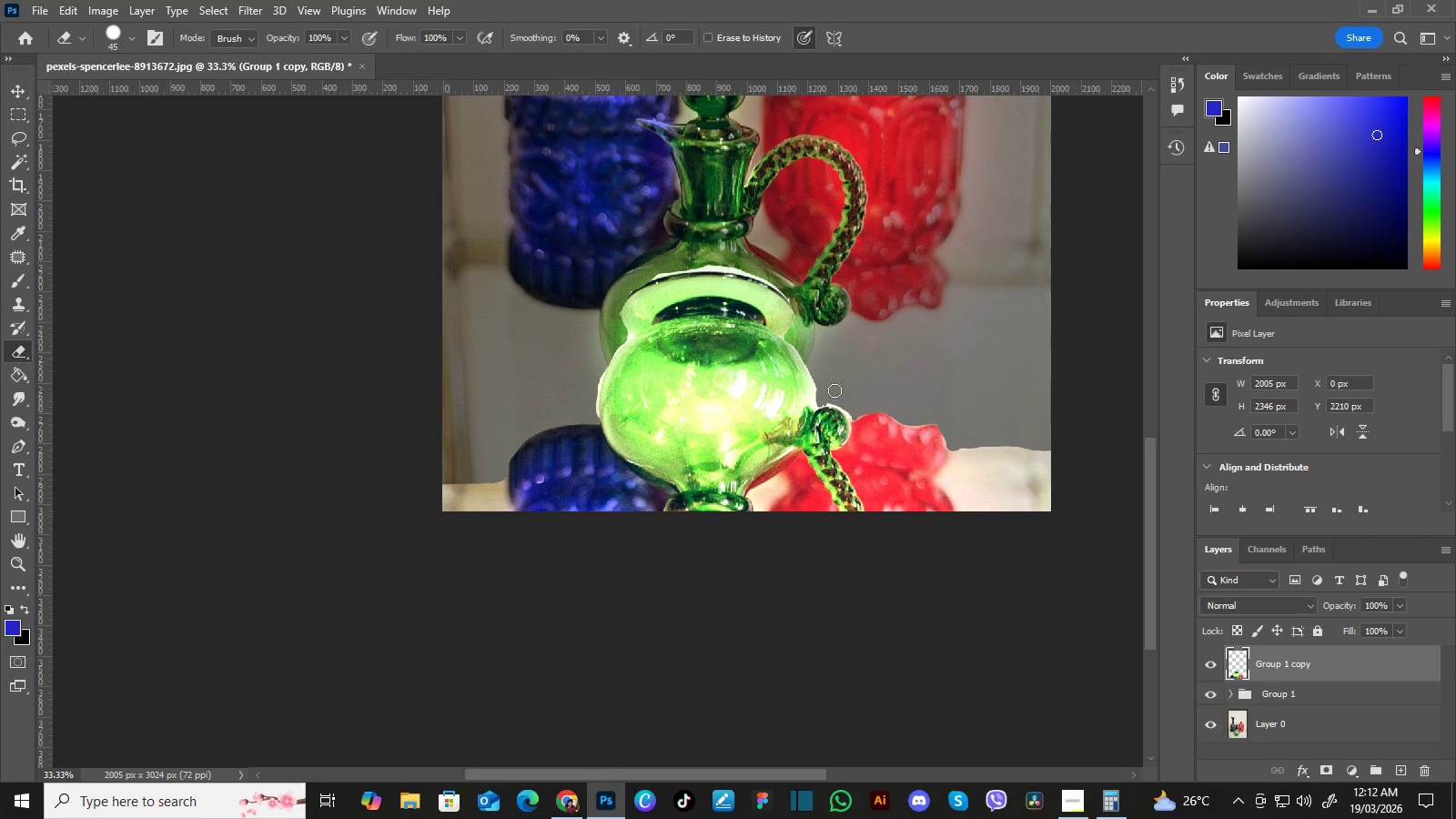 
key(BracketLeft)
 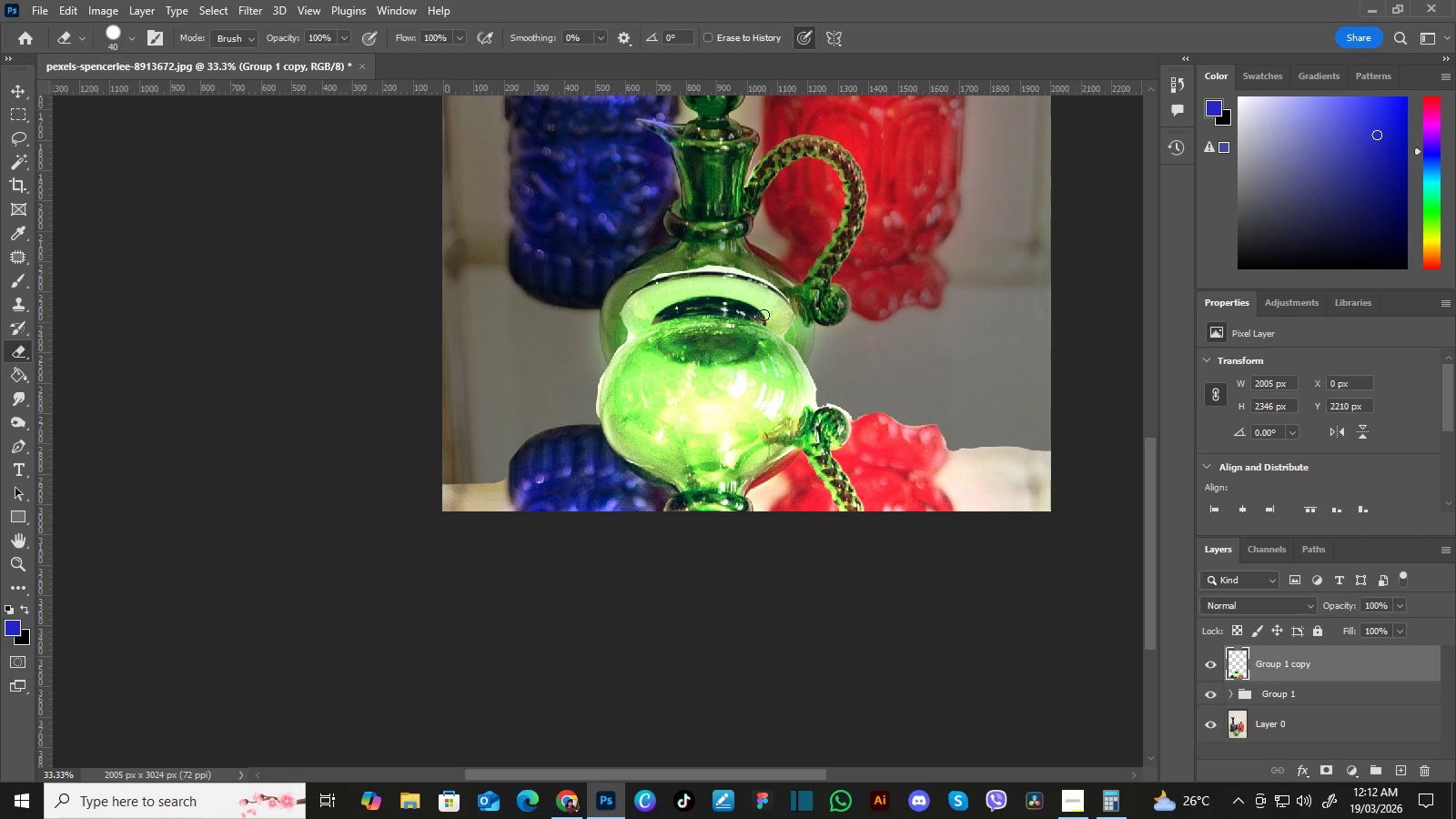 
key(Control+Equal)
 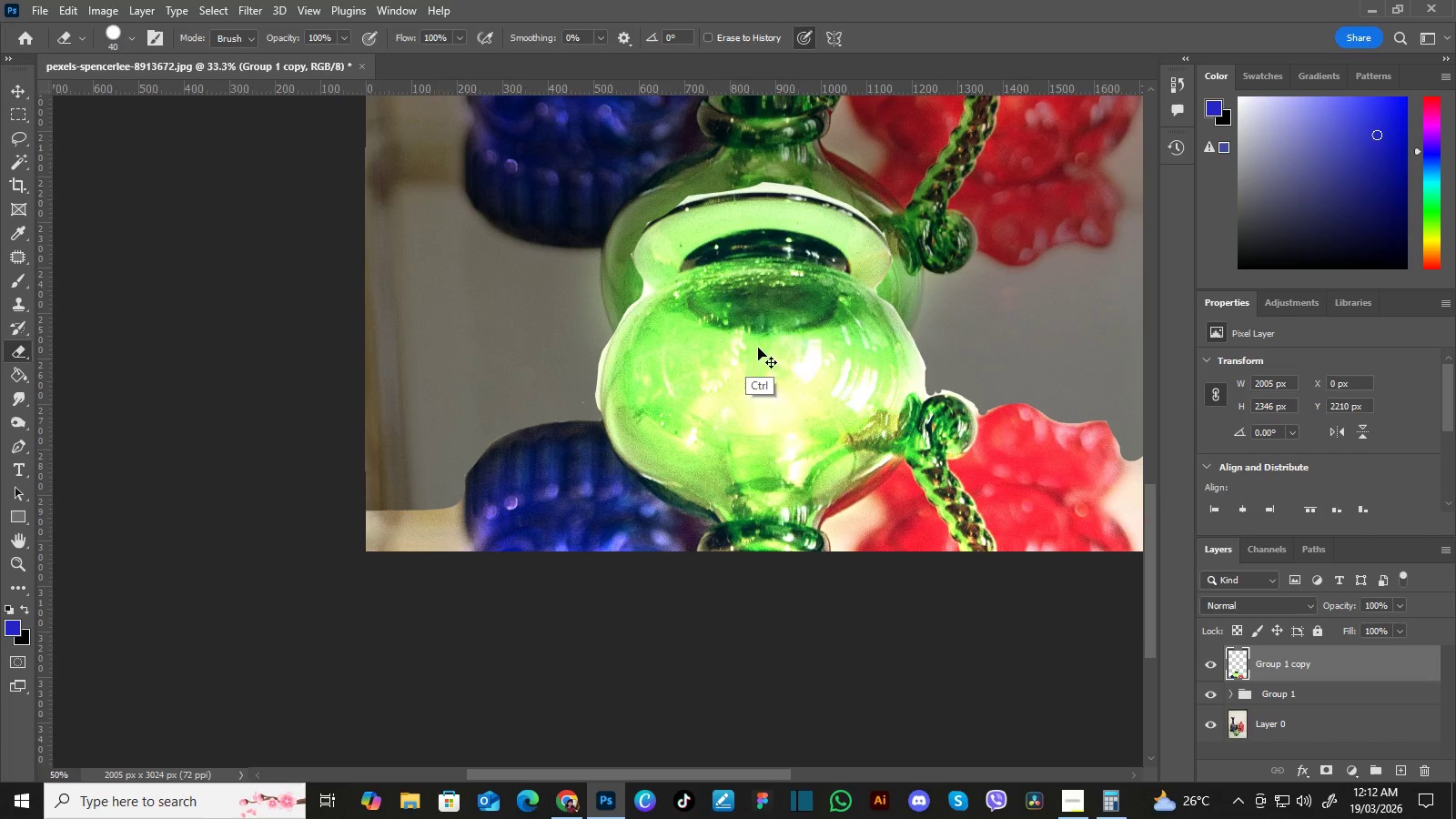 
key(Control+Equal)
 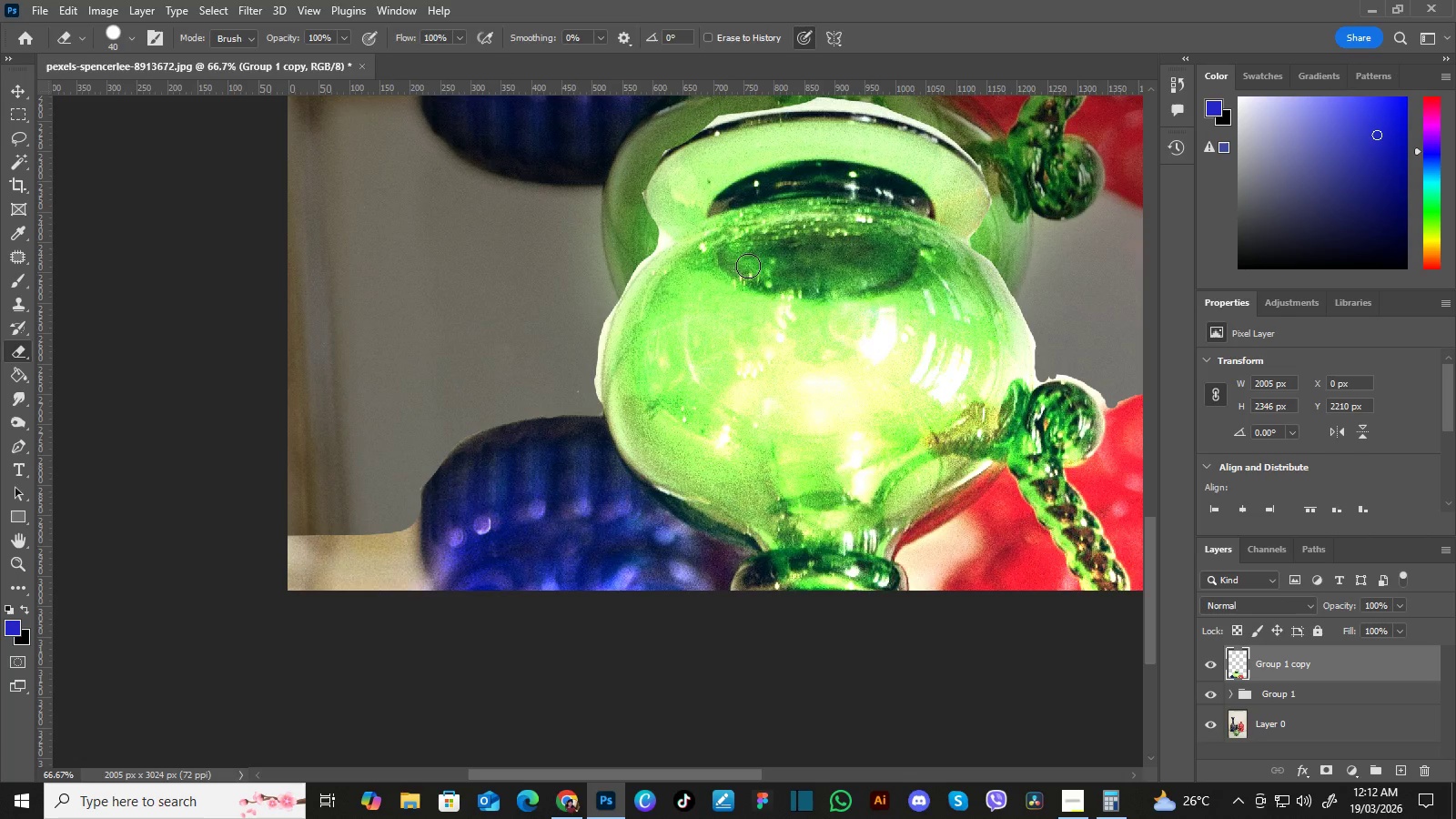 
hold_key(key=Space, duration=0.8)
 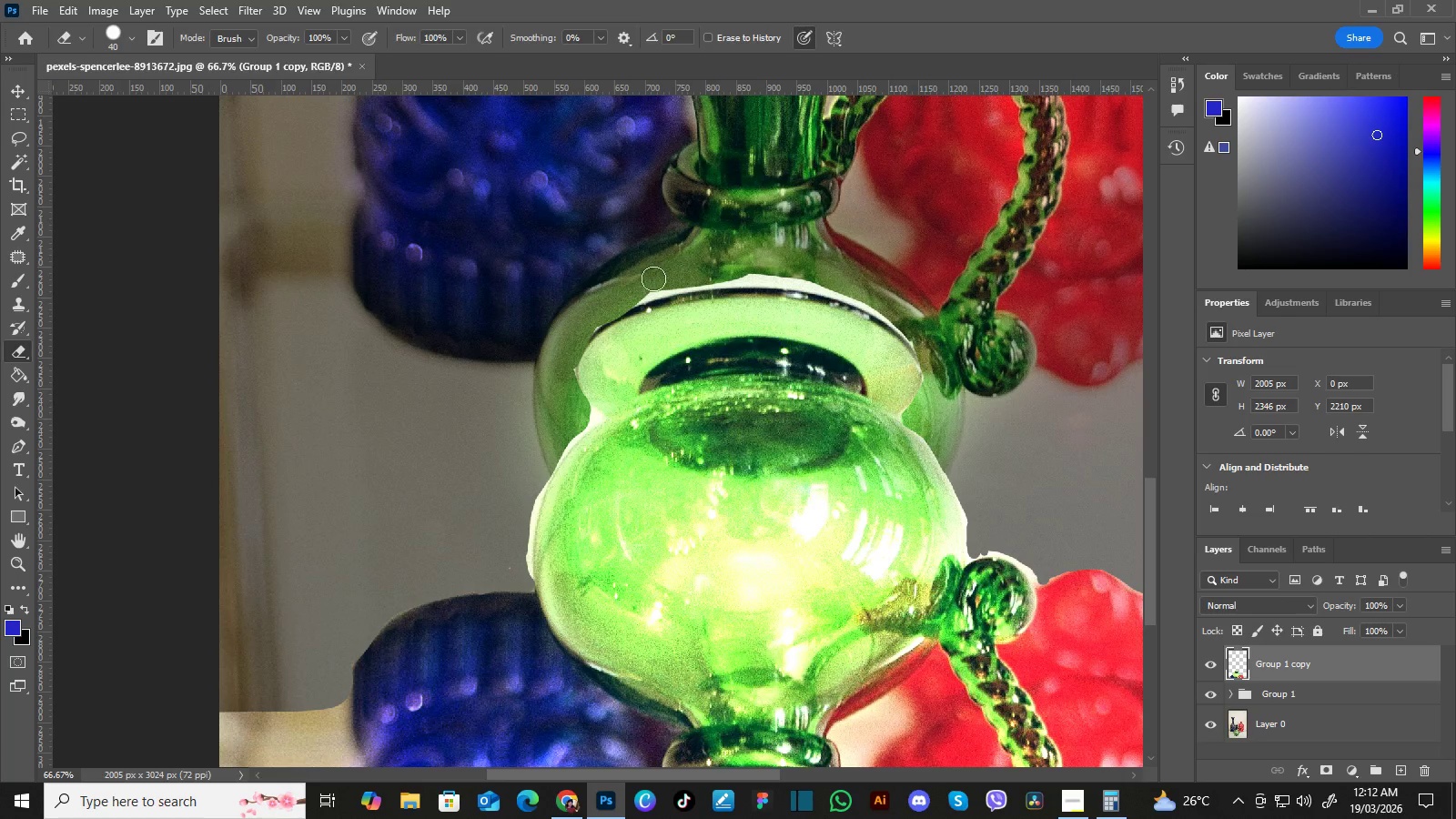 
left_click_drag(start_coordinate=[700, 248], to_coordinate=[632, 423])
 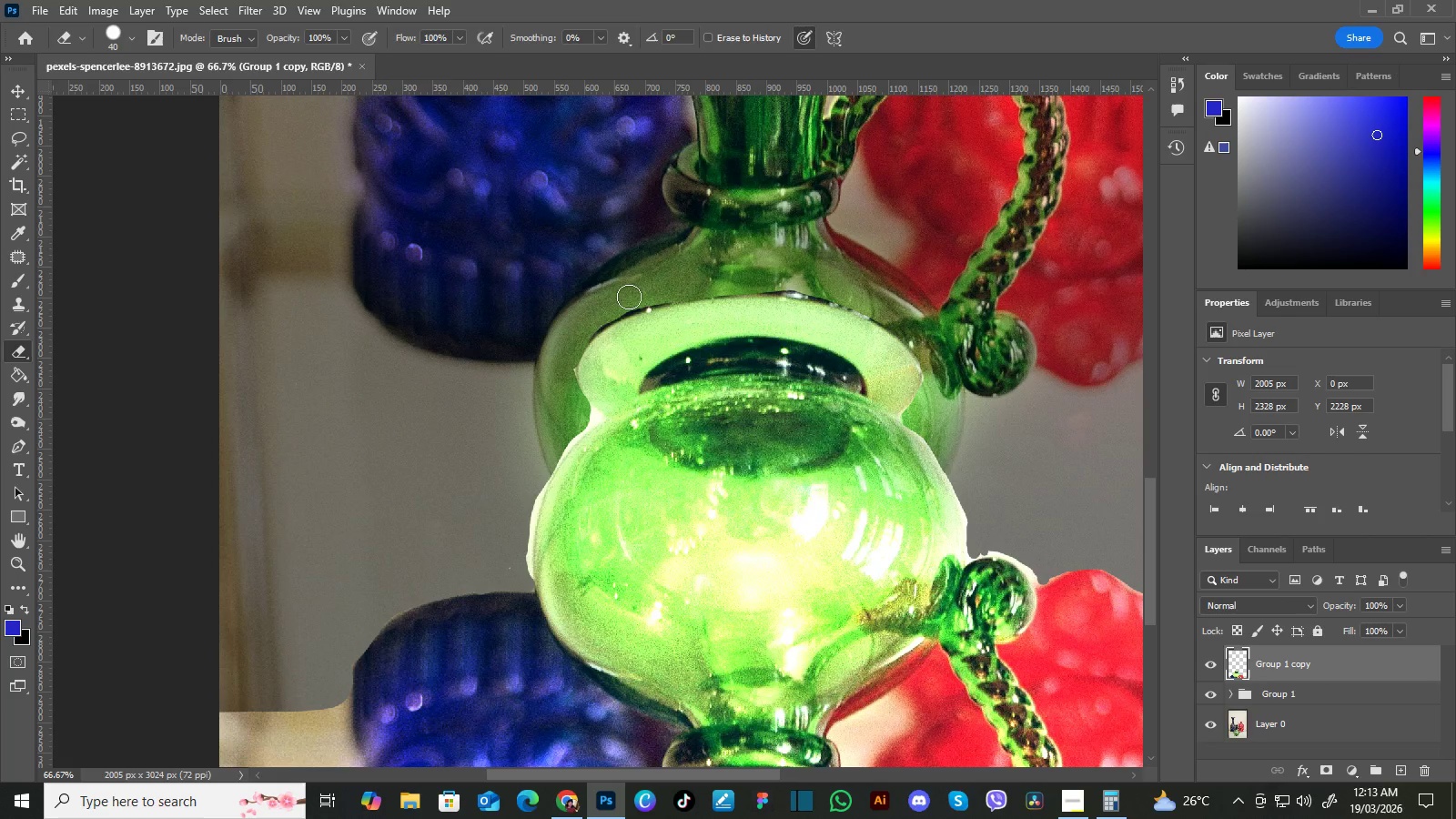 
wait(16.16)
 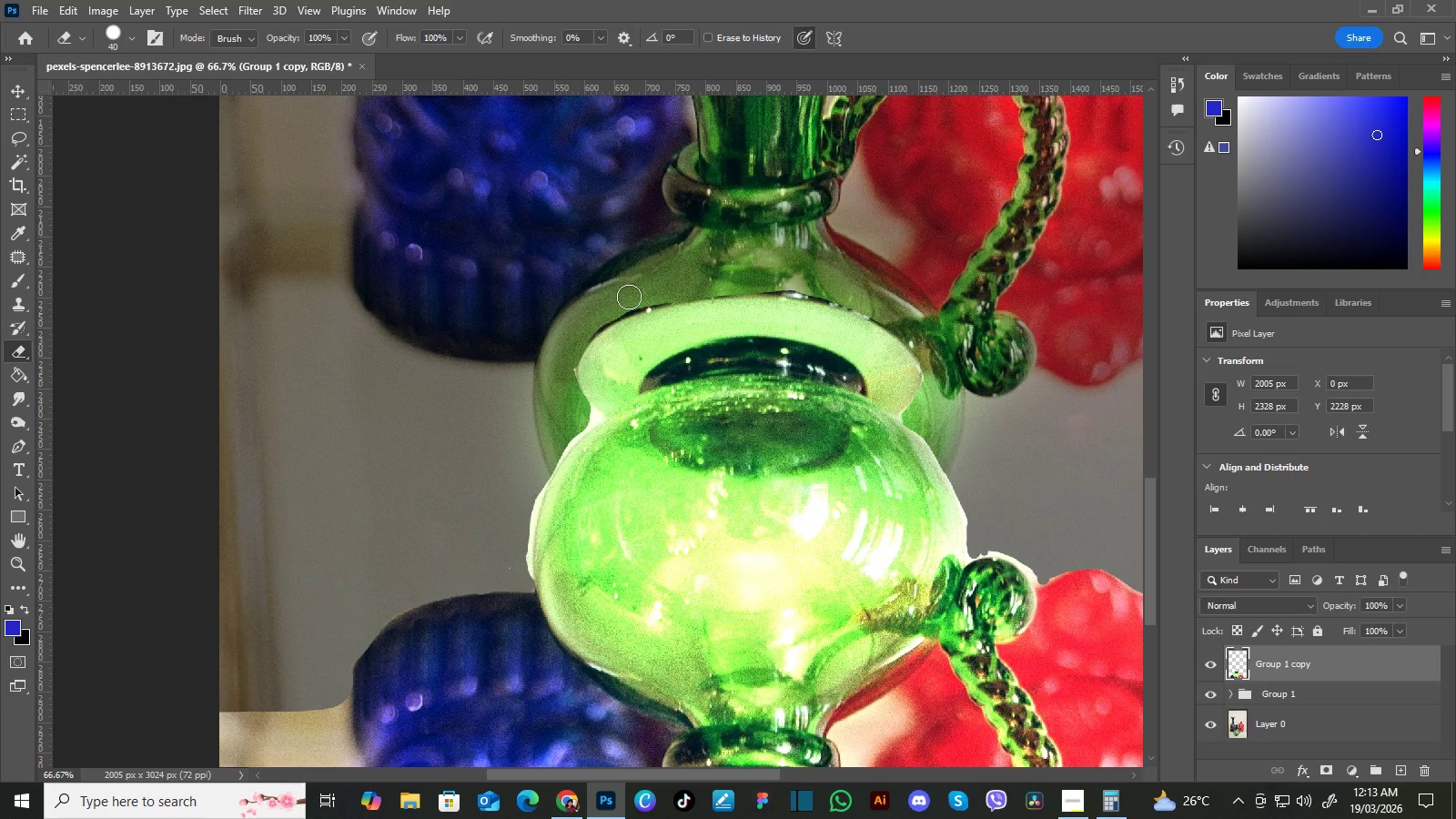 
hold_key(key=Space, duration=0.64)
 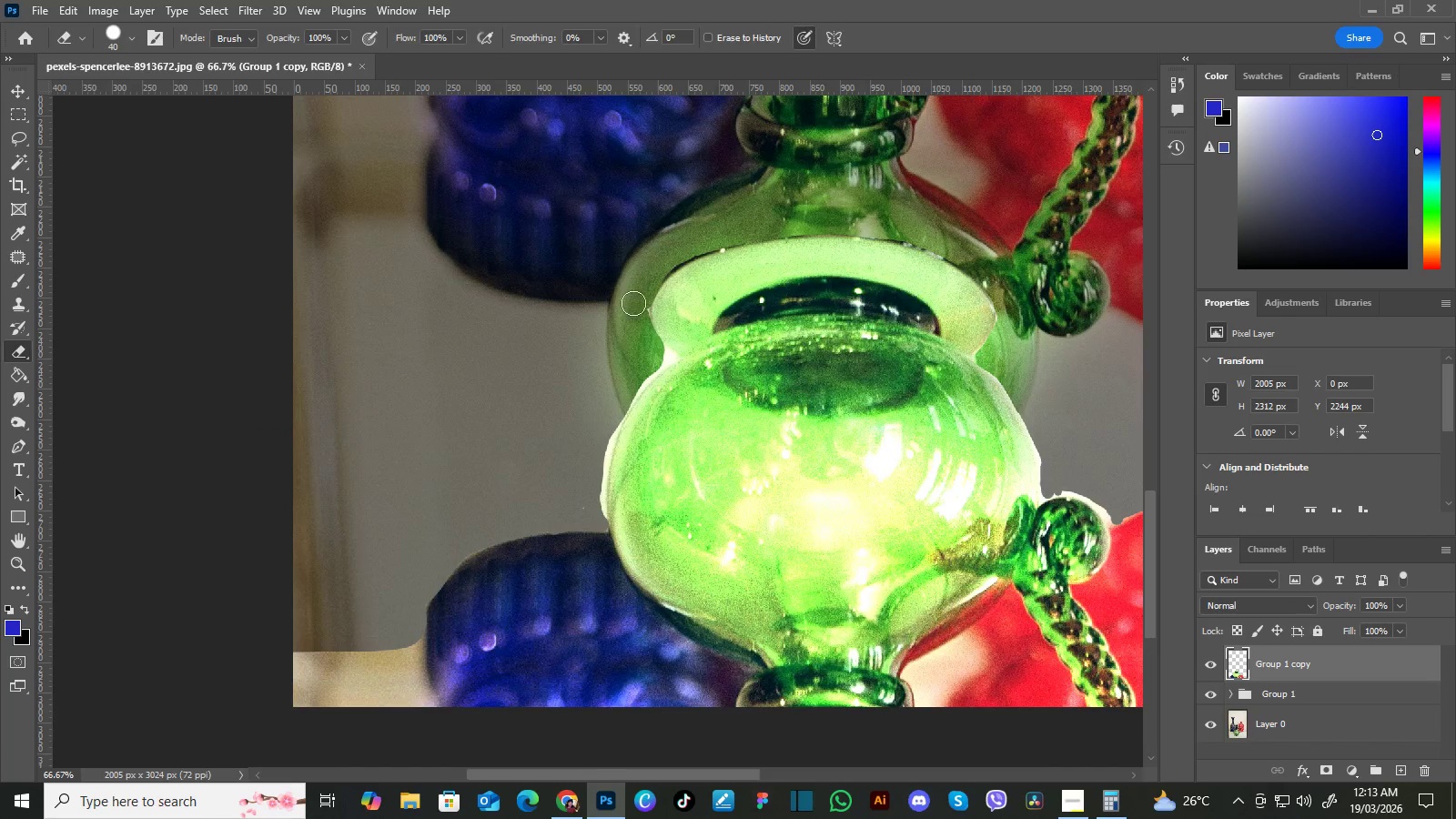 
left_click_drag(start_coordinate=[662, 271], to_coordinate=[735, 211])
 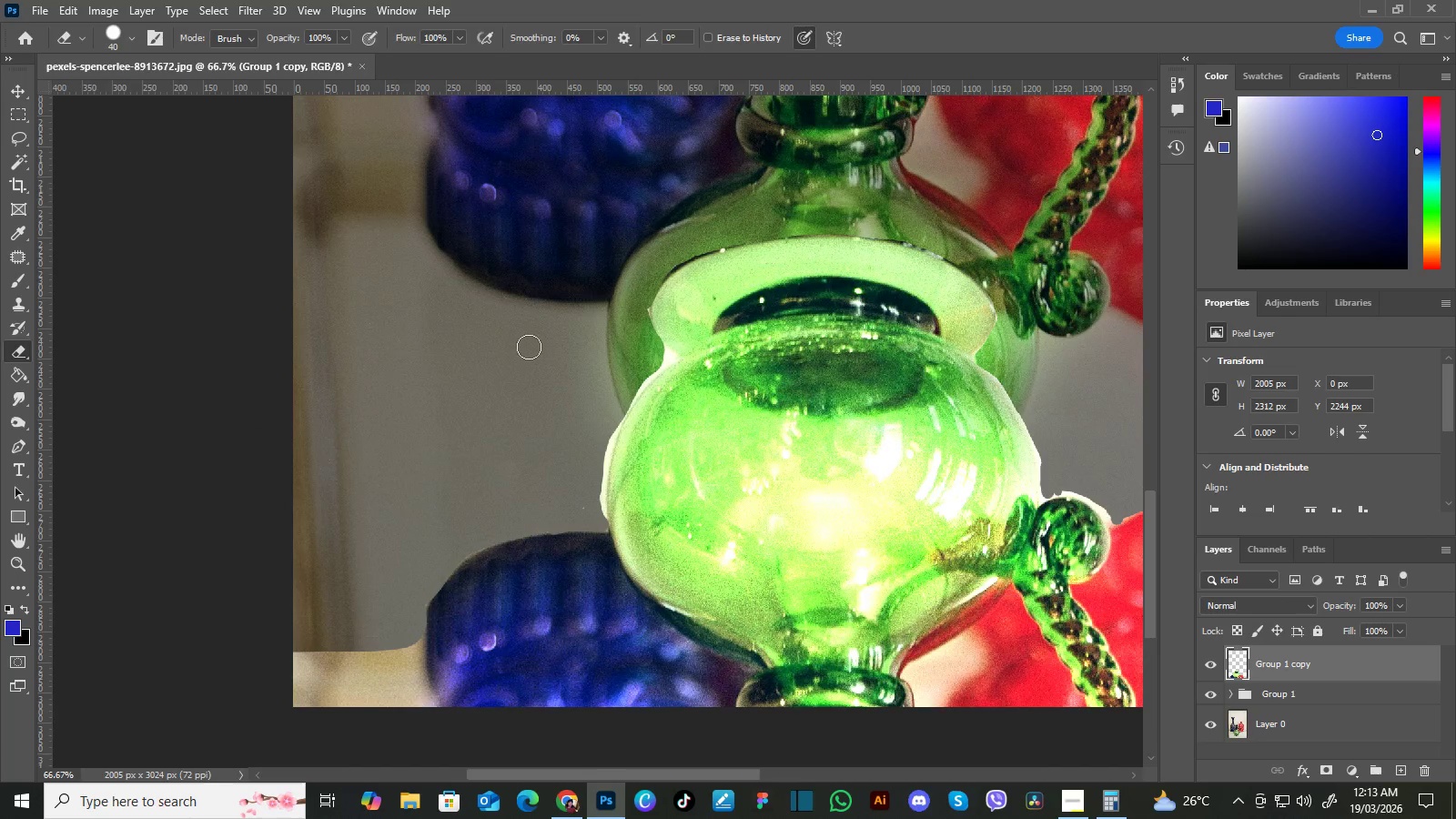 
key(BracketLeft)
 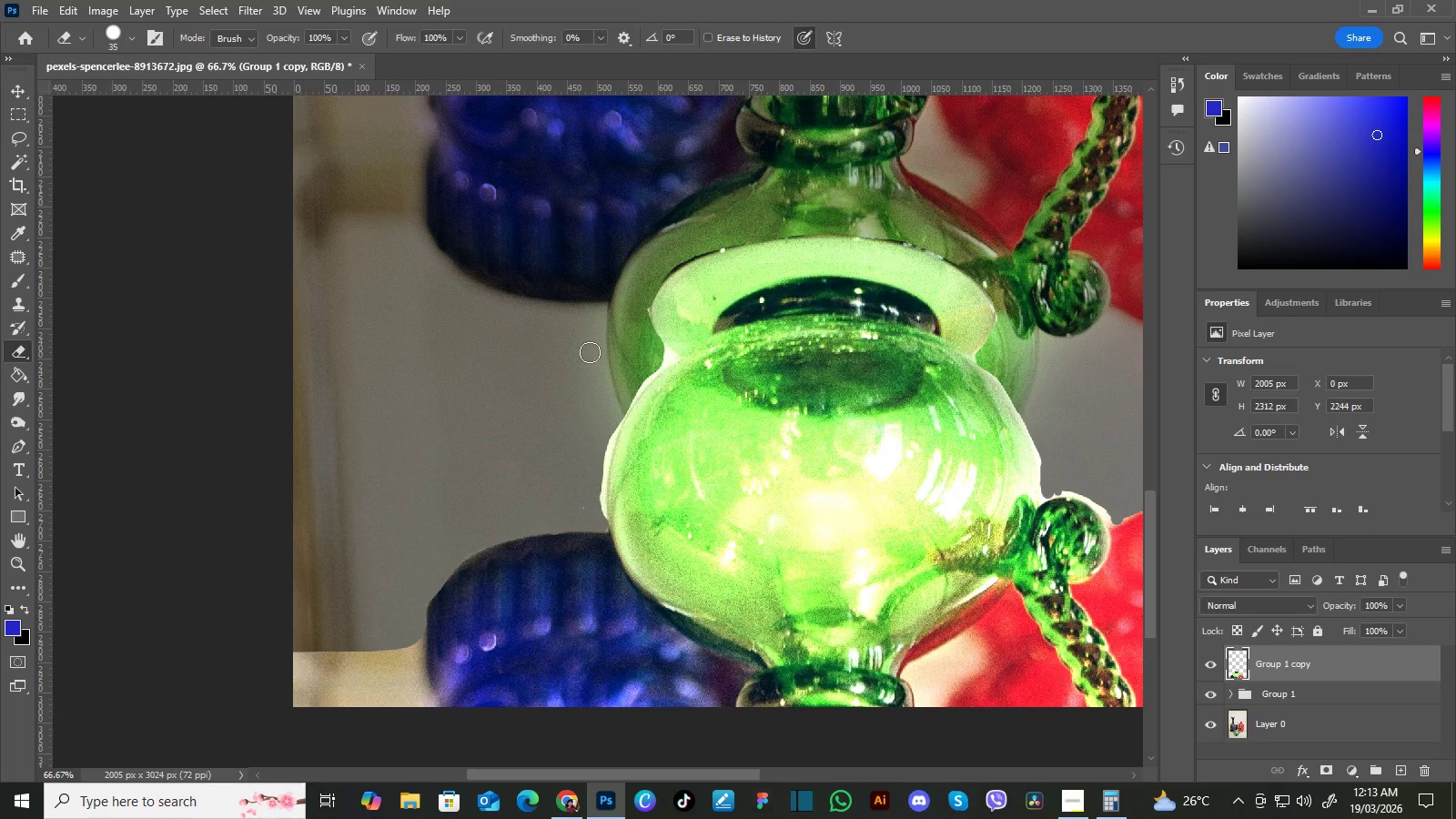 
key(BracketLeft)
 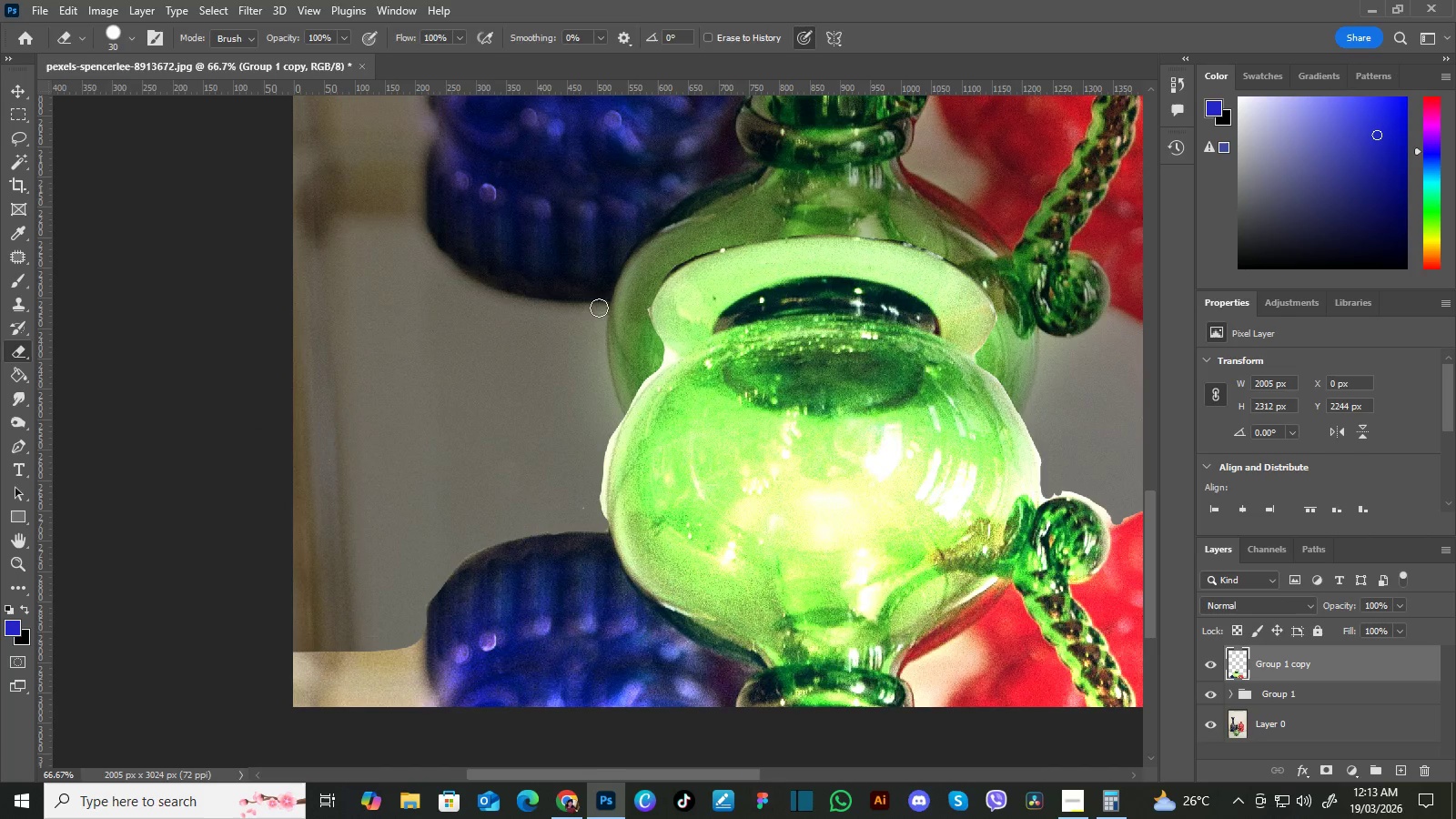 
key(BracketLeft)
 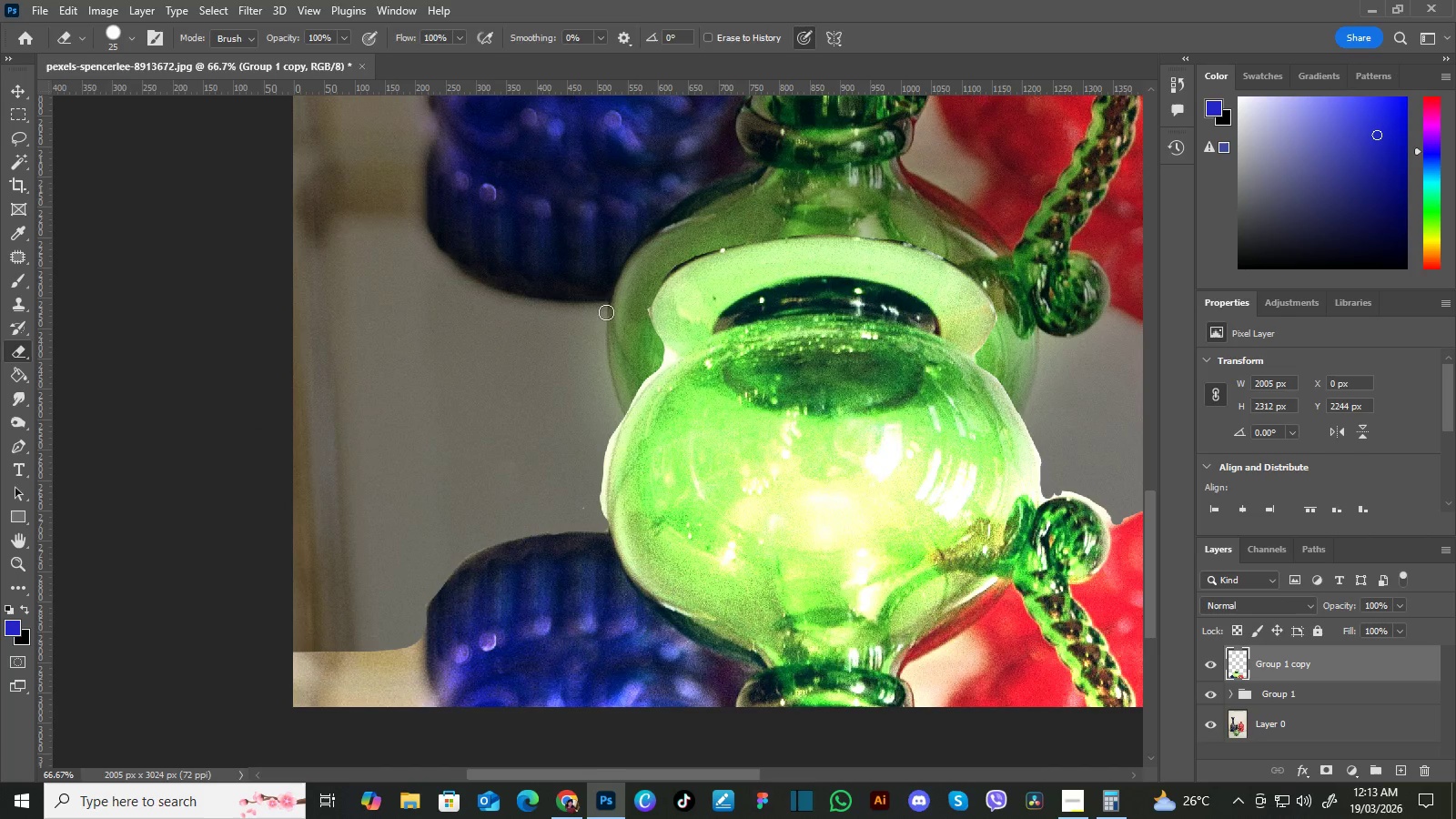 
key(BracketLeft)
 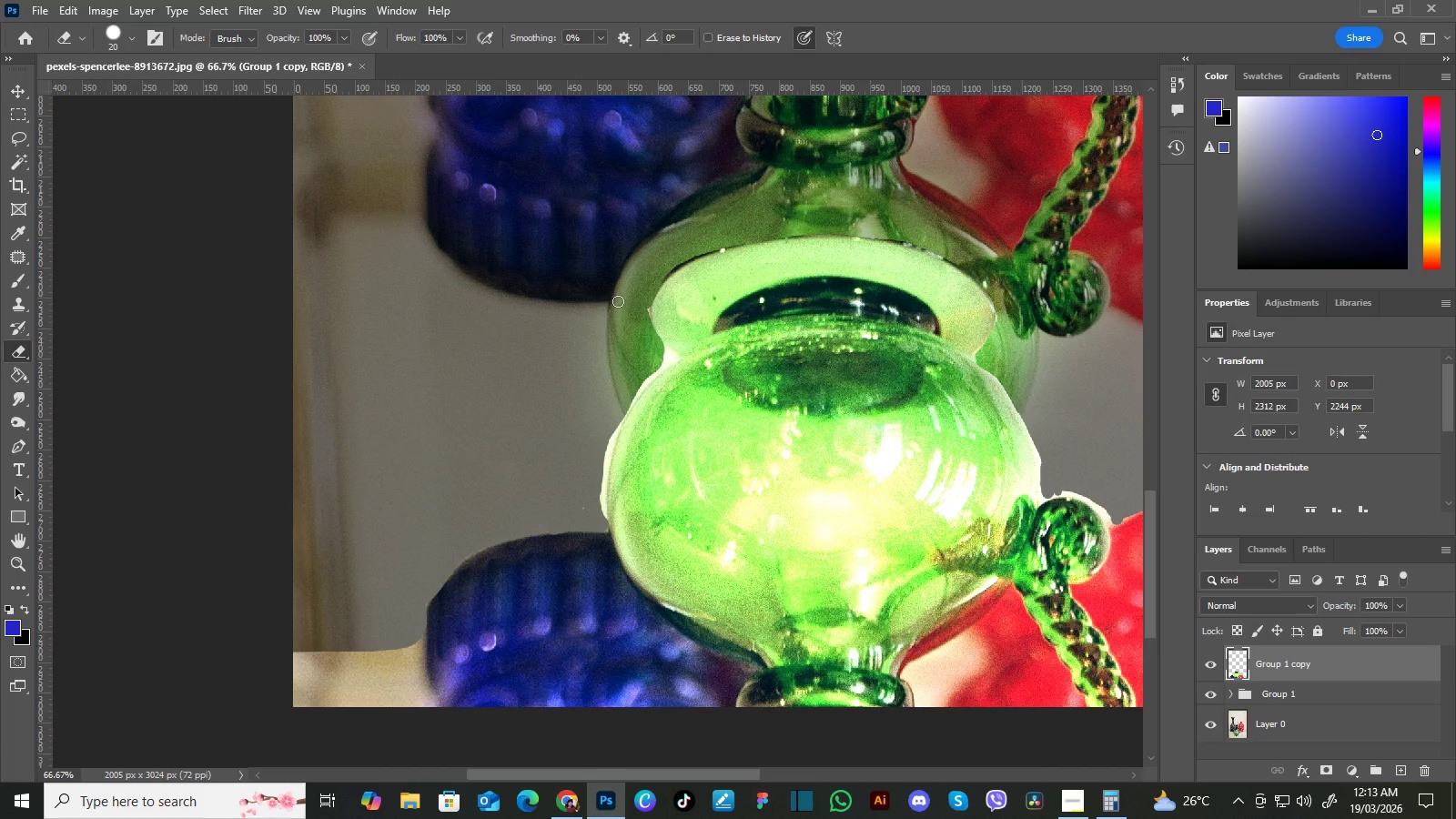 
key(BracketLeft)
 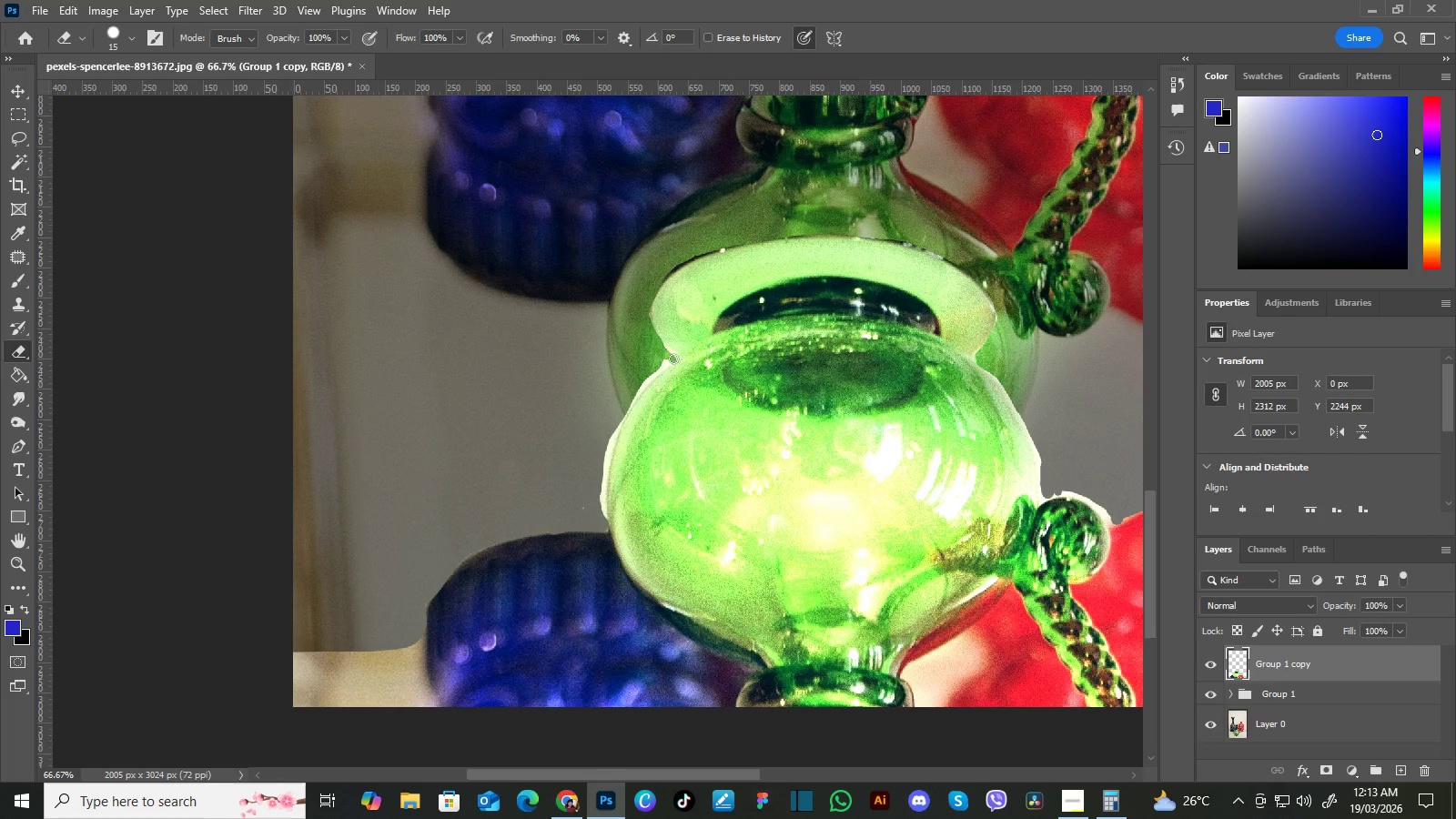 
wait(5.28)
 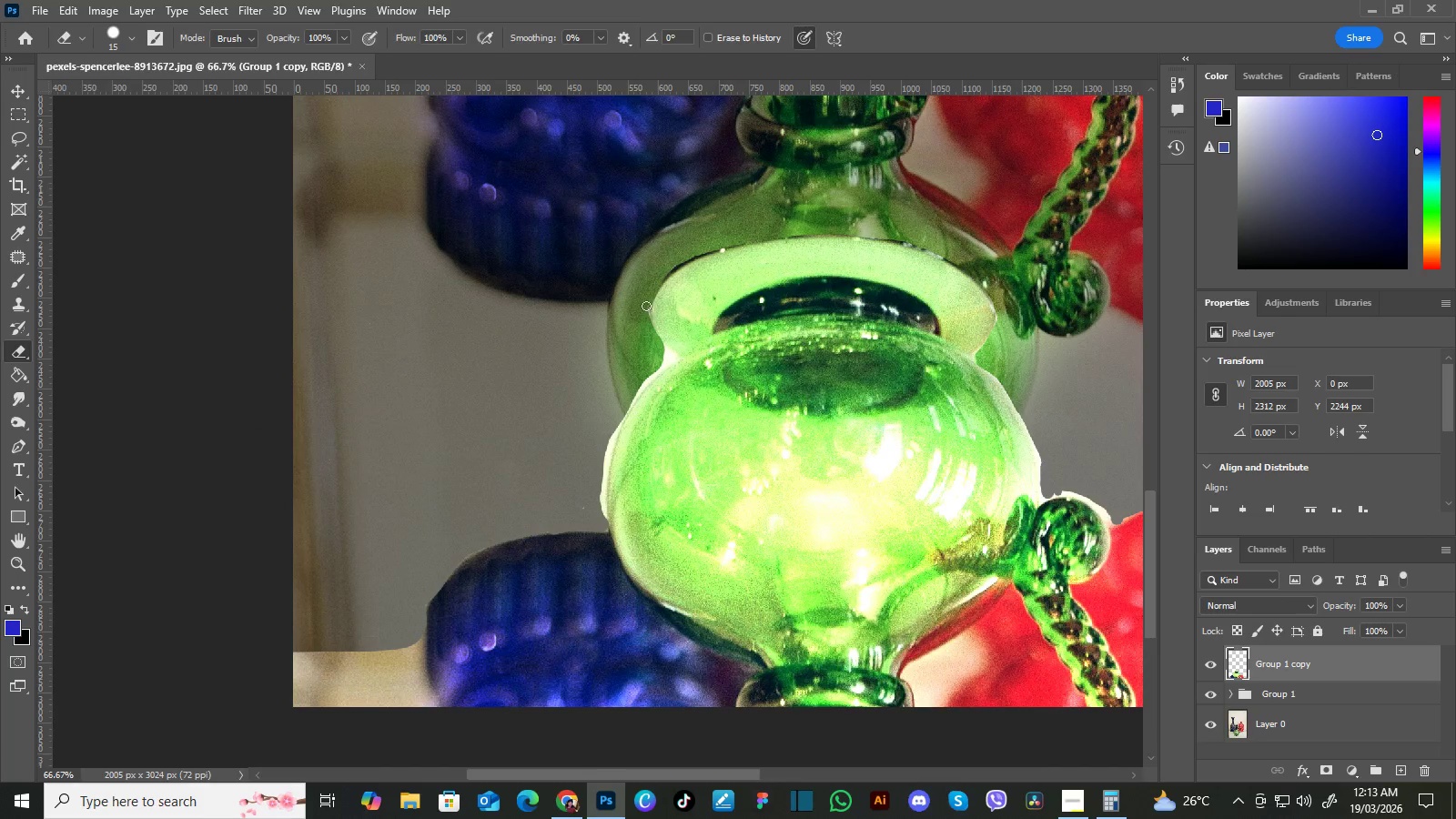 
key(BracketRight)
 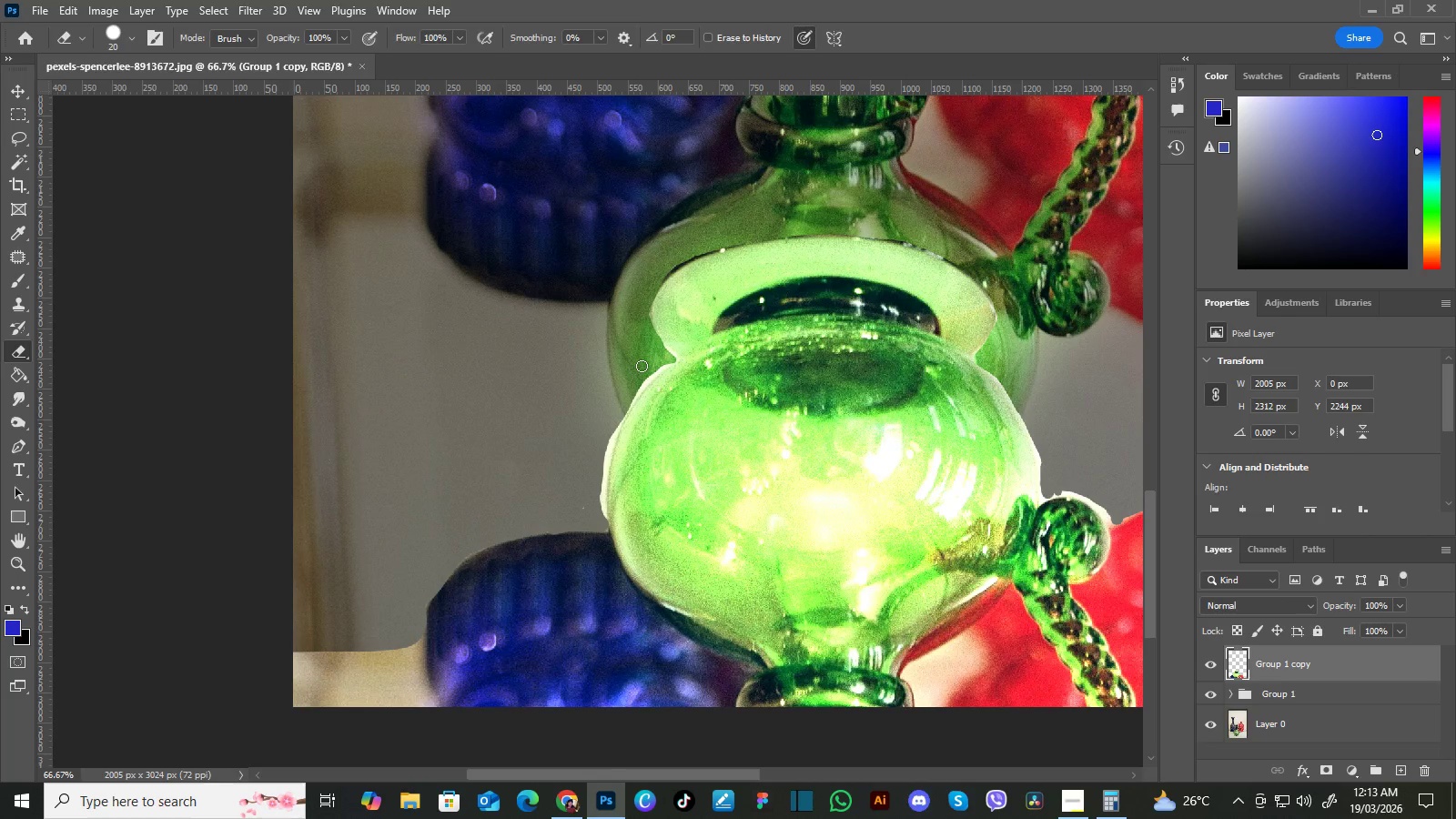 
key(BracketRight)
 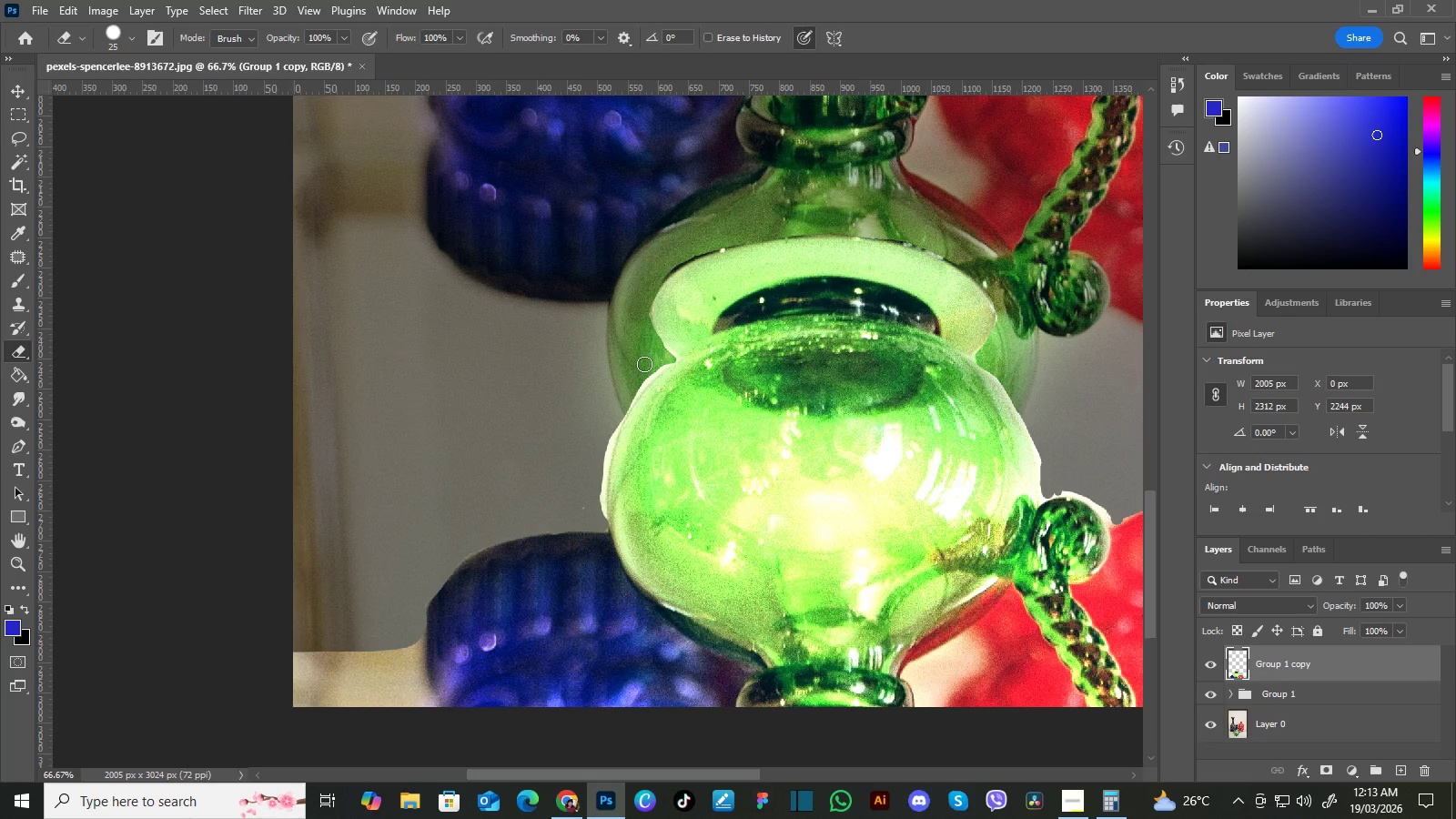 
key(BracketRight)
 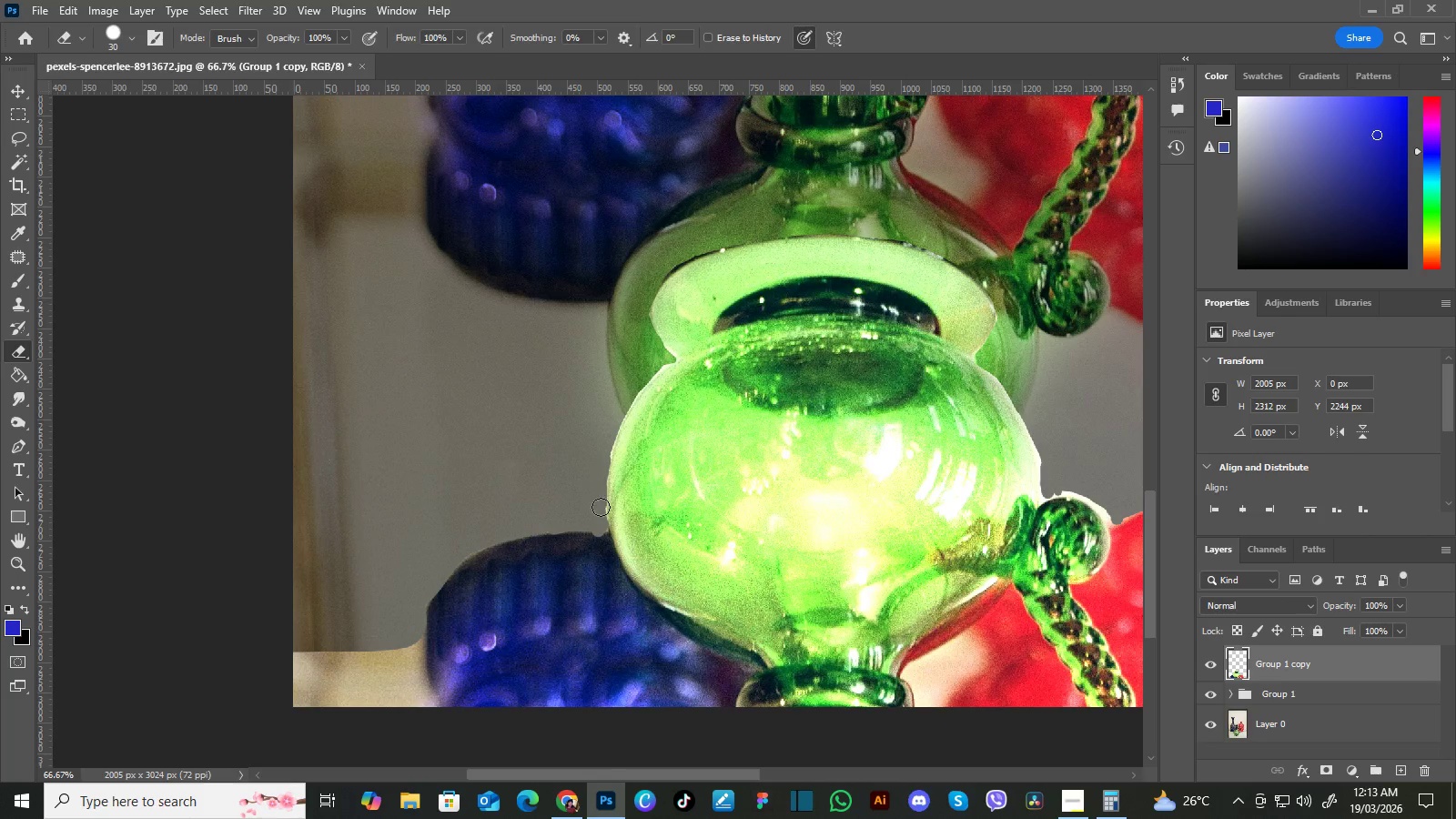 
wait(10.72)
 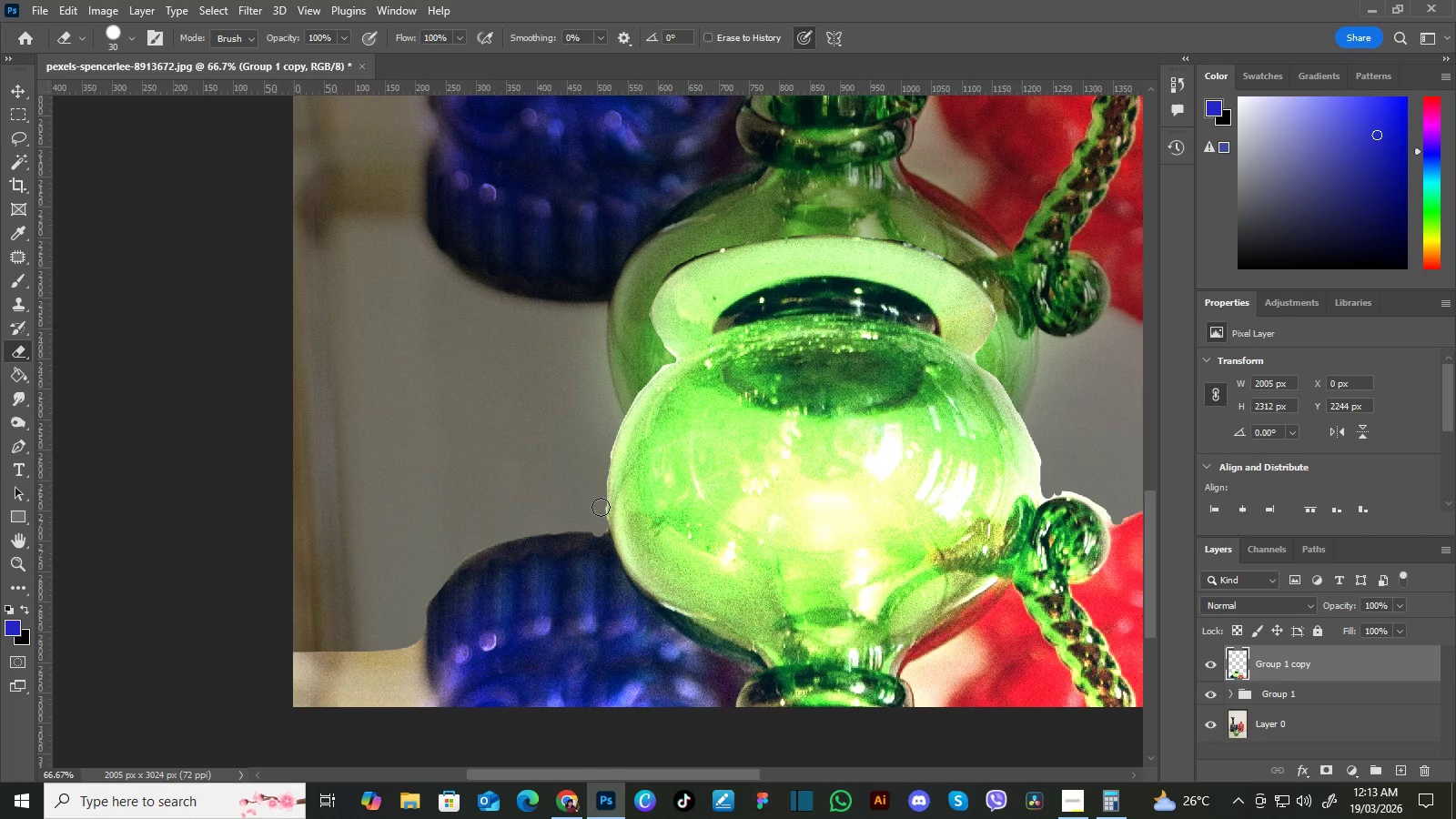 
hold_key(key=Space, duration=0.53)
 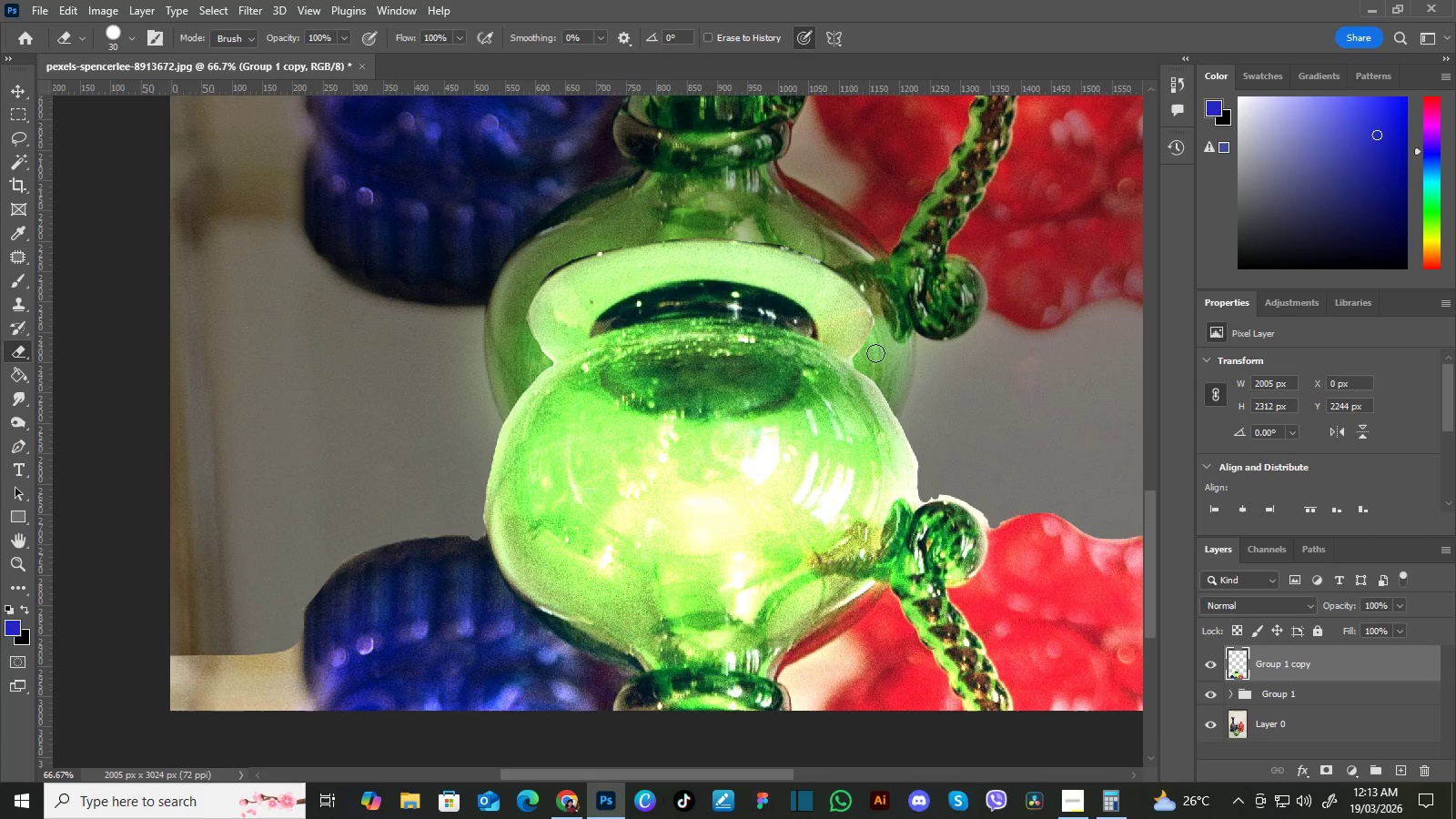 
left_click_drag(start_coordinate=[1029, 379], to_coordinate=[906, 382])
 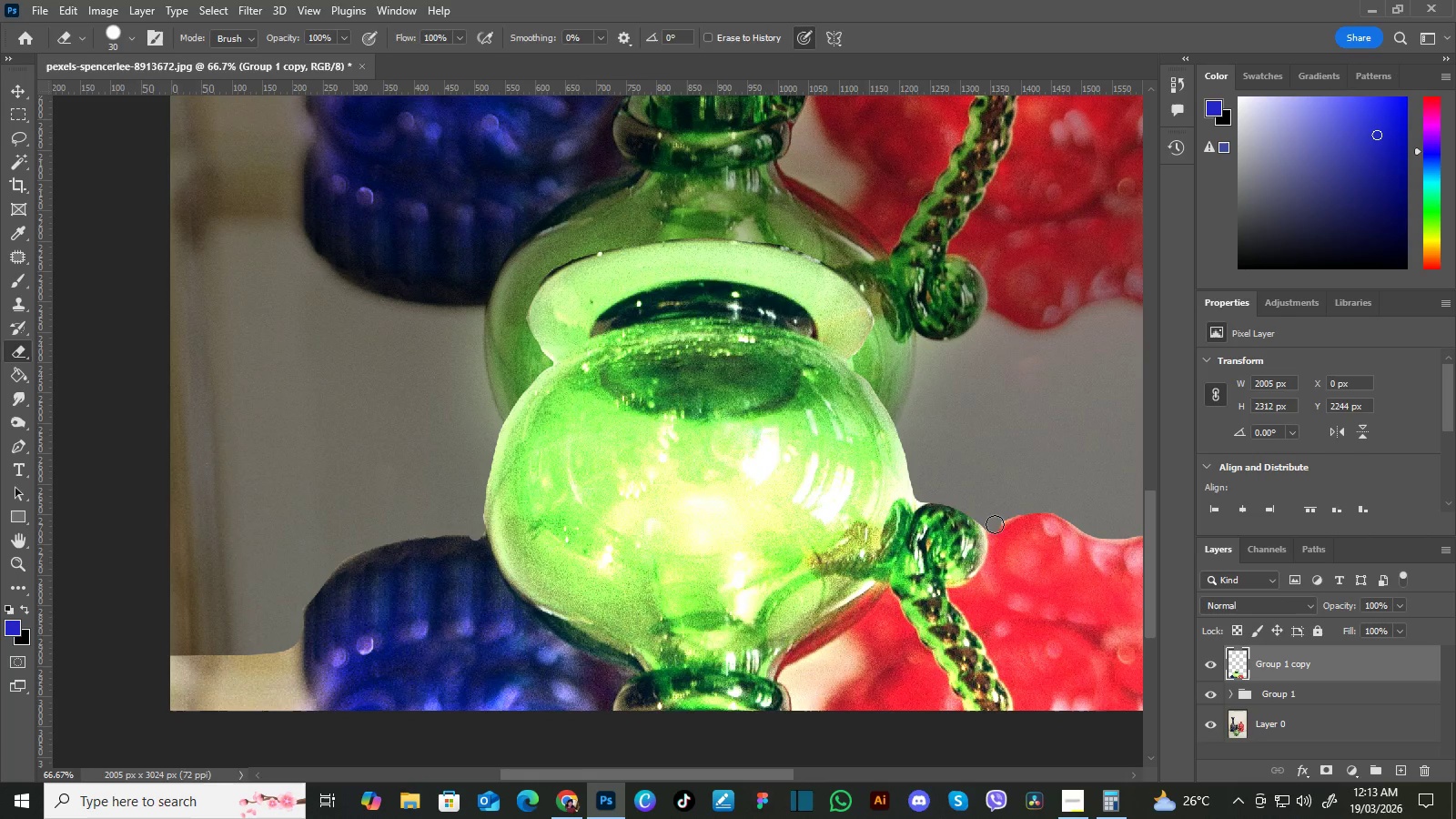 
wait(7.53)
 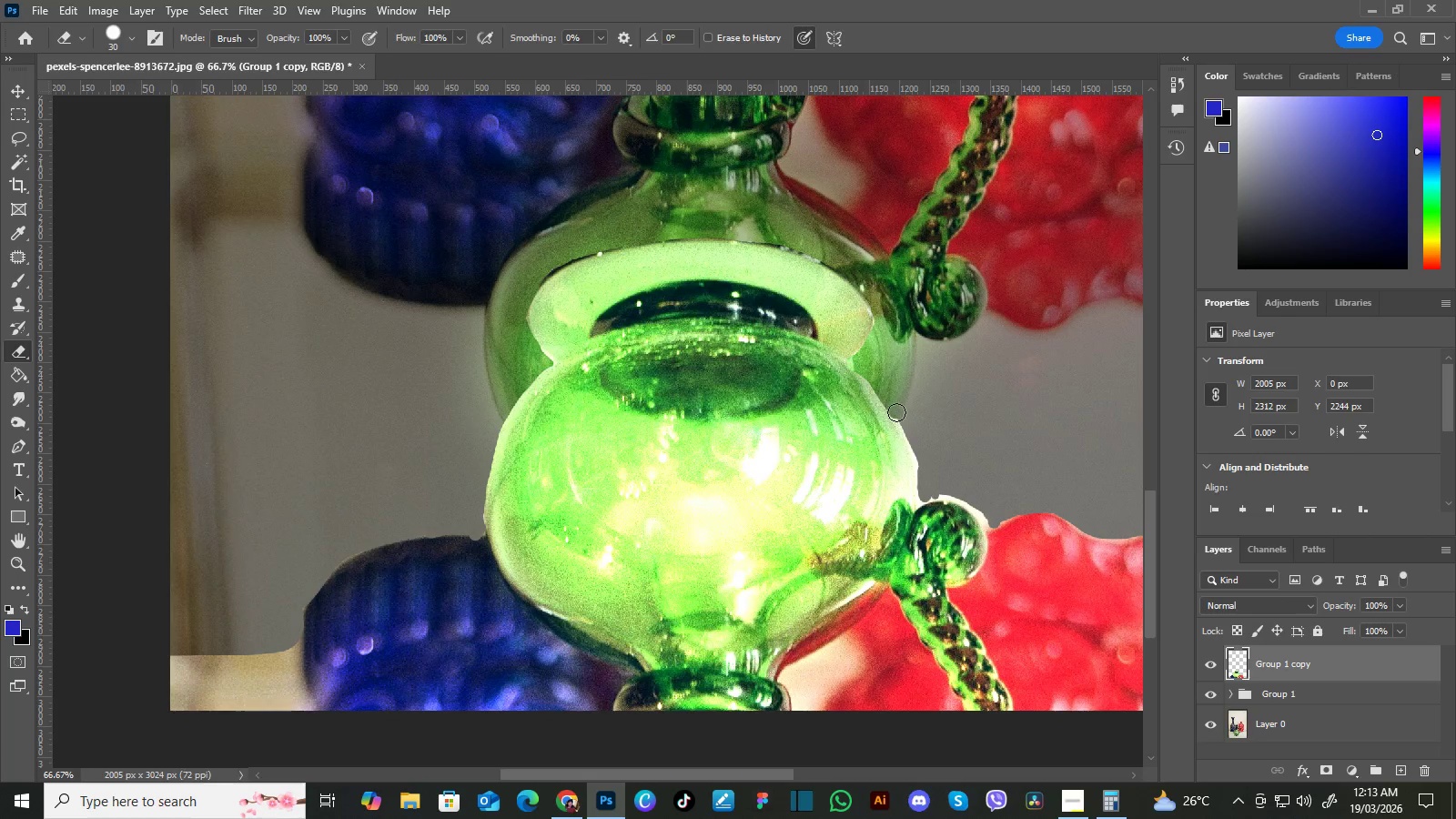 
key(Control+Minus)
 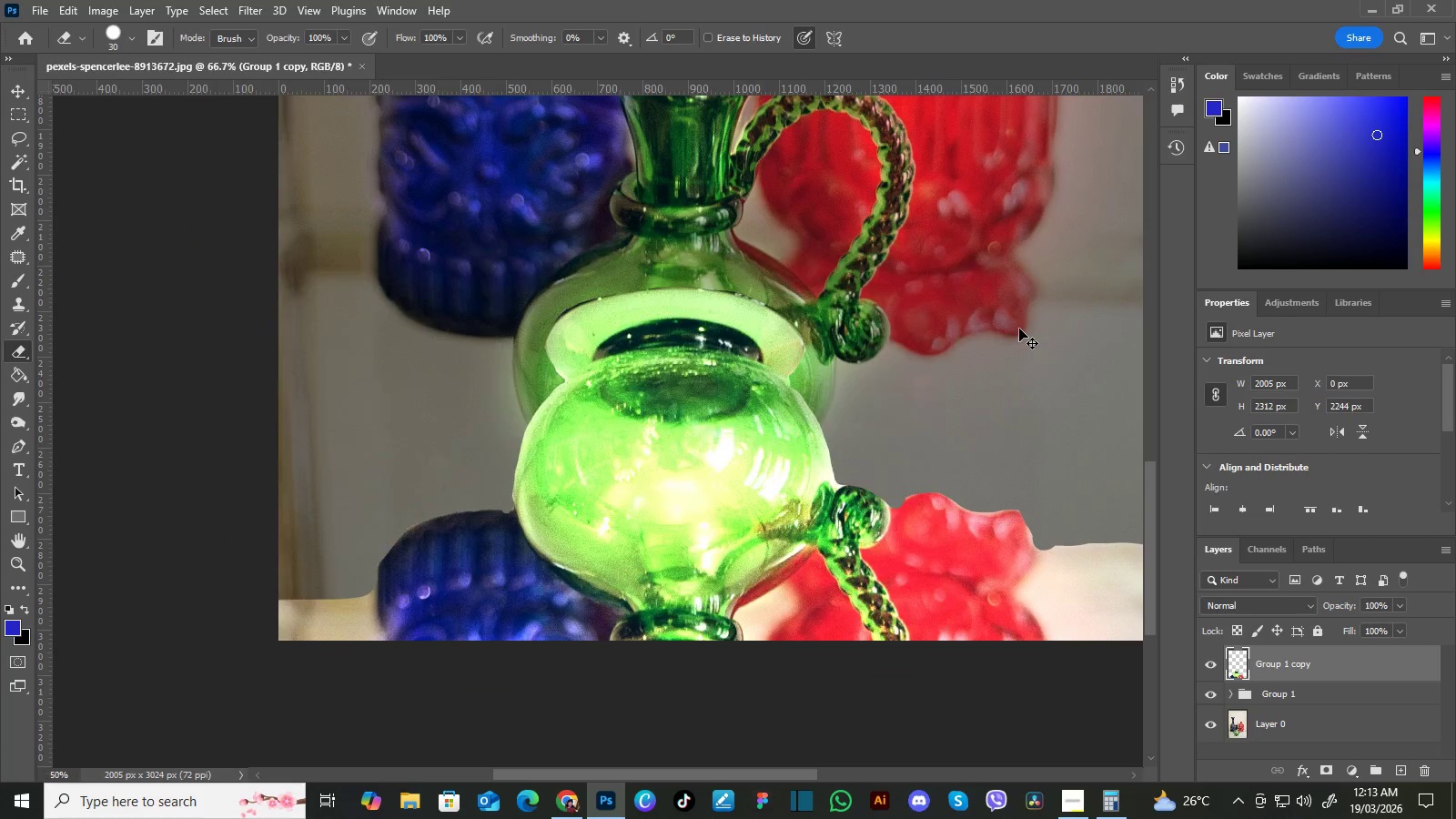 
key(Control+Minus)
 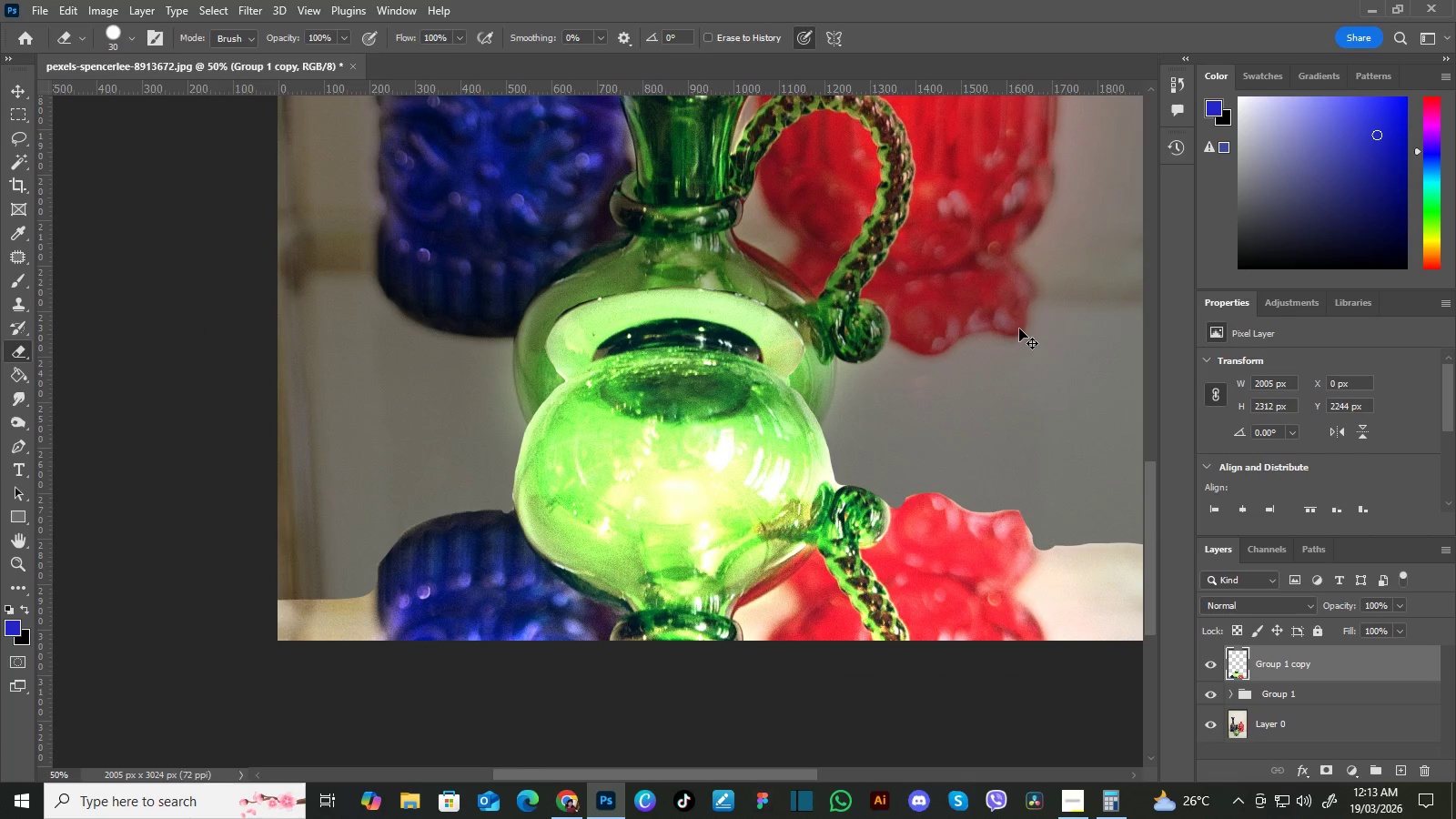 
key(Control+Minus)
 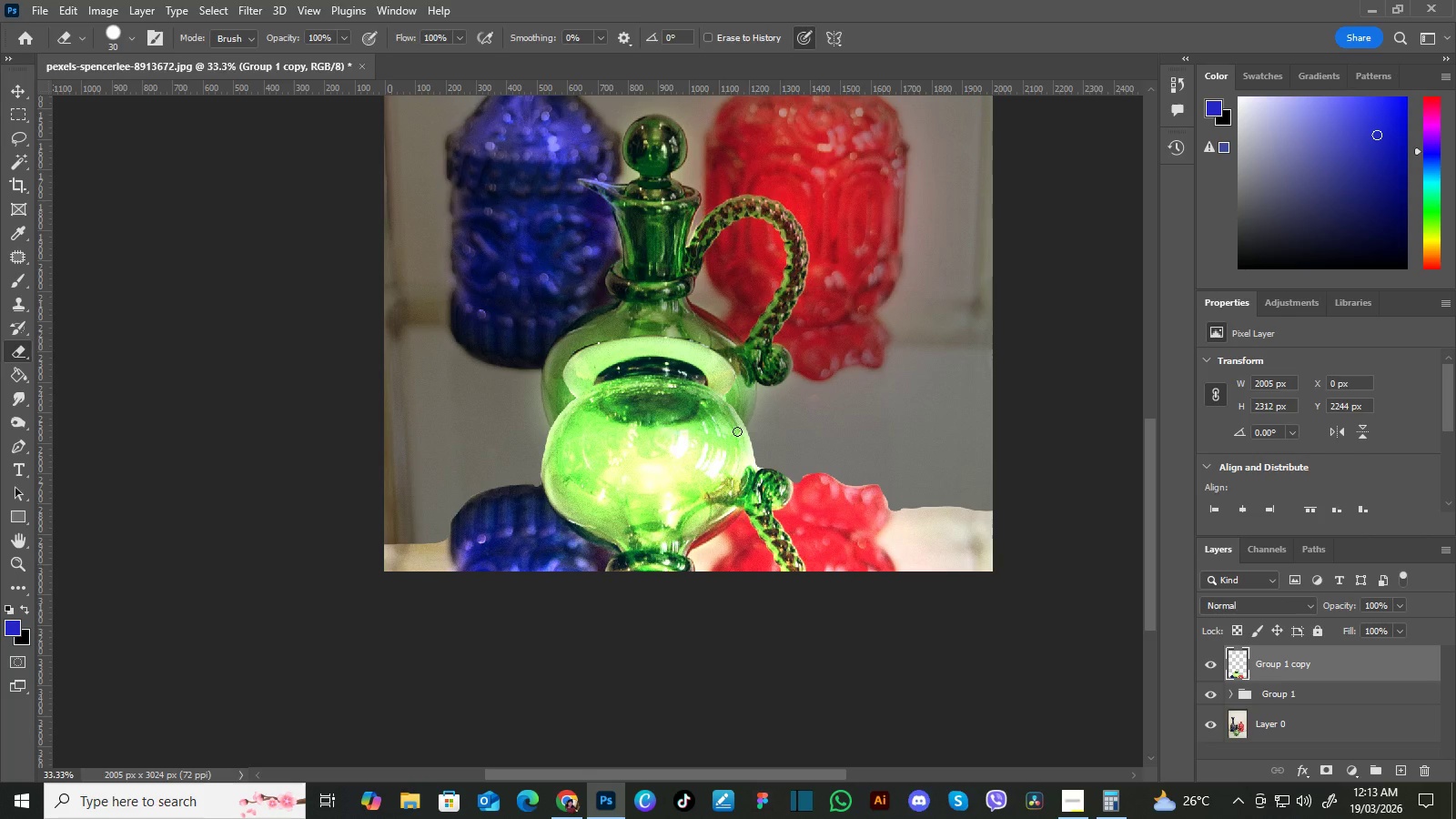 
key(V)
 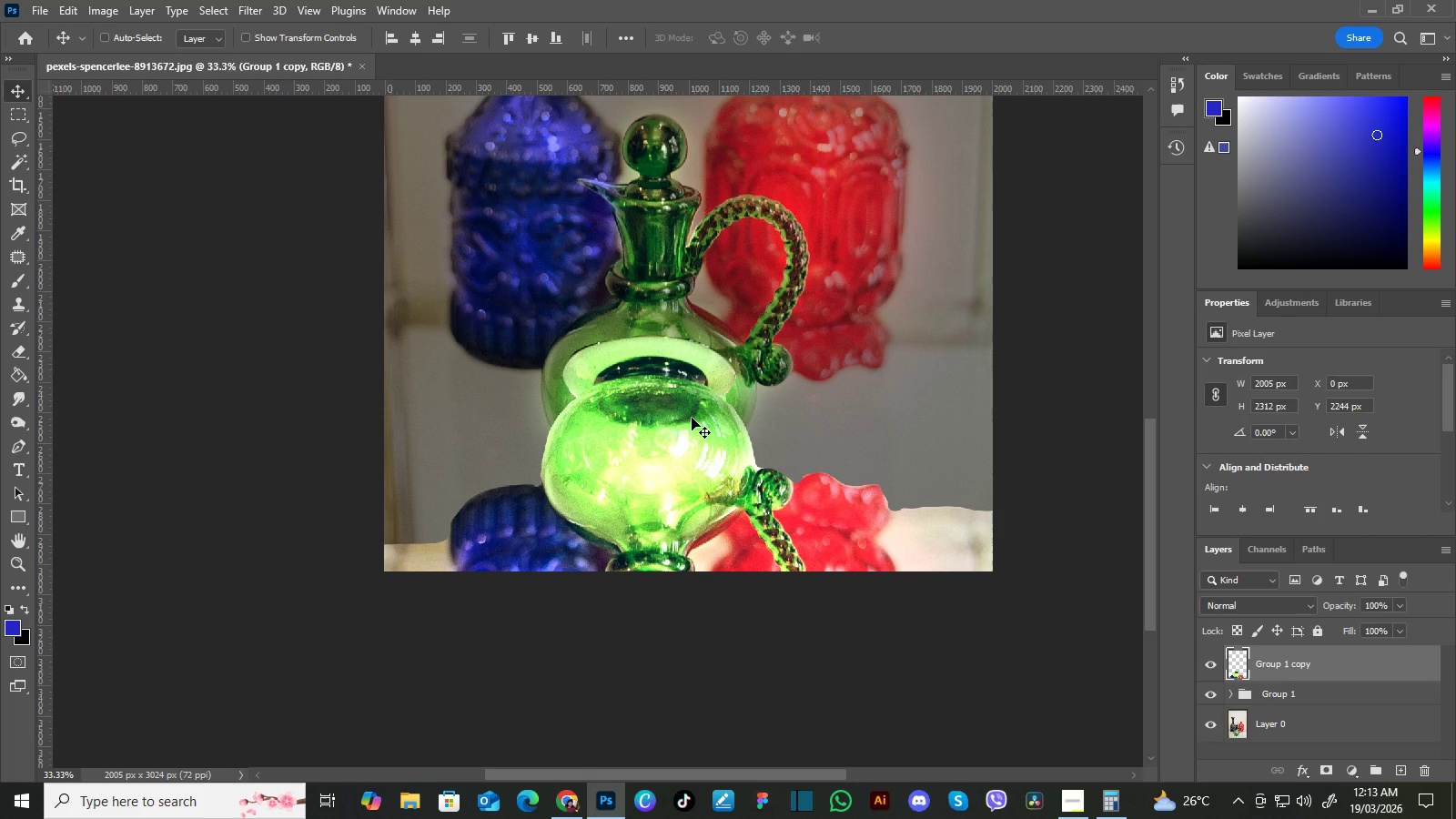 
left_click_drag(start_coordinate=[692, 418], to_coordinate=[659, 295])
 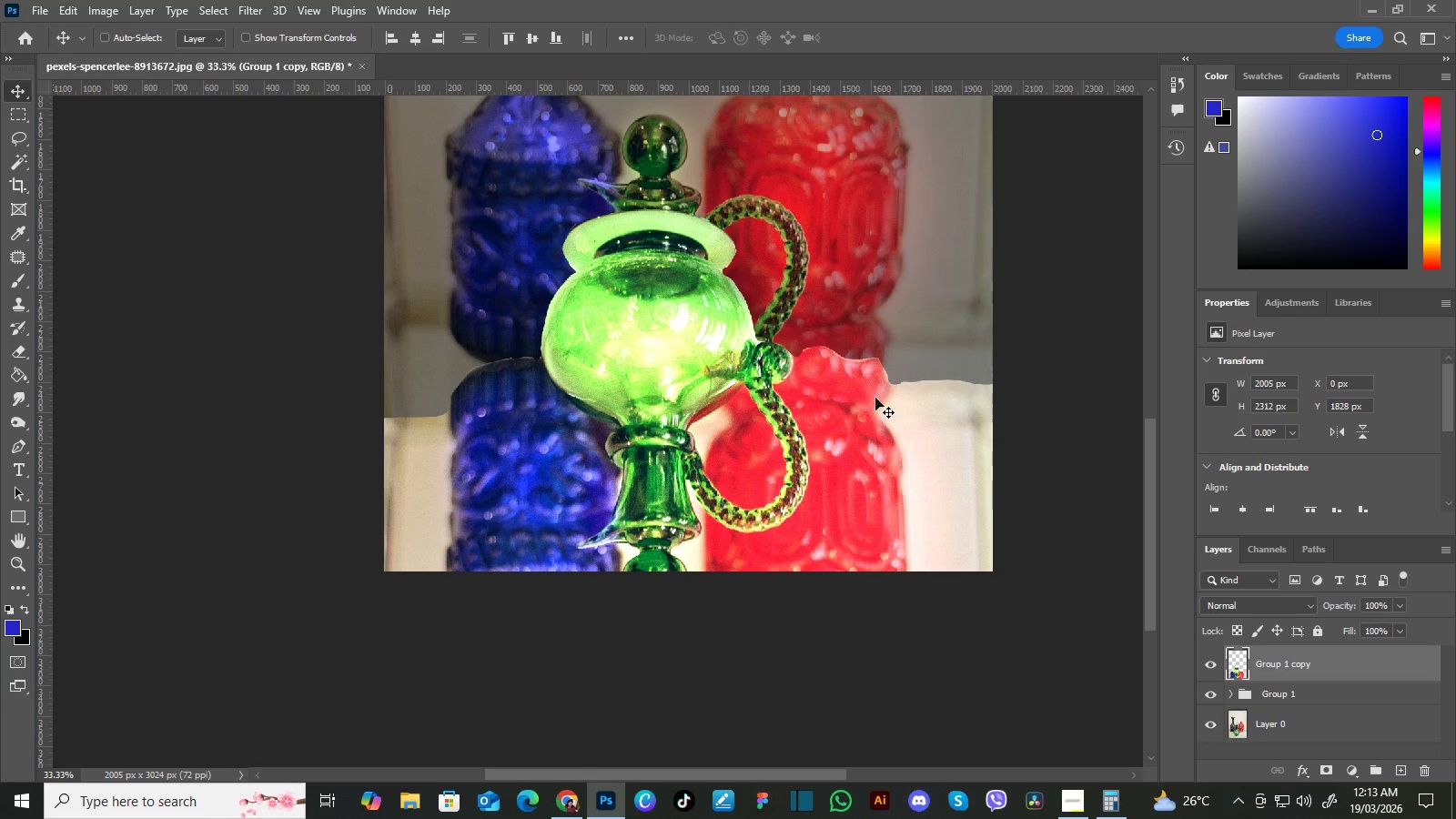 
hold_key(key=ShiftLeft, duration=1.5)
 